 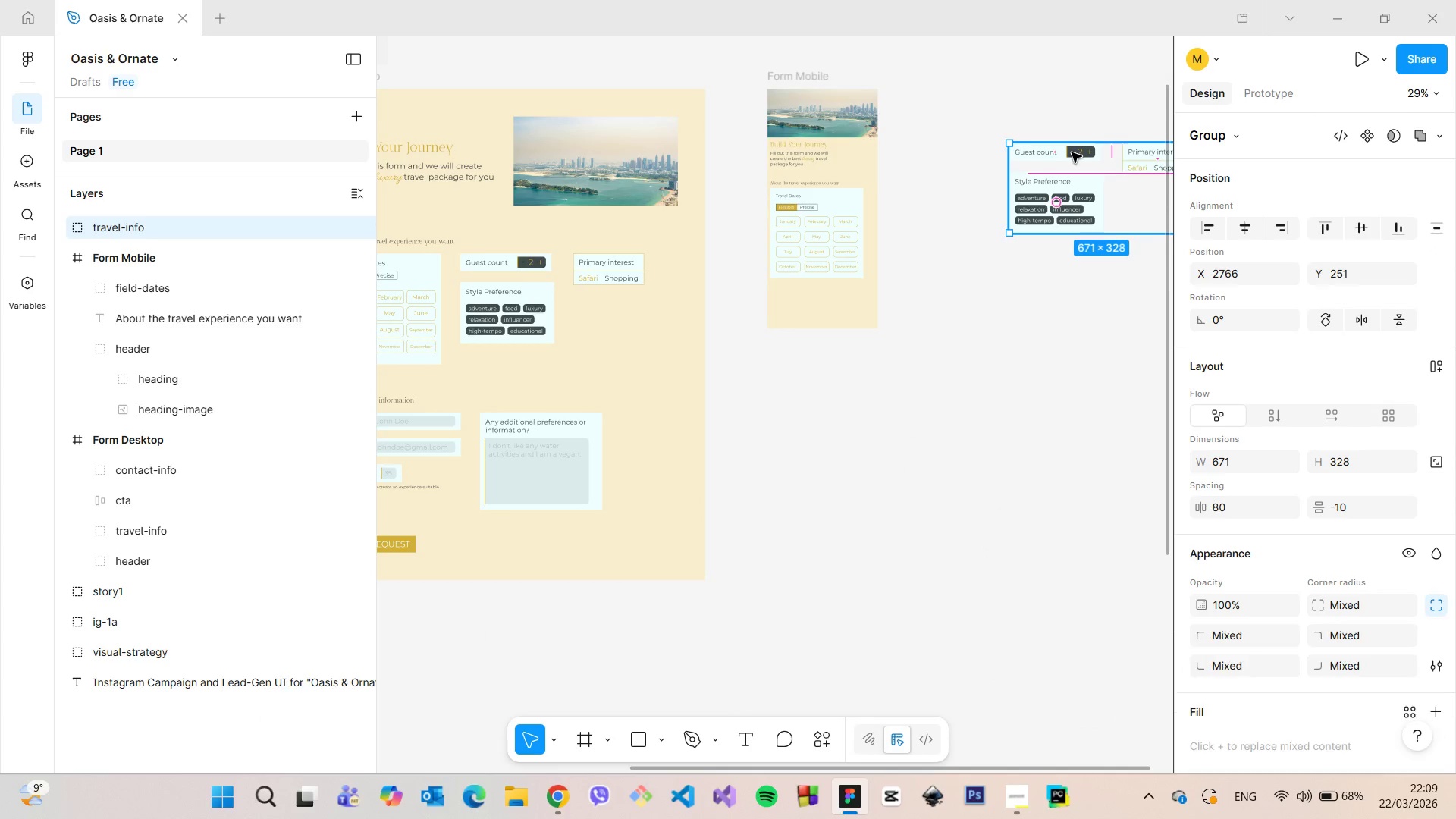 
left_click_drag(start_coordinate=[1068, 152], to_coordinate=[992, 261])
 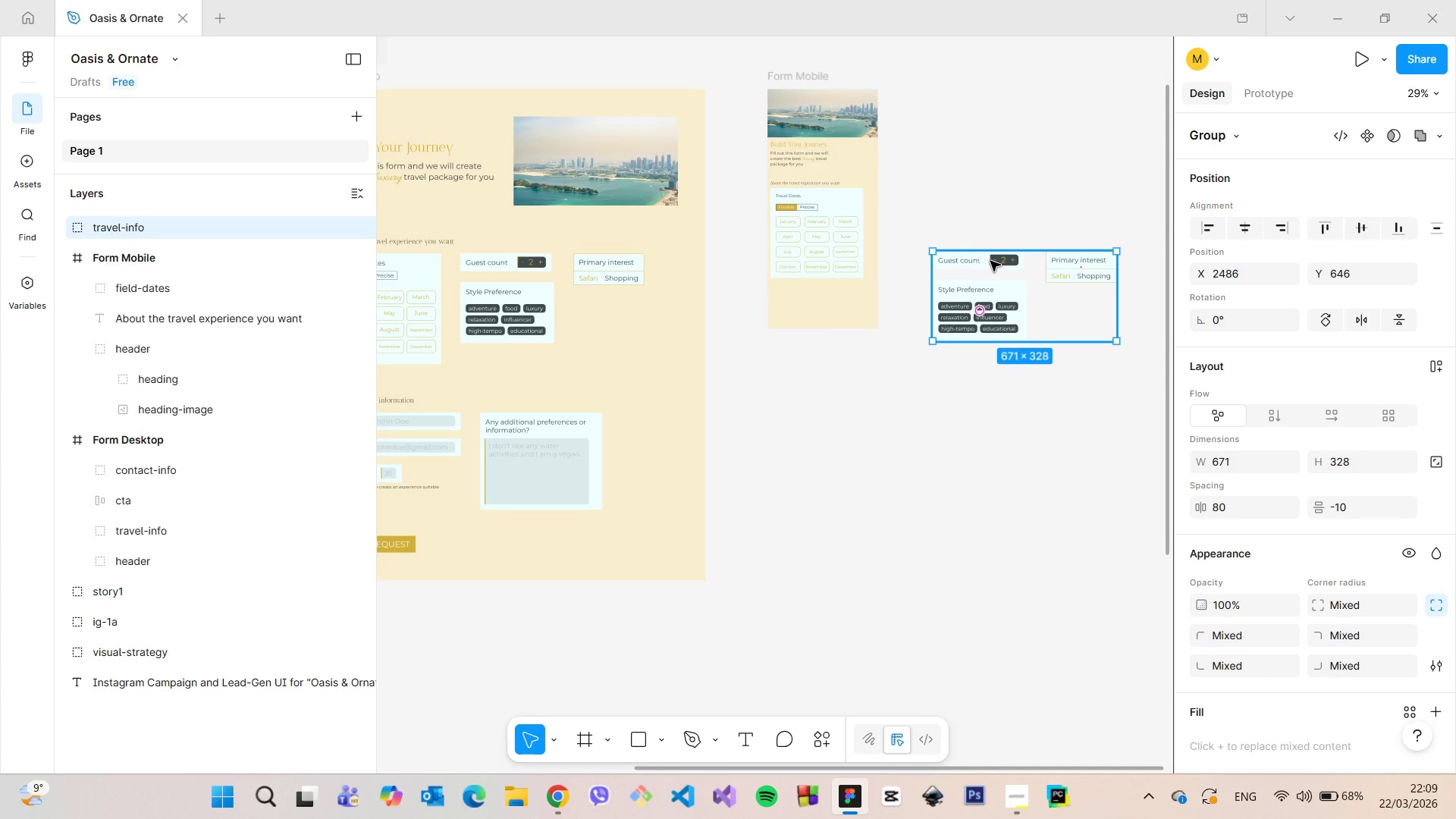 
double_click([990, 261])
 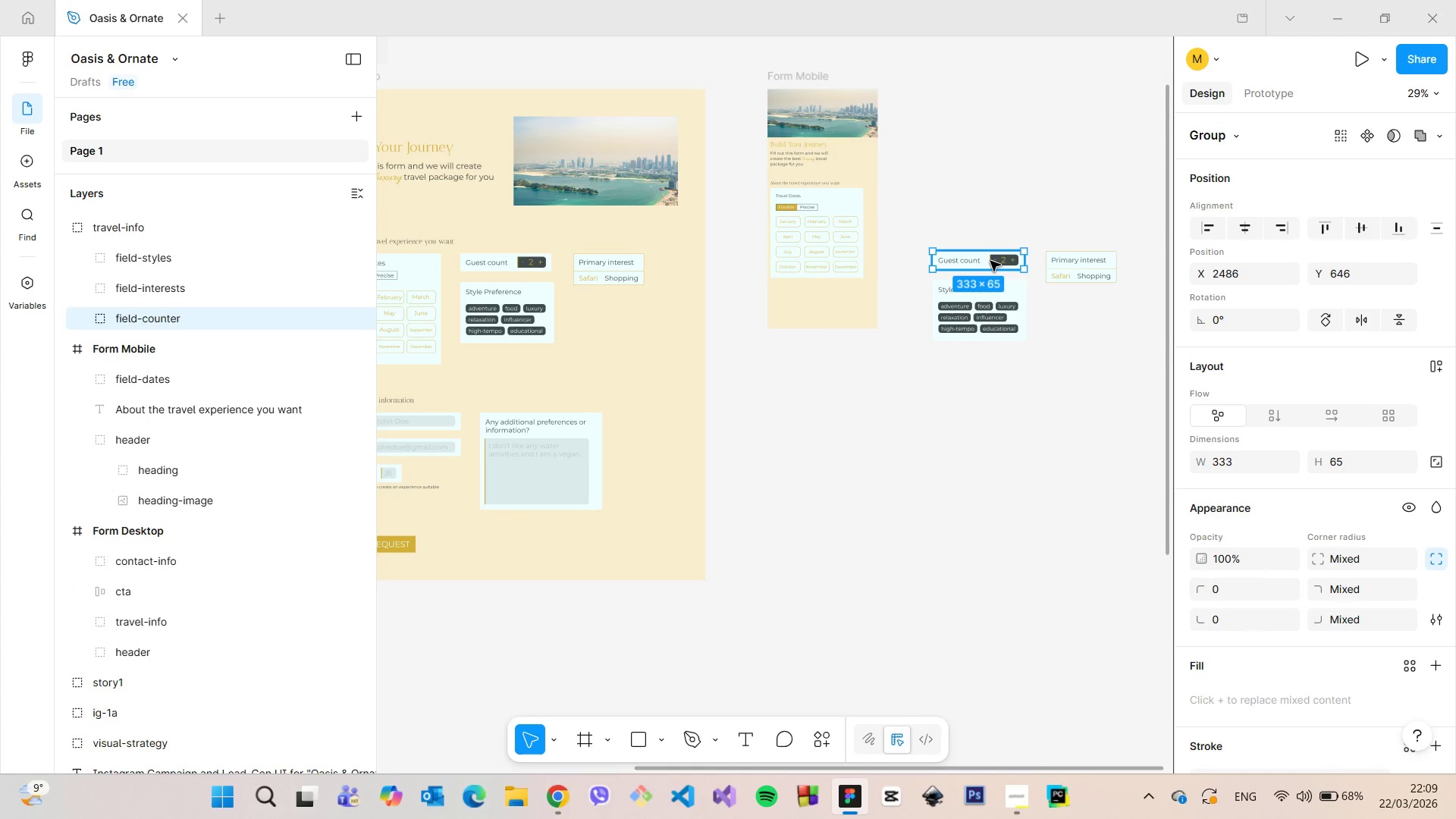 
left_click_drag(start_coordinate=[990, 261], to_coordinate=[830, 295])
 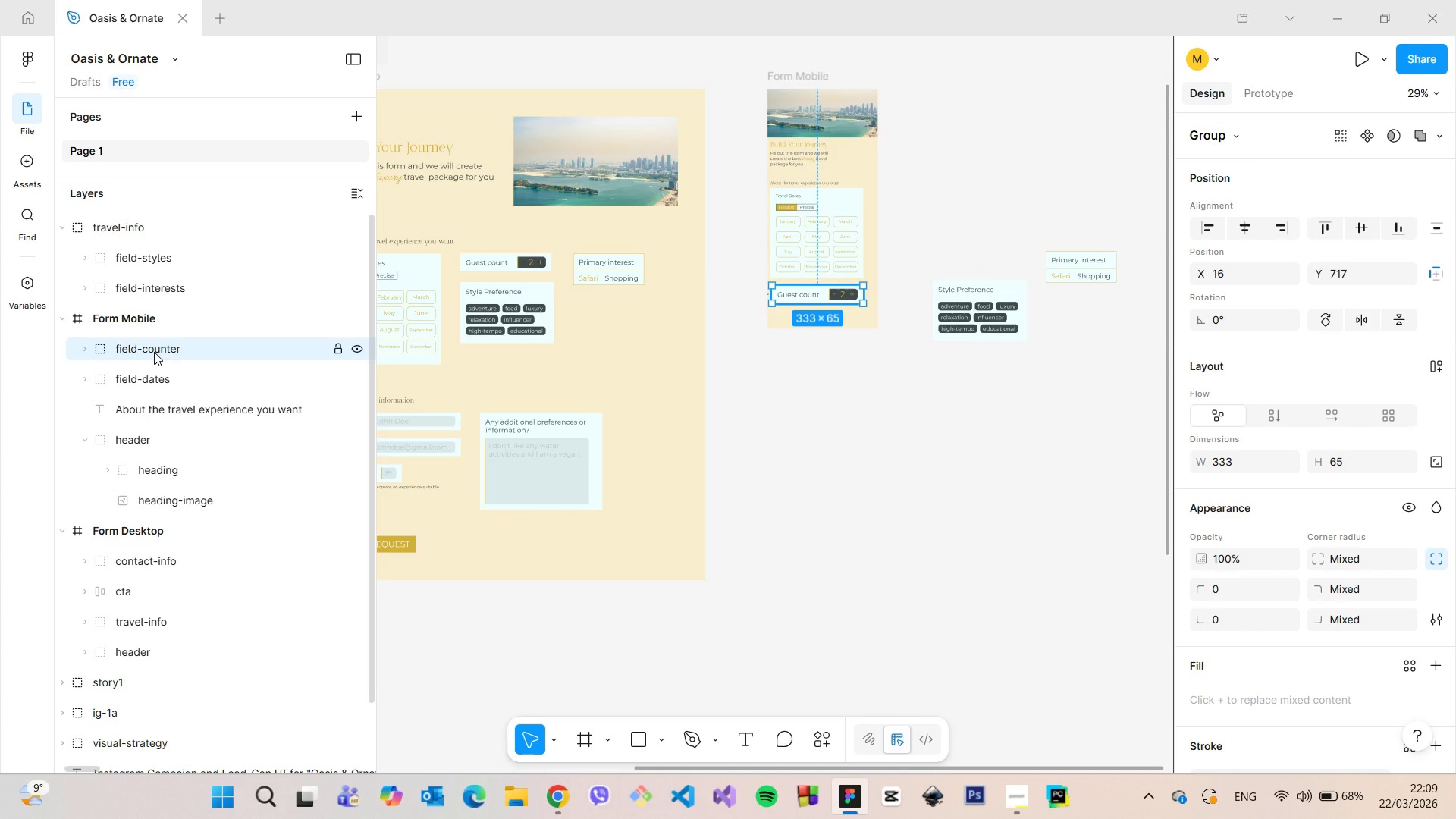 
wait(5.98)
 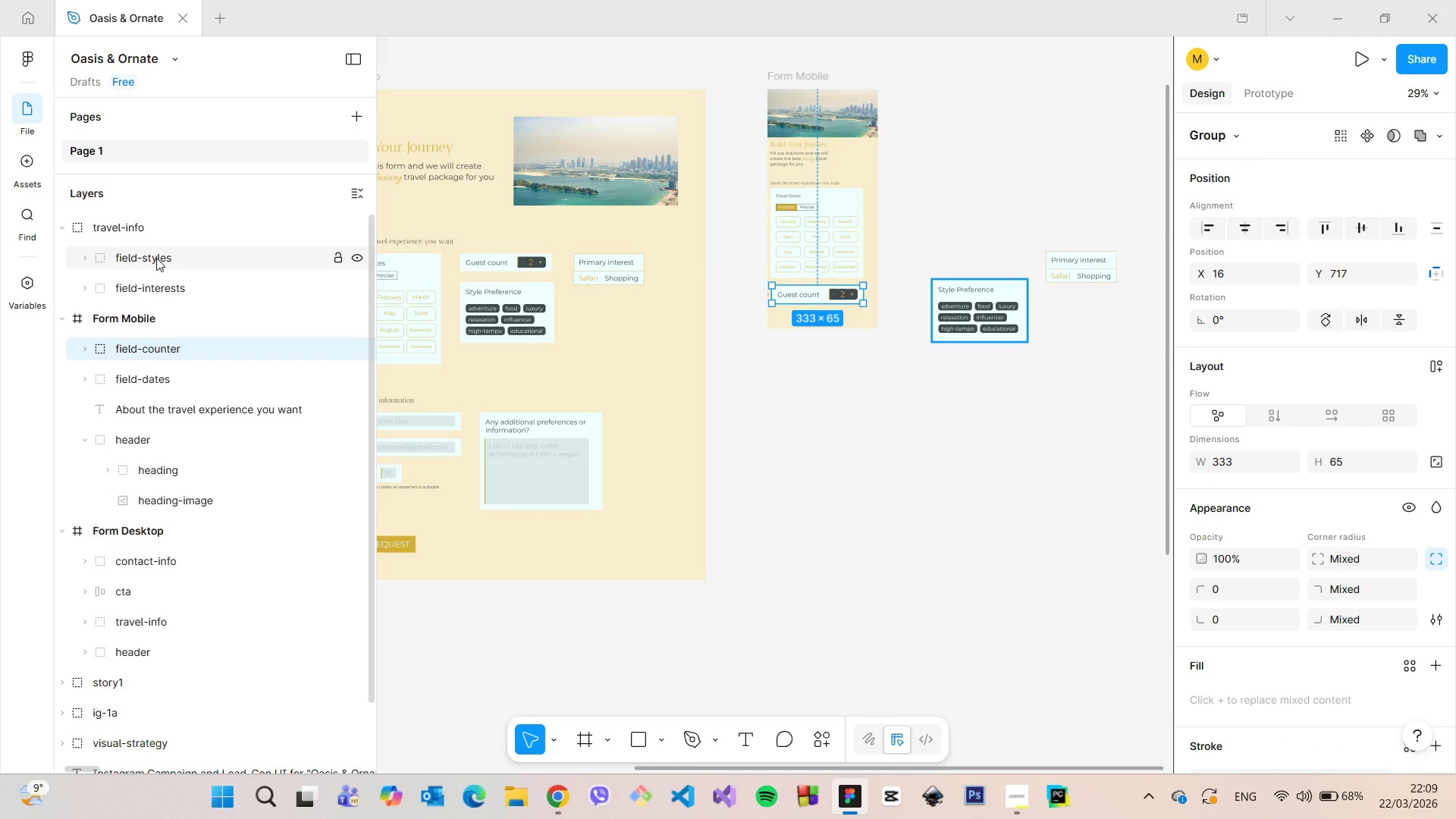 
left_click([118, 389])
 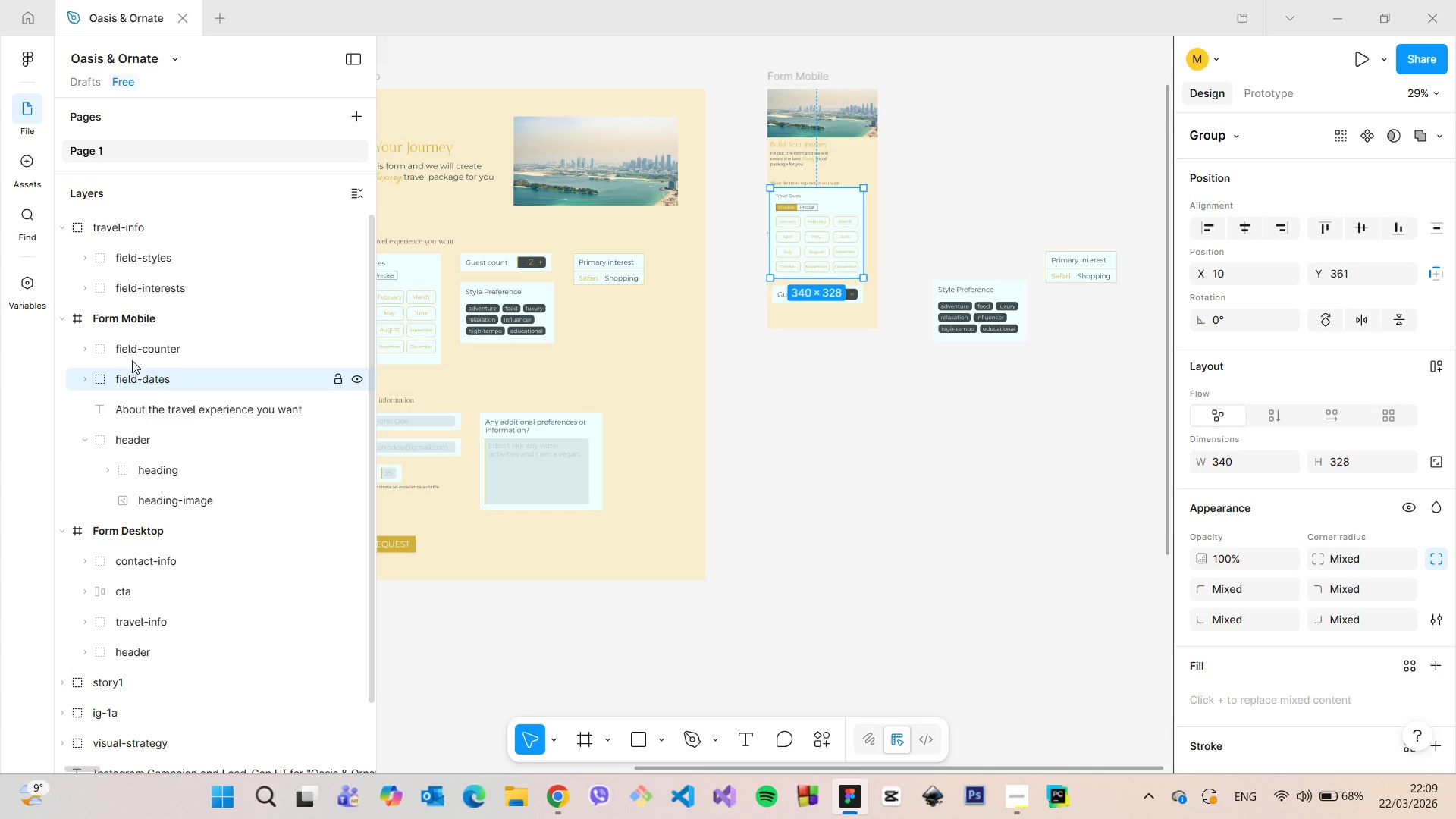 
left_click([133, 359])
 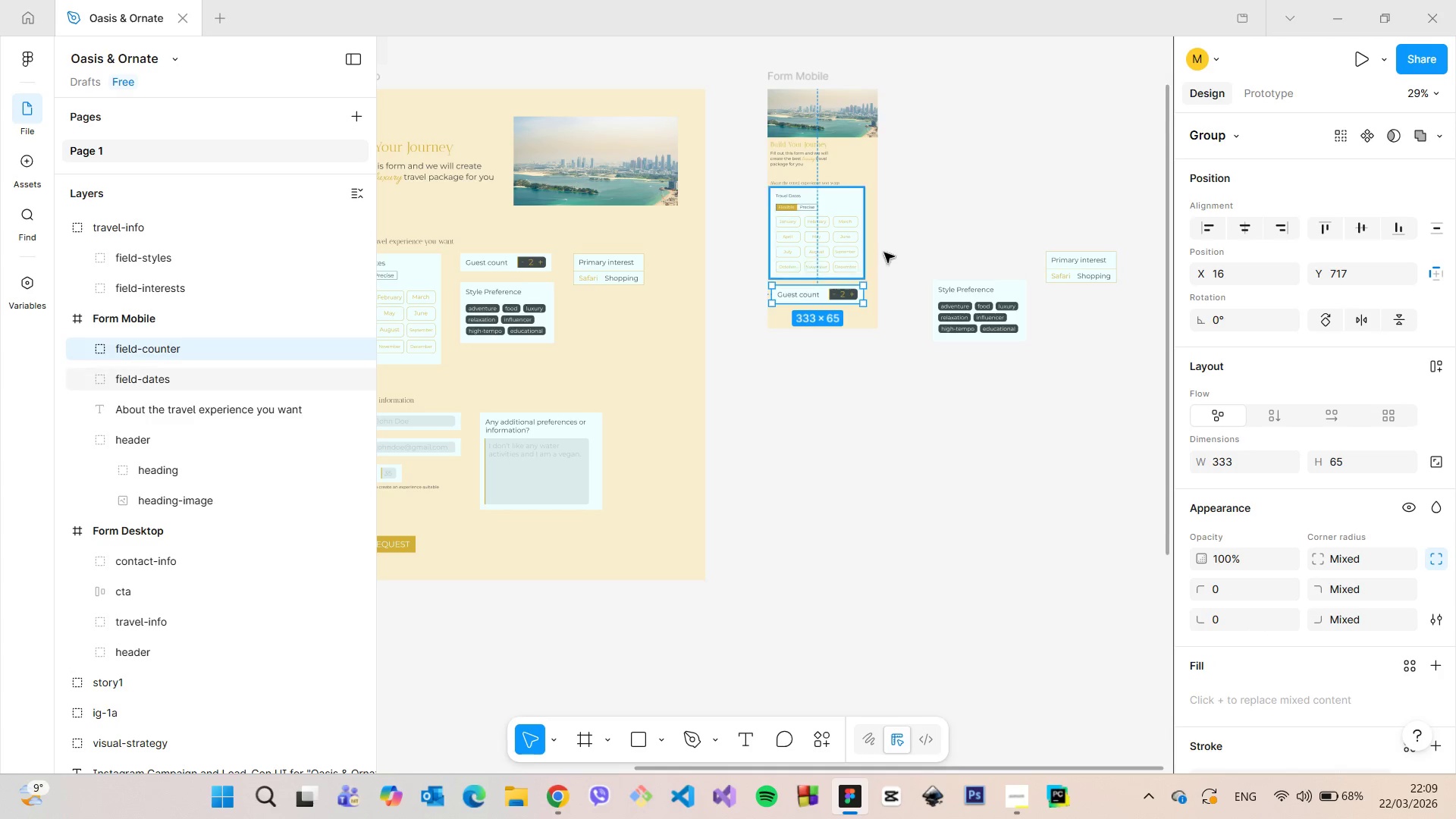 
scroll: coordinate [764, 263], scroll_direction: up, amount: 18.0
 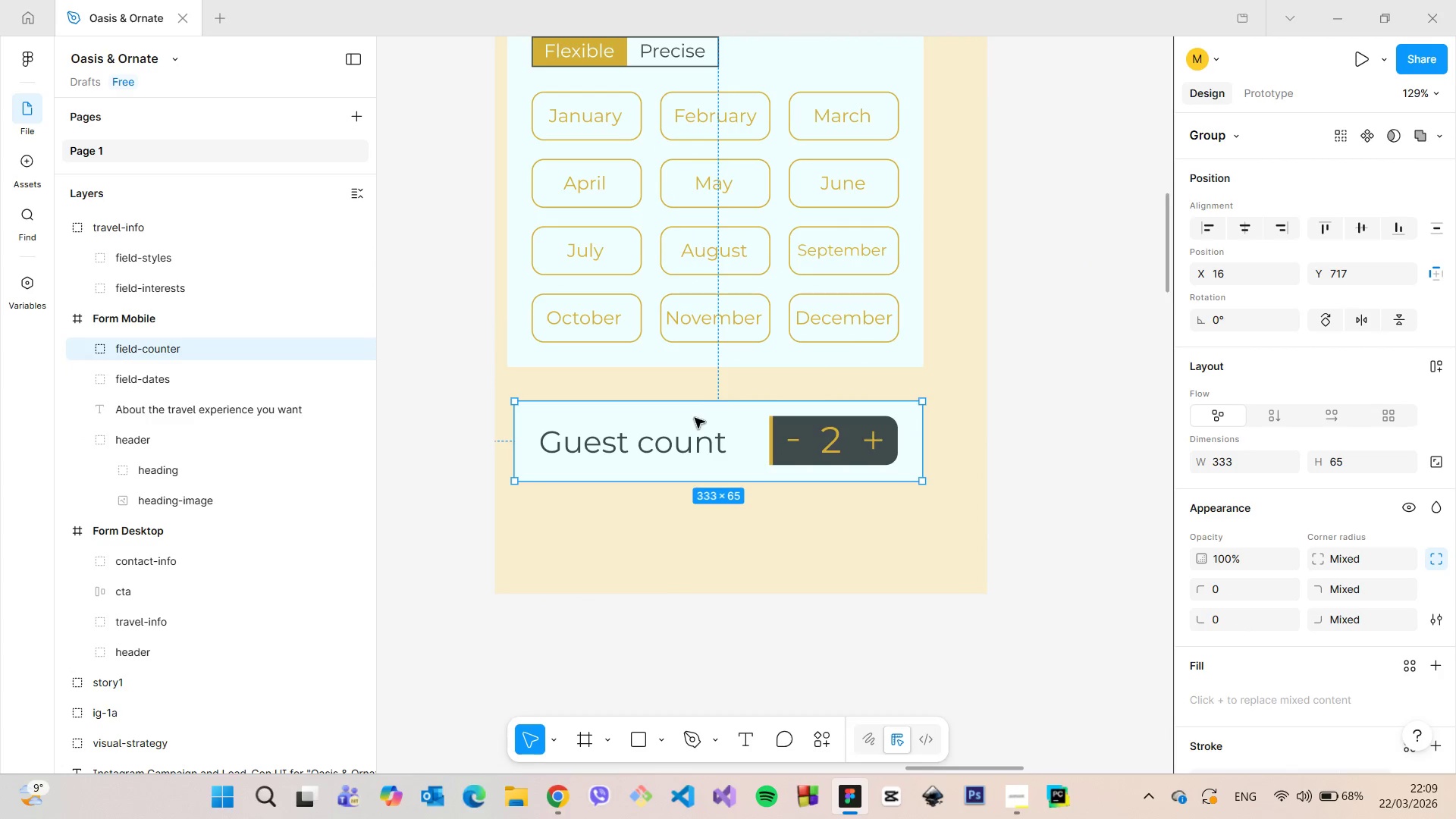 
left_click_drag(start_coordinate=[684, 422], to_coordinate=[679, 408])
 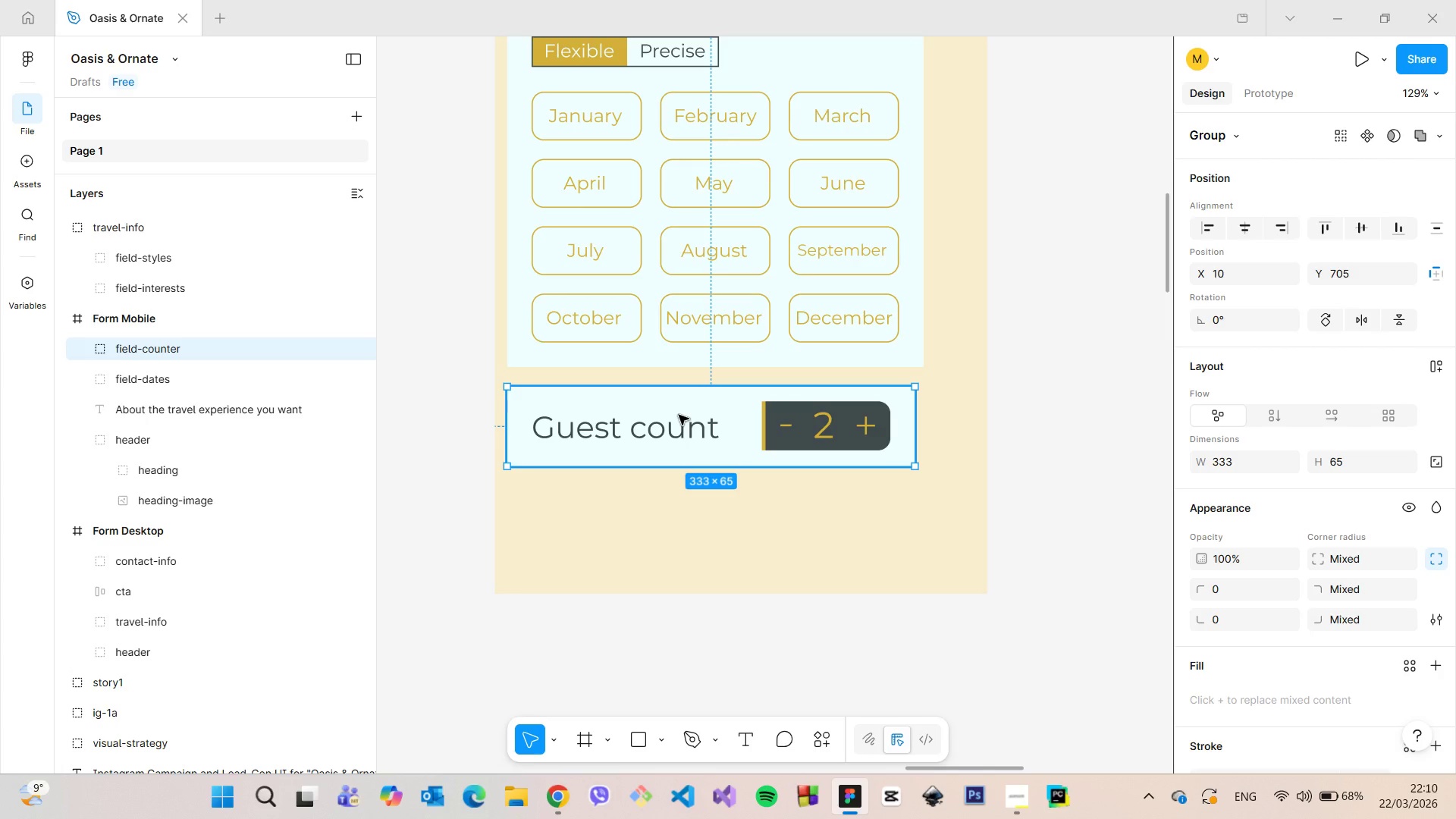 
wait(12.47)
 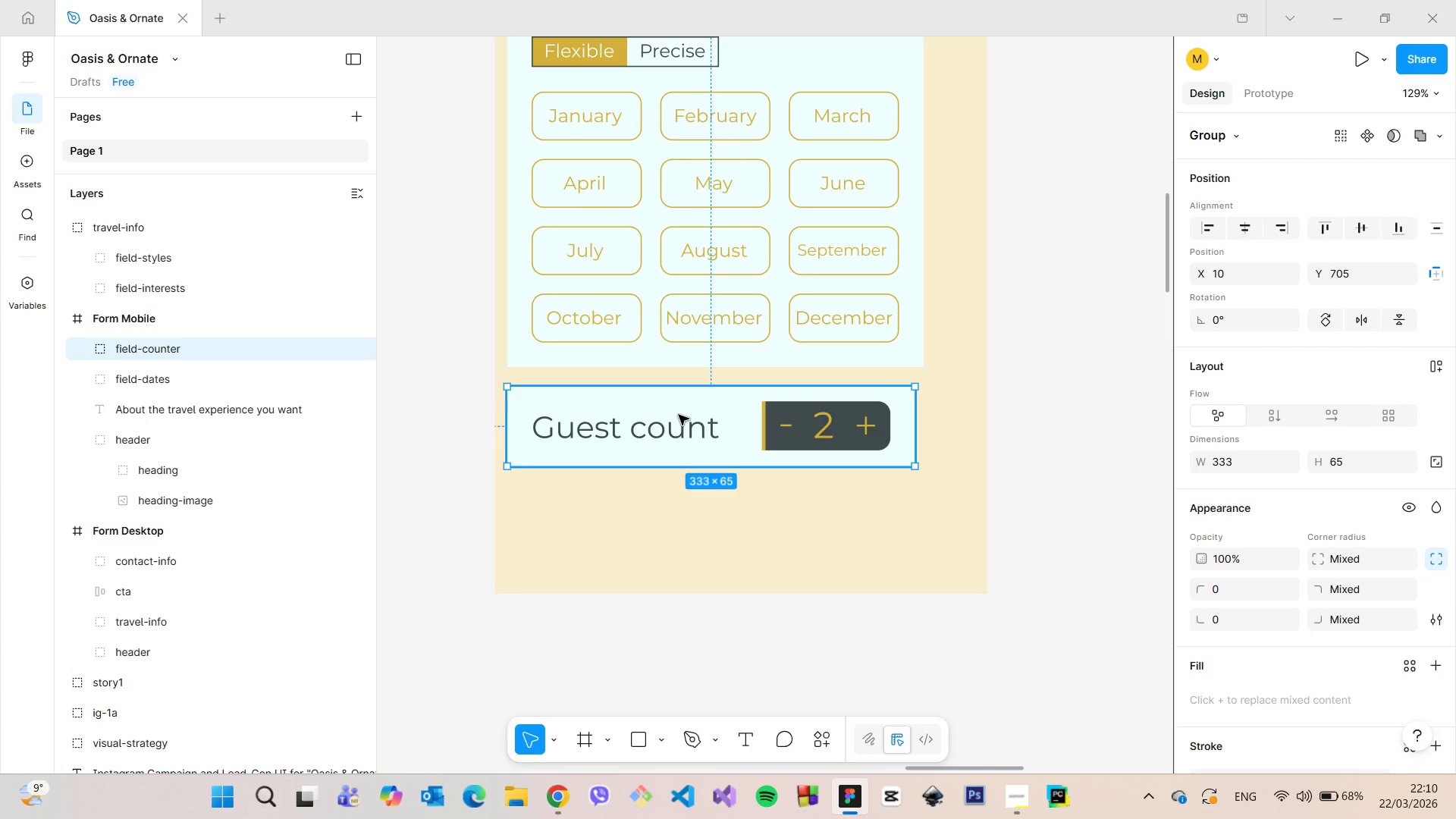 
left_click_drag(start_coordinate=[1166, 253], to_coordinate=[1170, 221])
 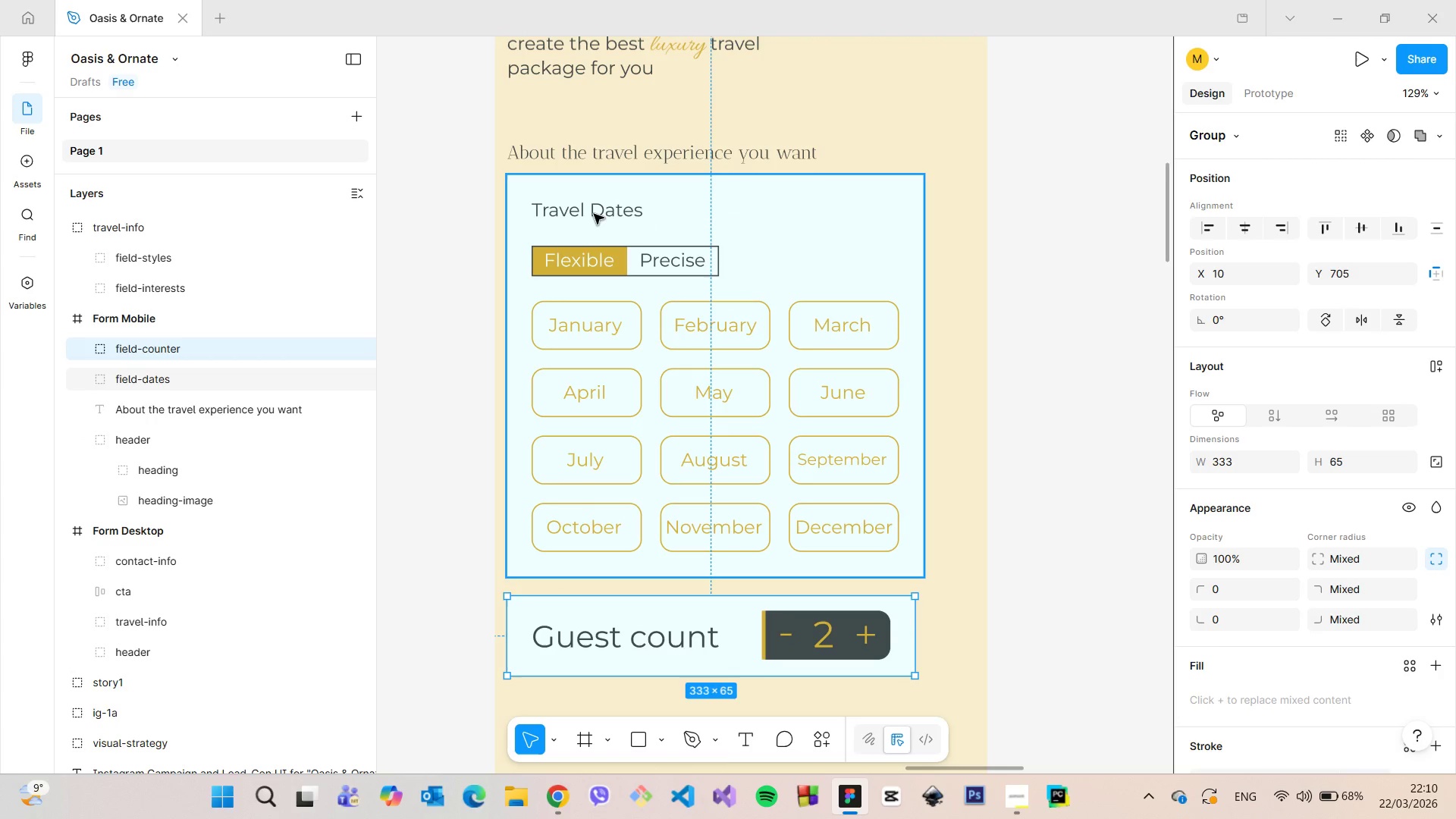 
double_click([594, 214])
 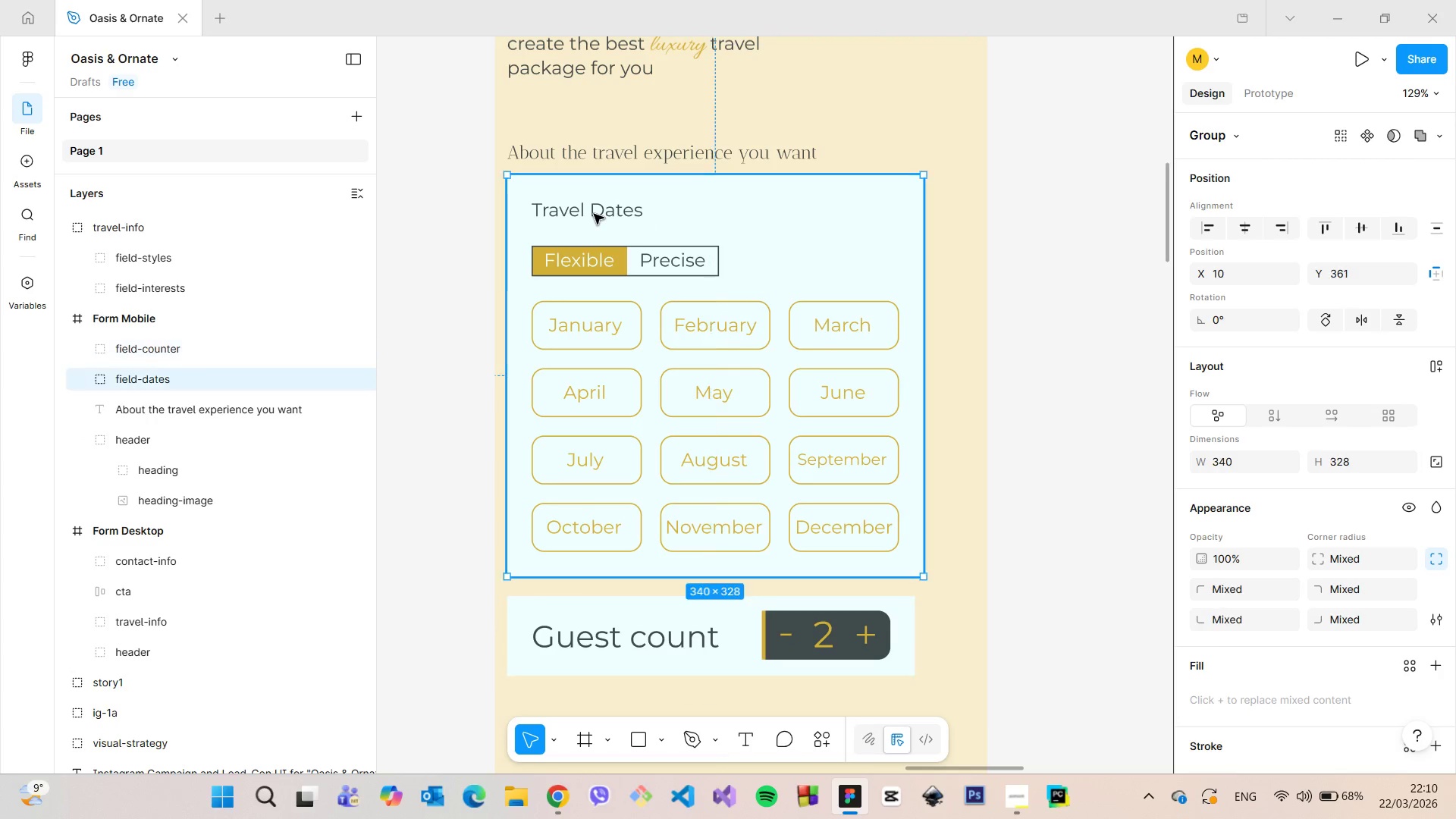 
triple_click([594, 214])
 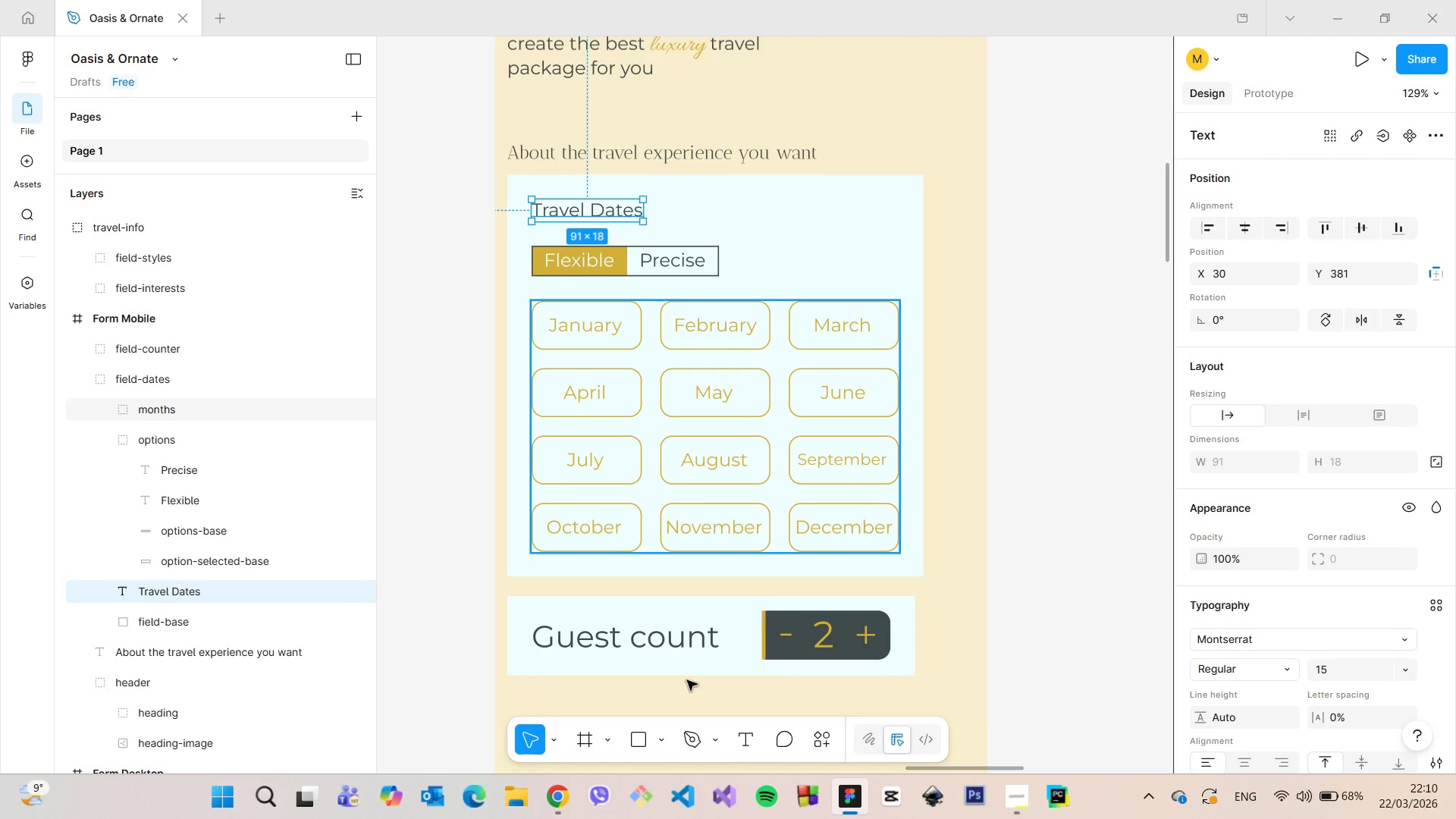 
double_click([642, 642])
 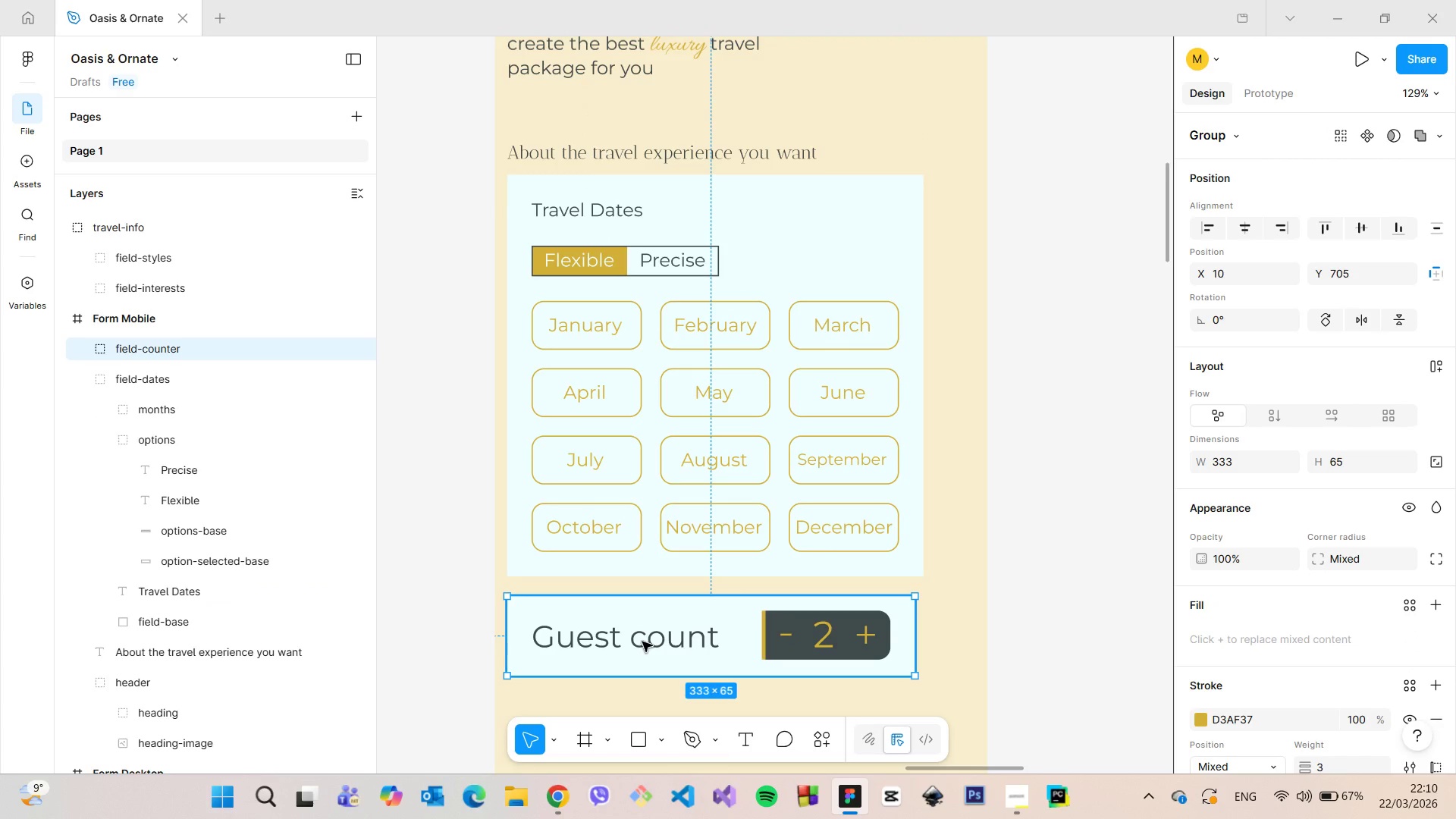 
triple_click([642, 642])
 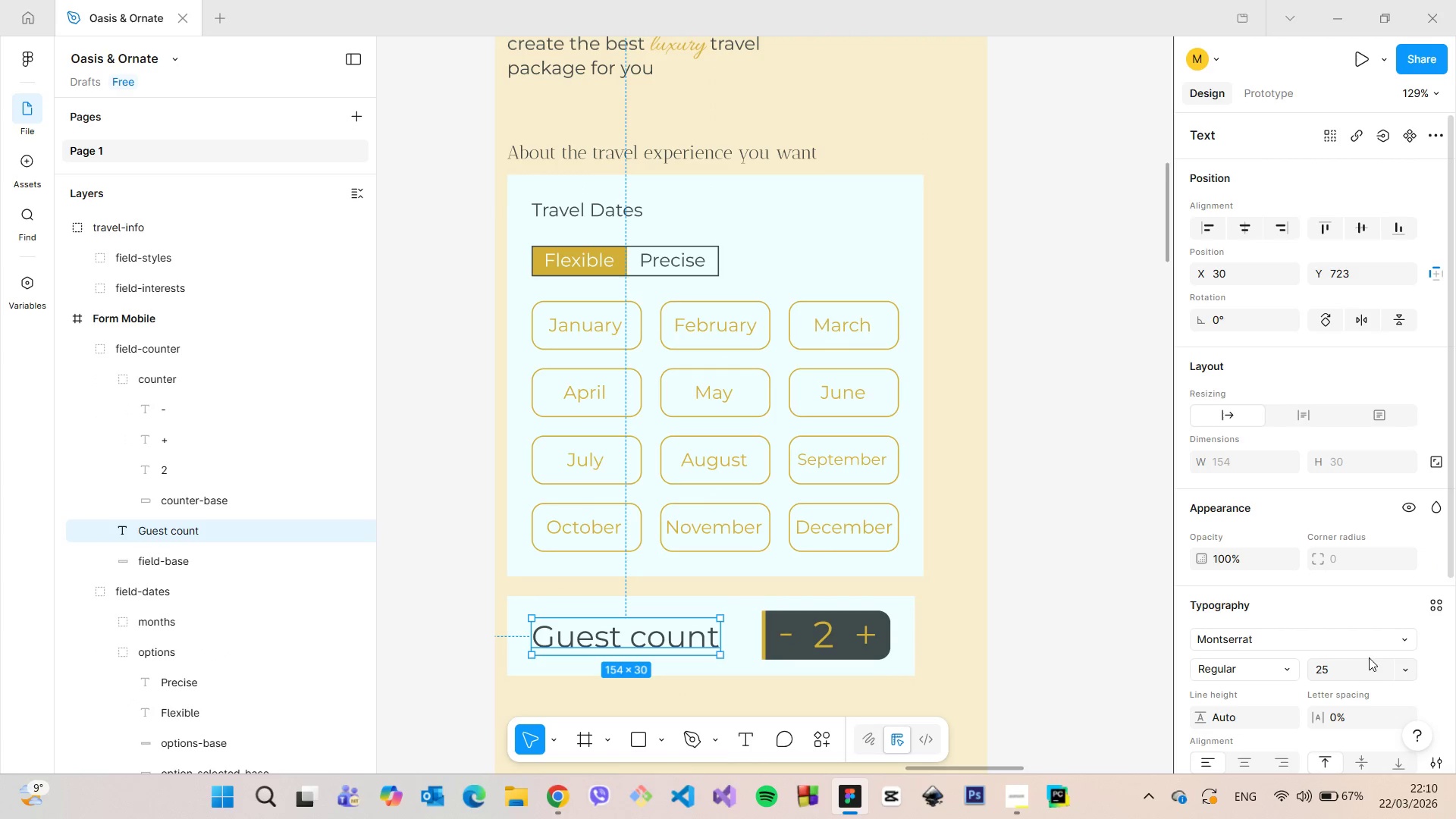 
left_click([1345, 670])
 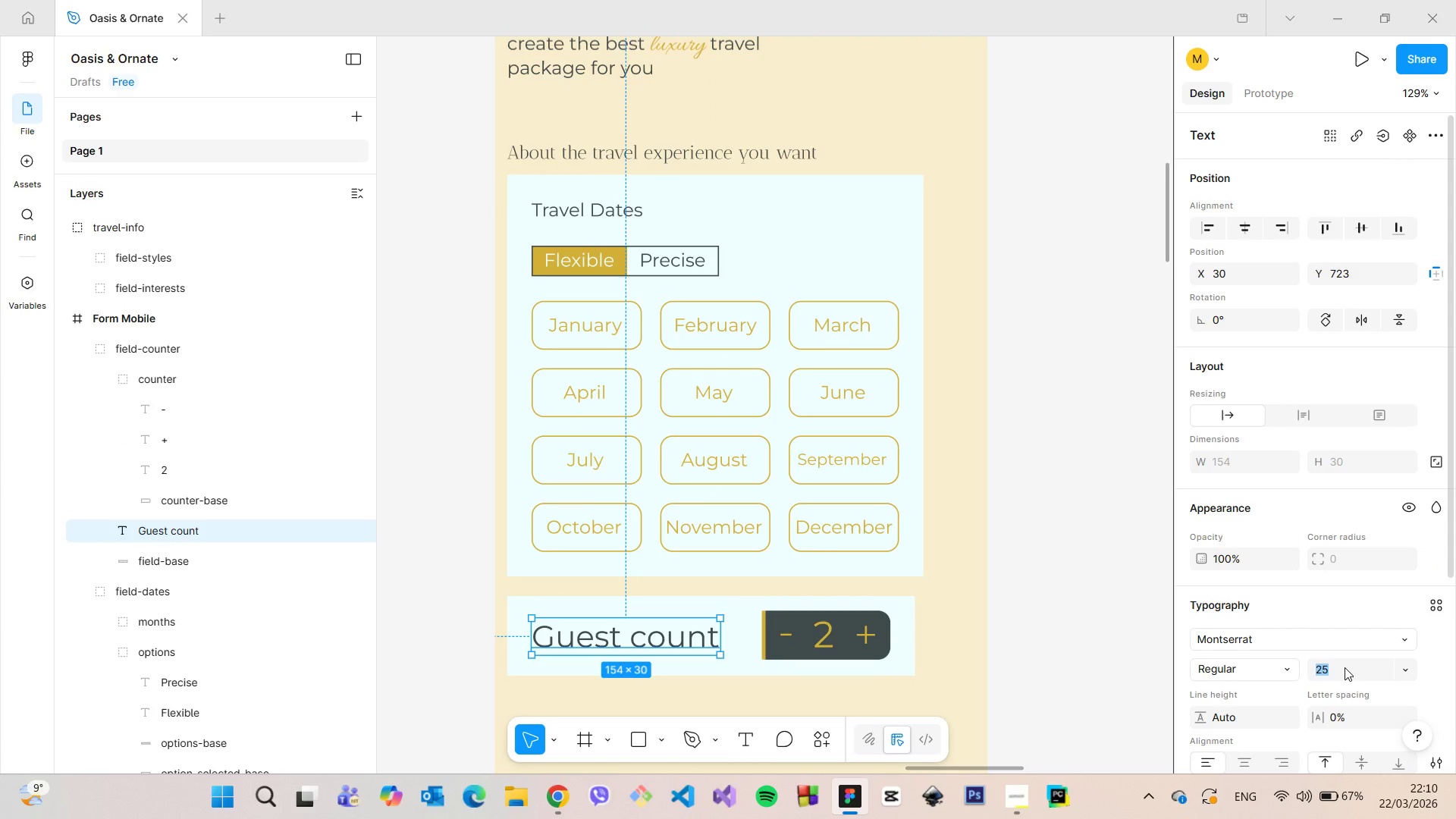 
type(15)
 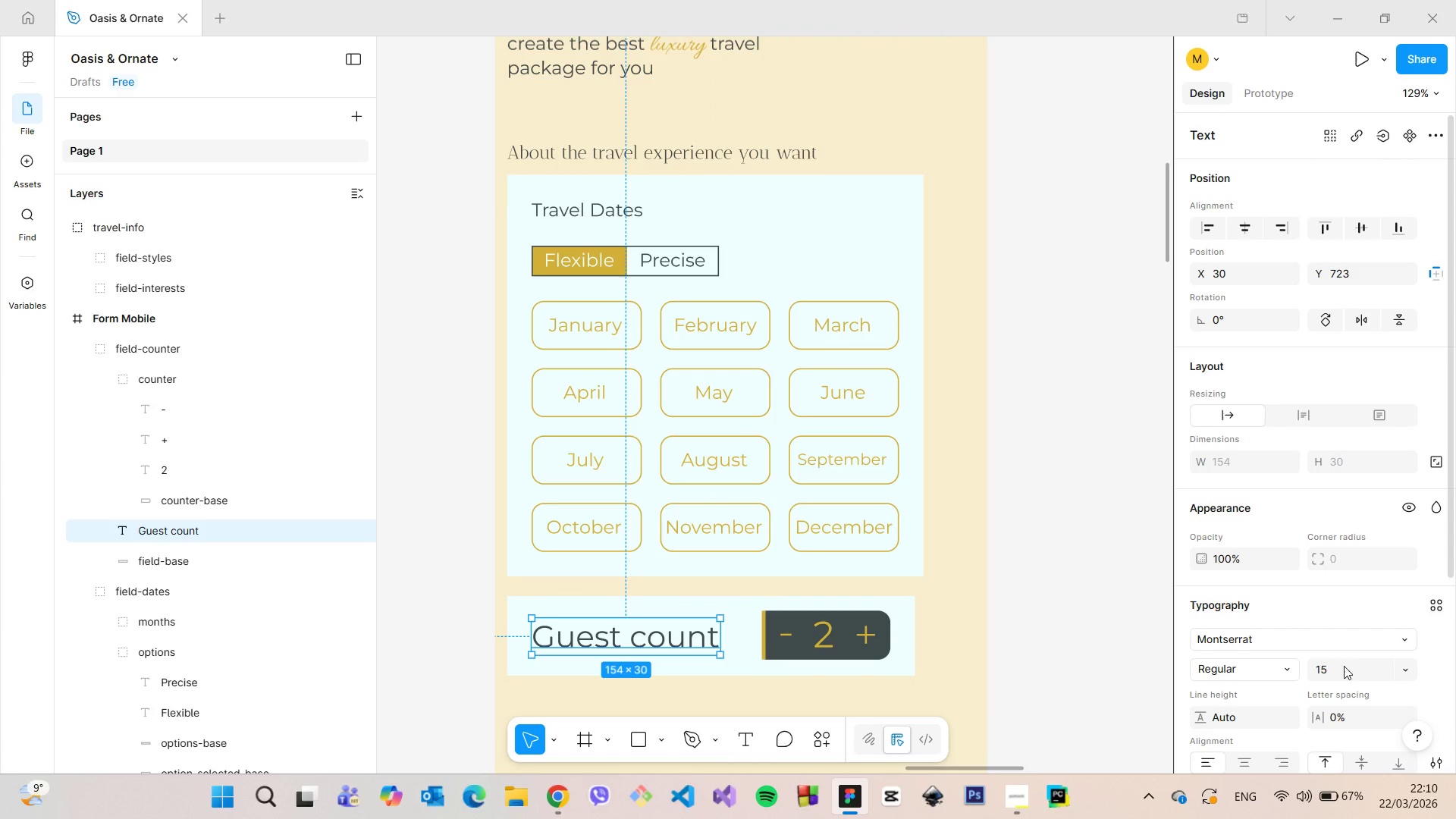 
key(Enter)
 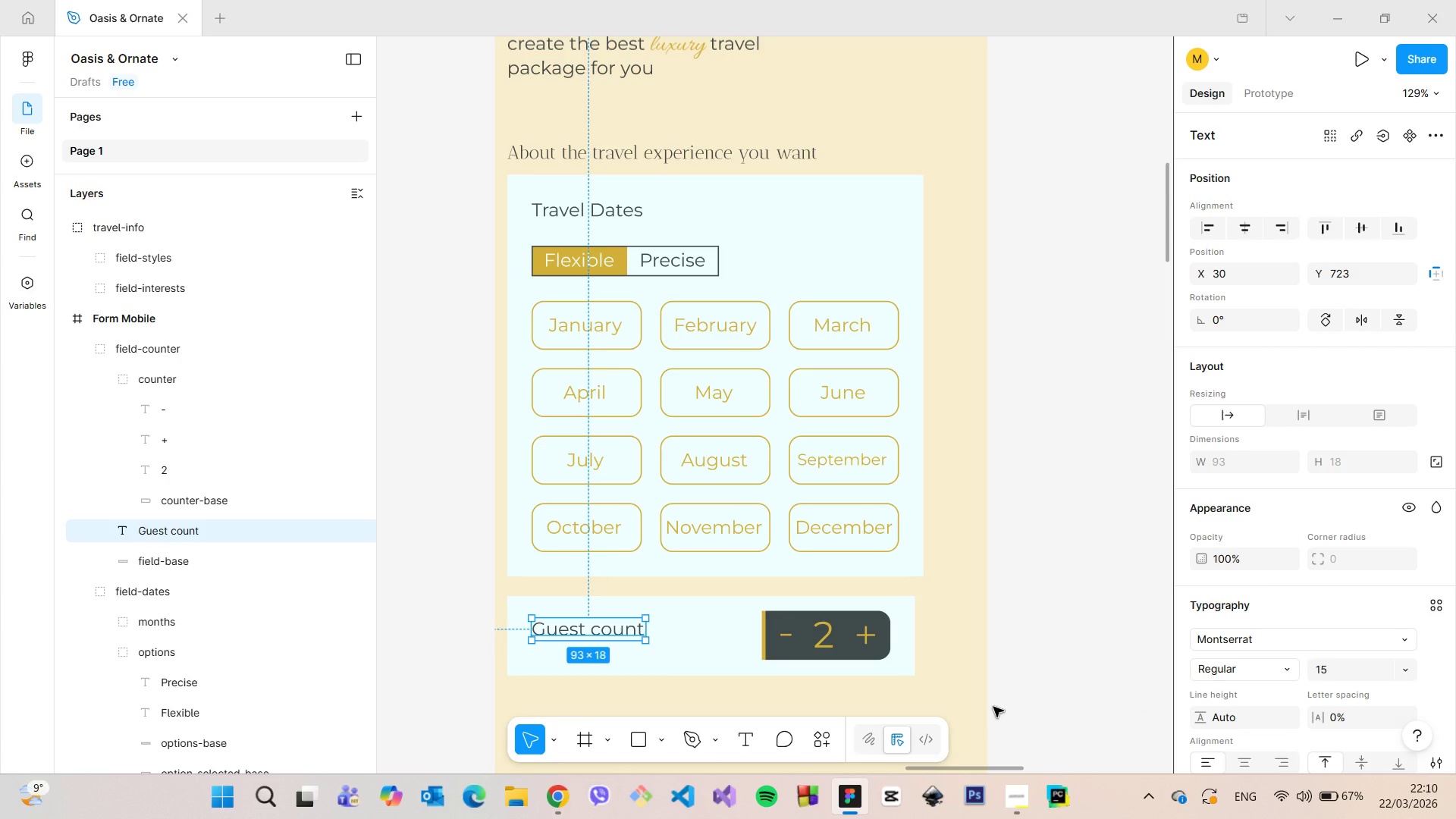 
scroll: coordinate [576, 667], scroll_direction: up, amount: 4.0
 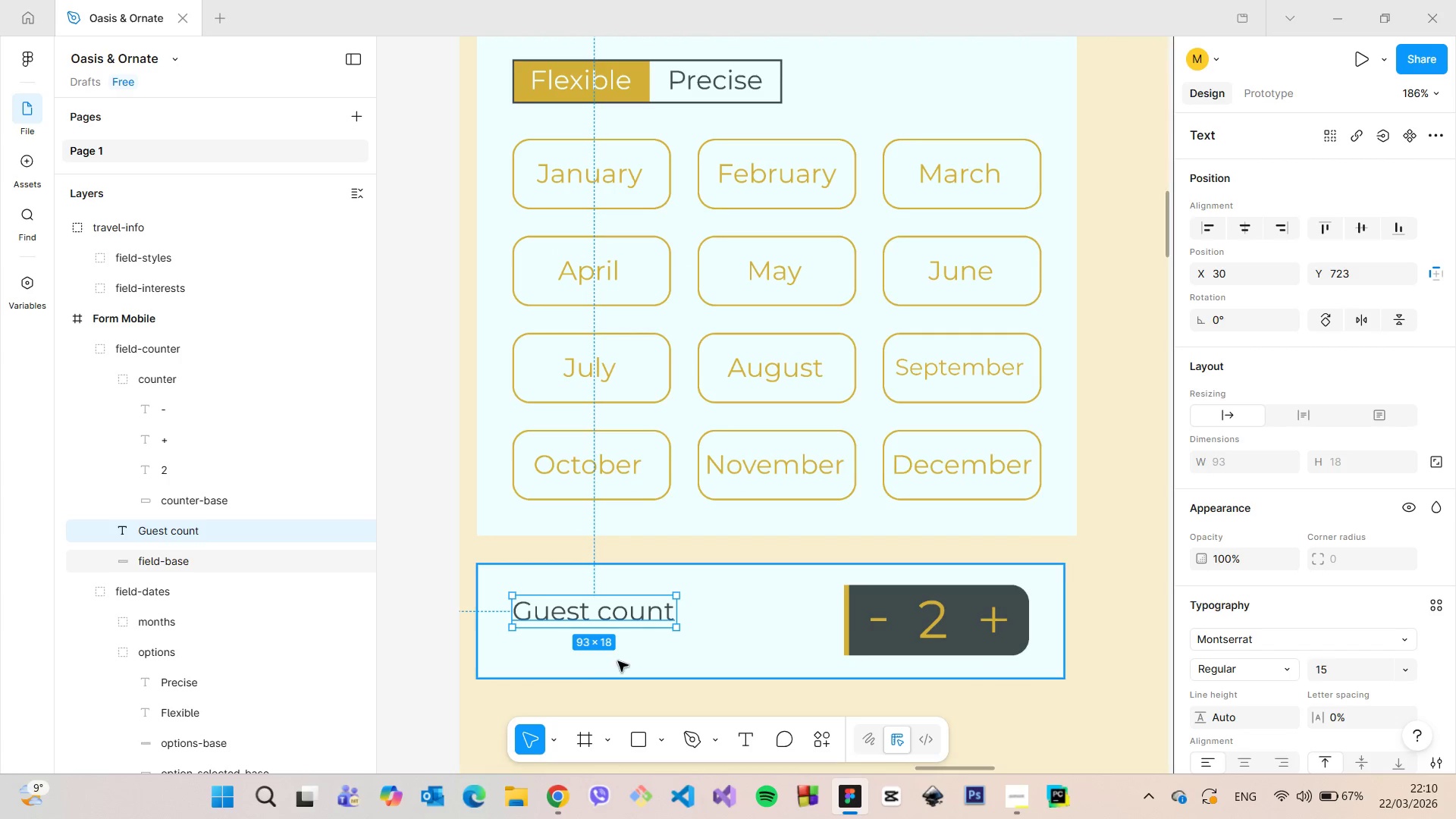 
left_click([618, 661])
 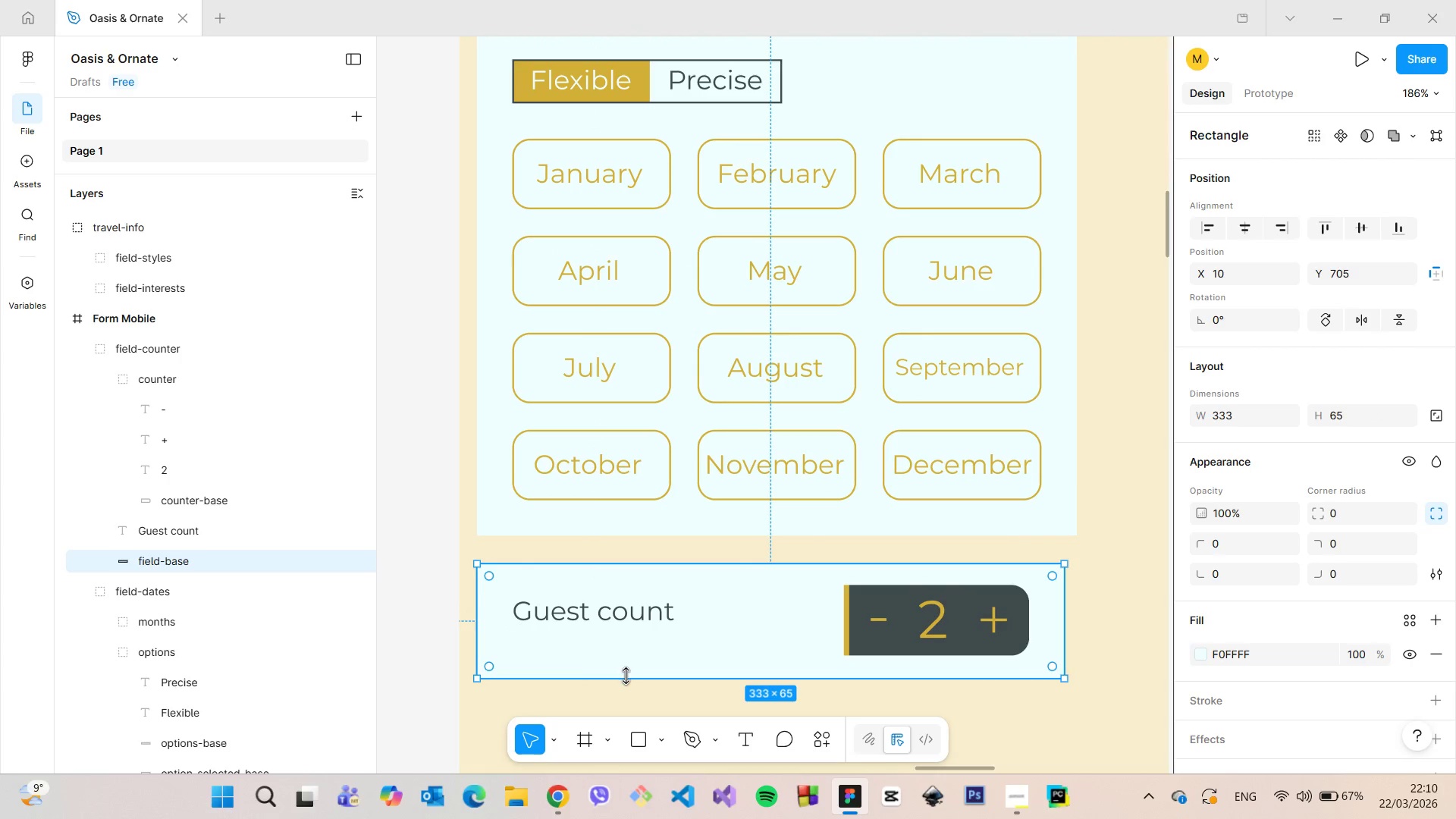 
left_click_drag(start_coordinate=[626, 676], to_coordinate=[626, 641])
 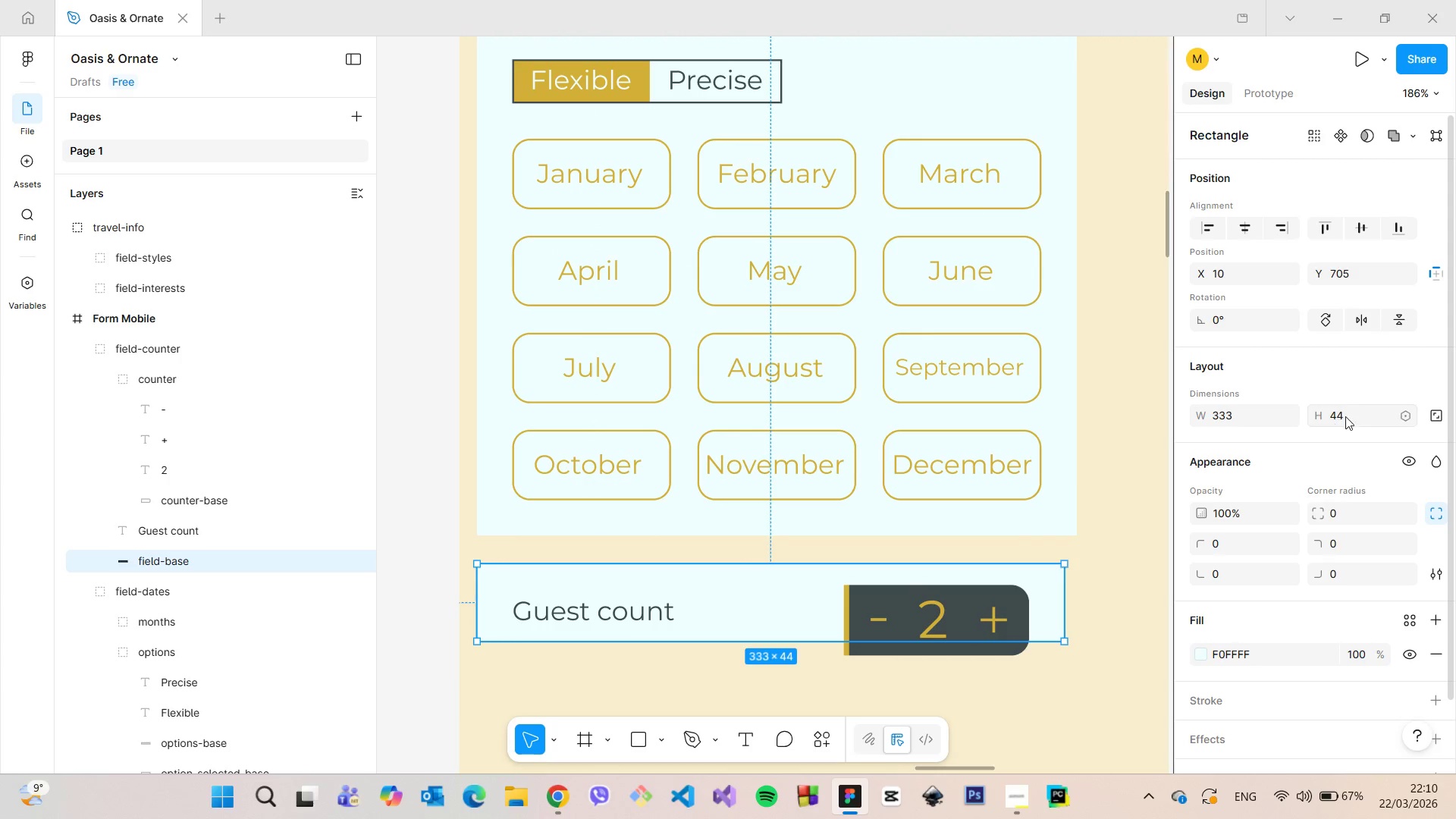 
left_click([1357, 412])
 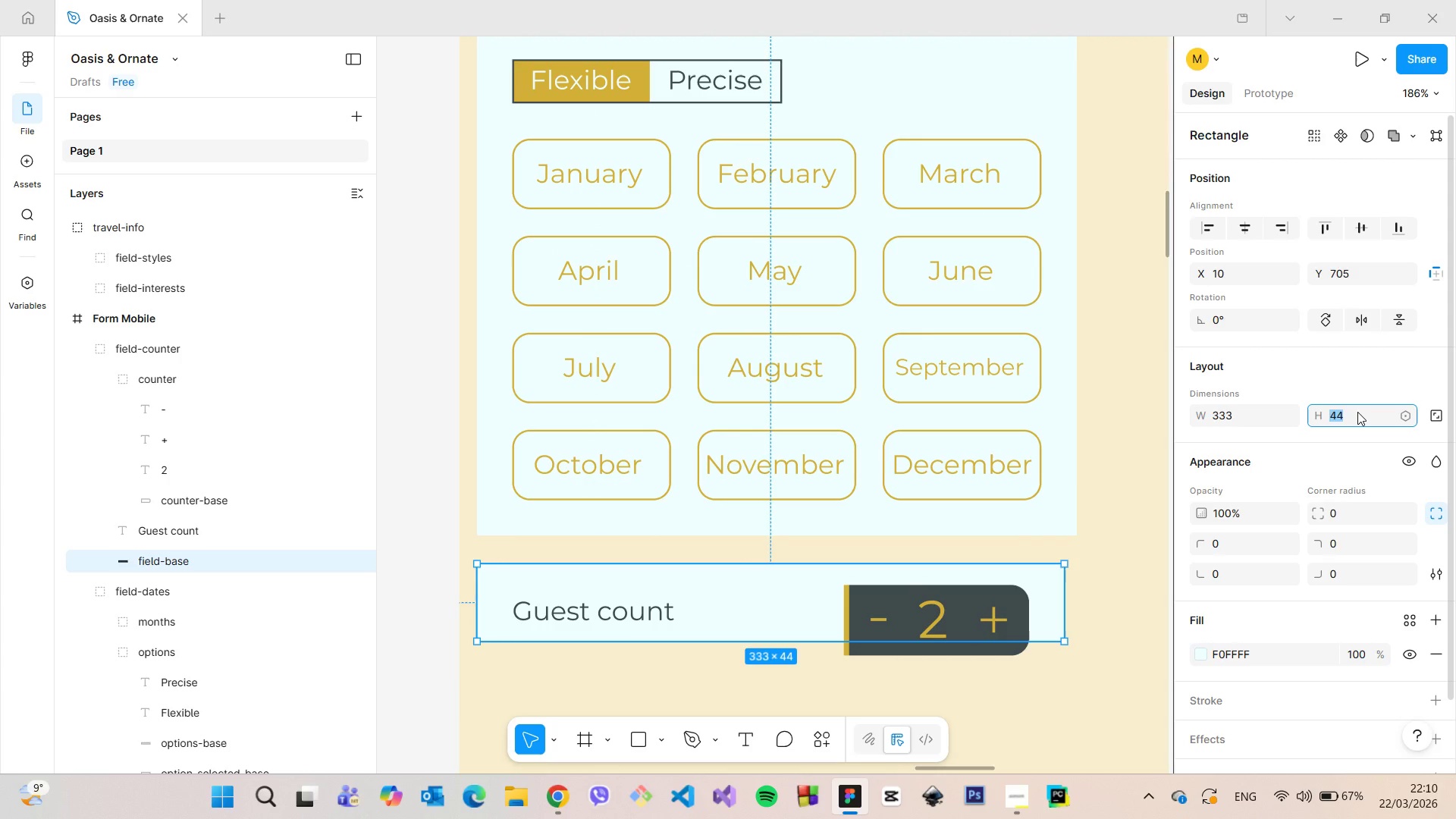 
type(40)
 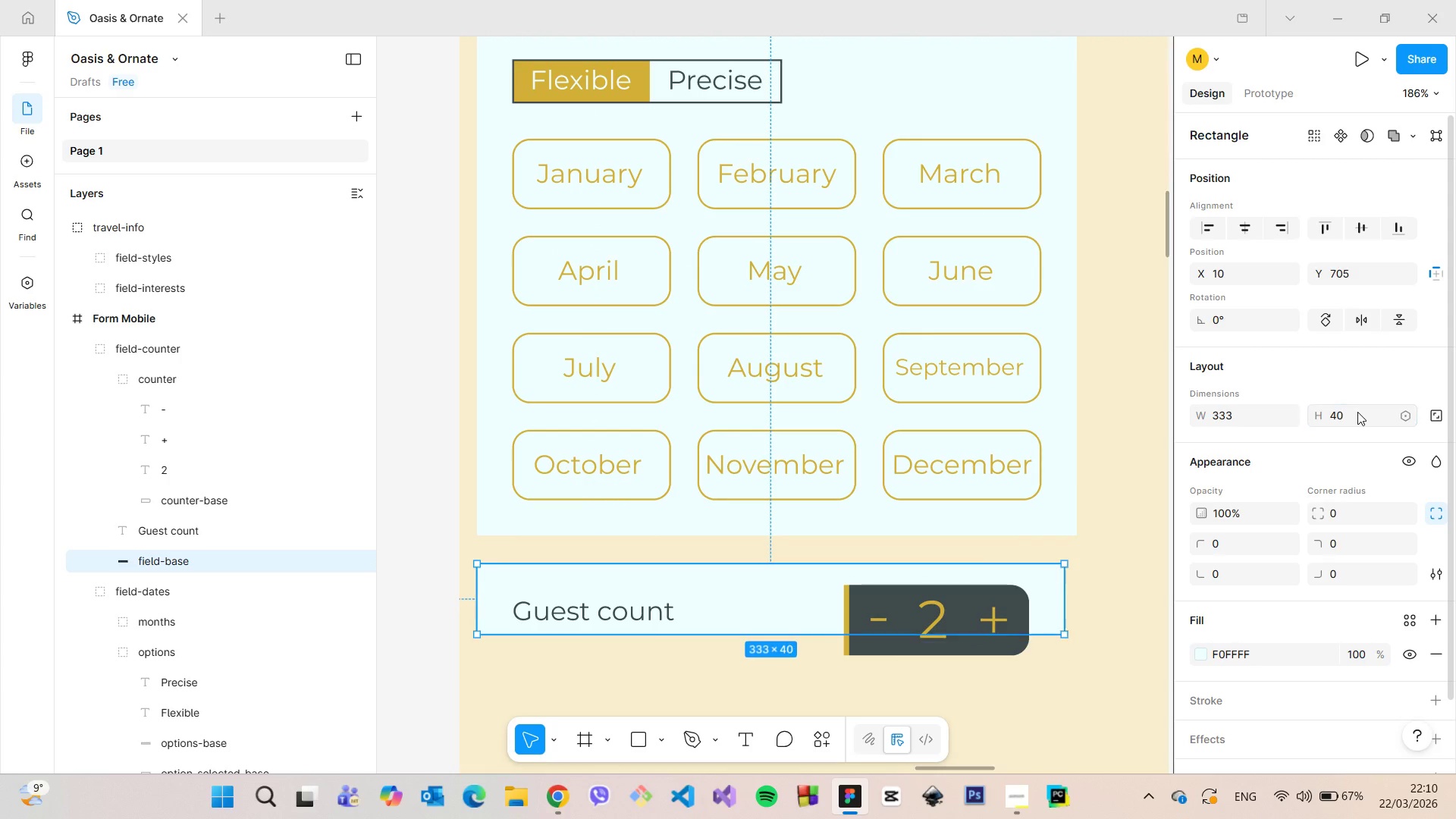 
key(Enter)
 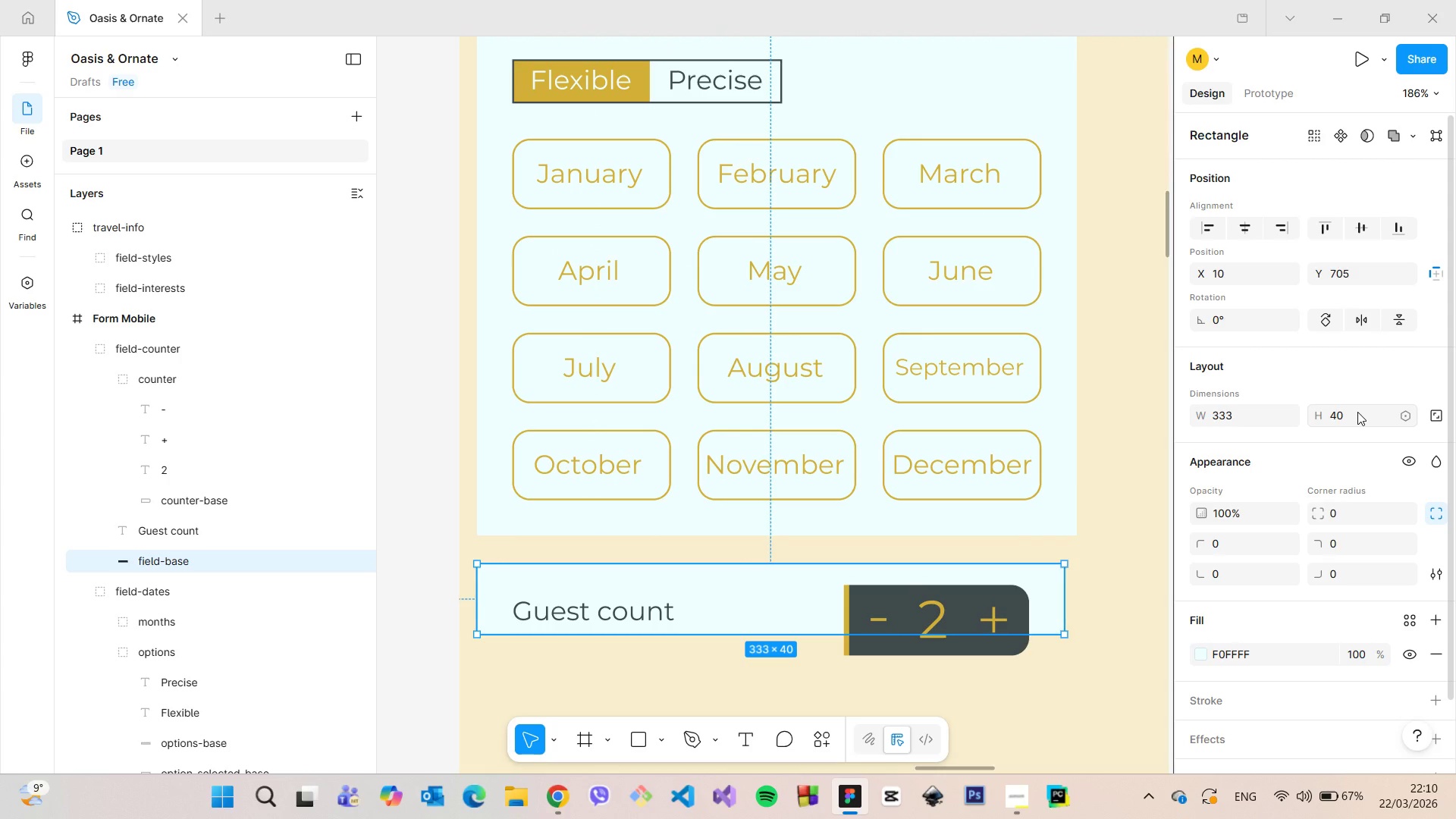 
left_click([1357, 412])
 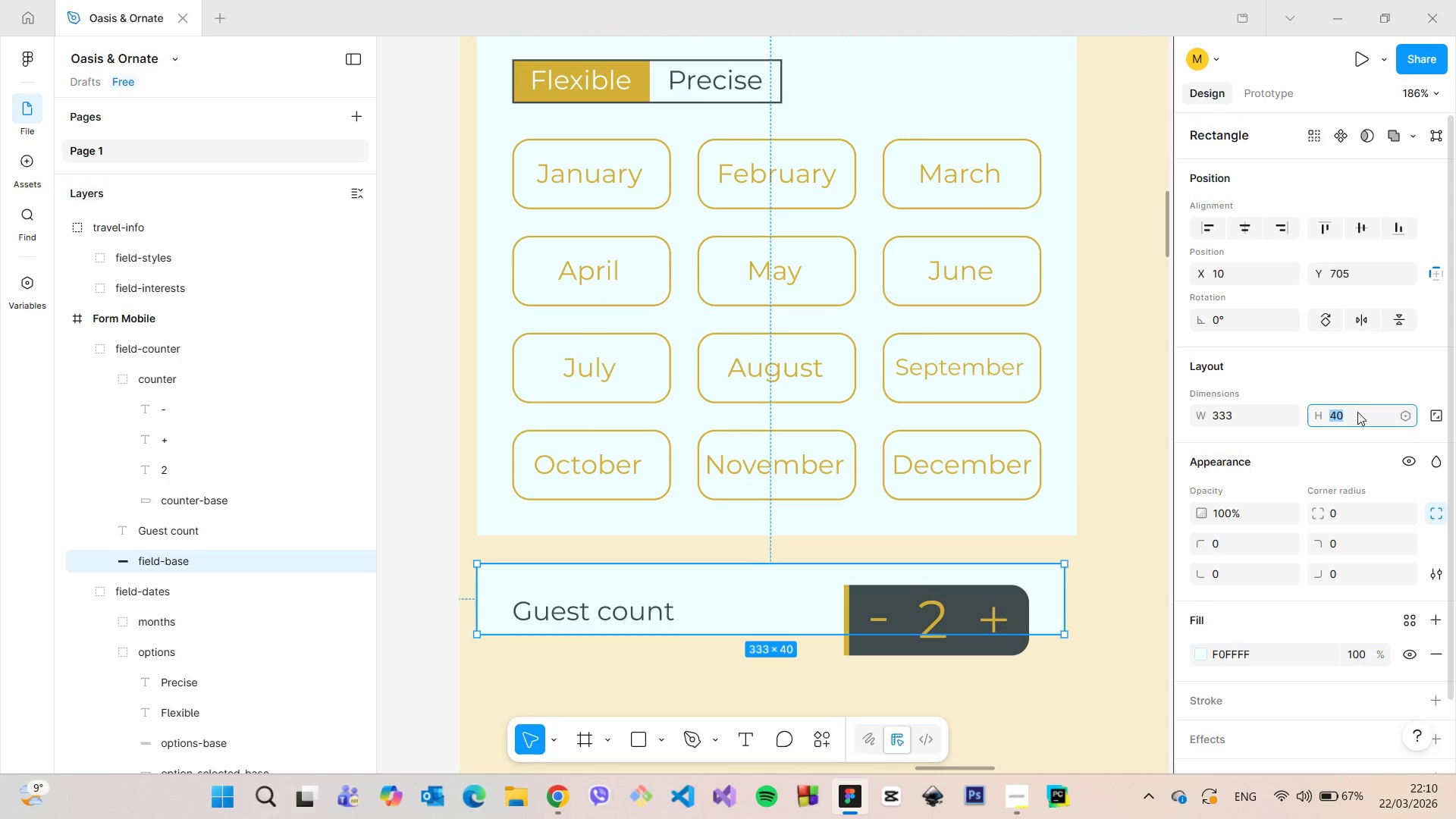 
type(35)
 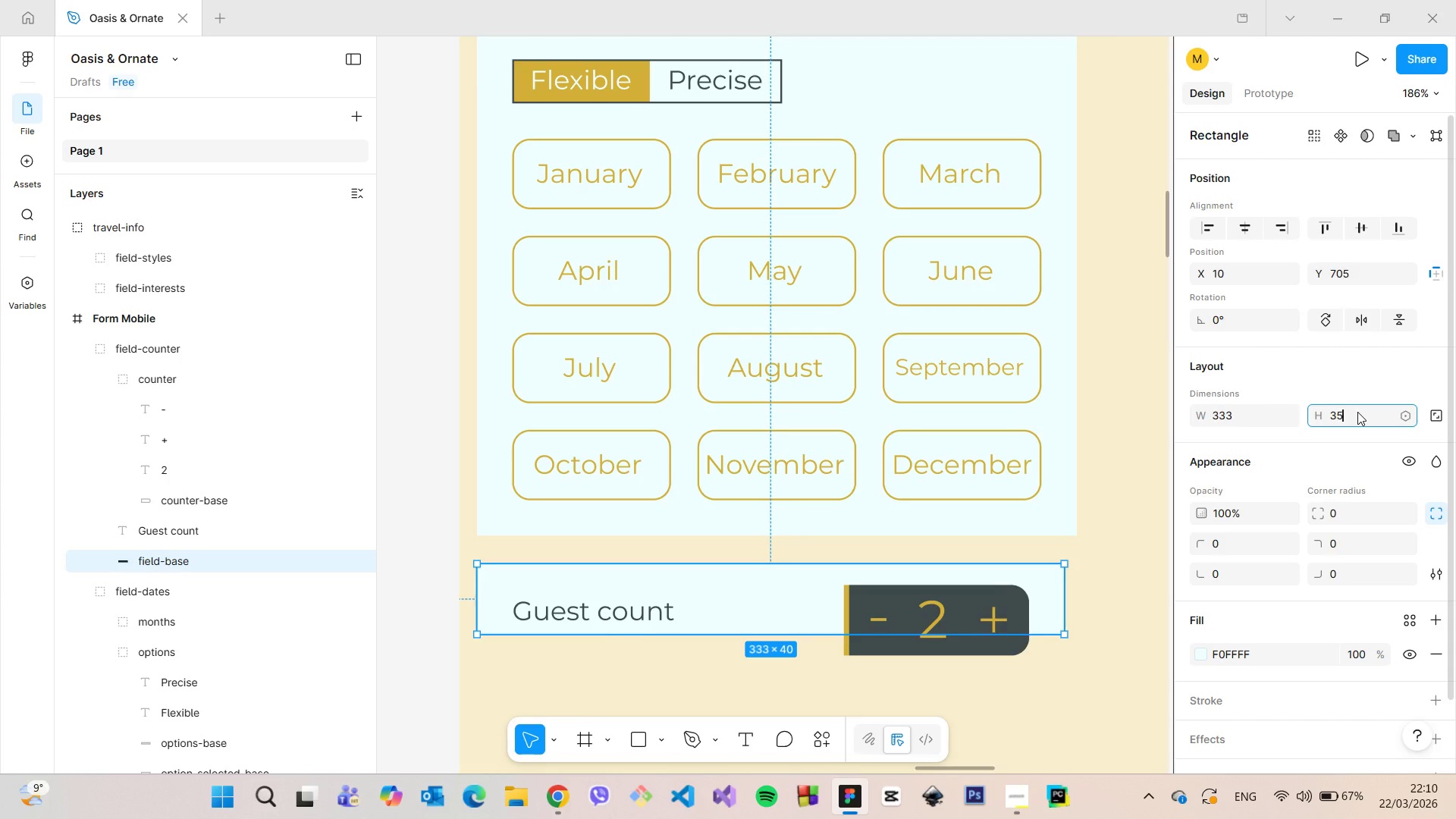 
key(Enter)
 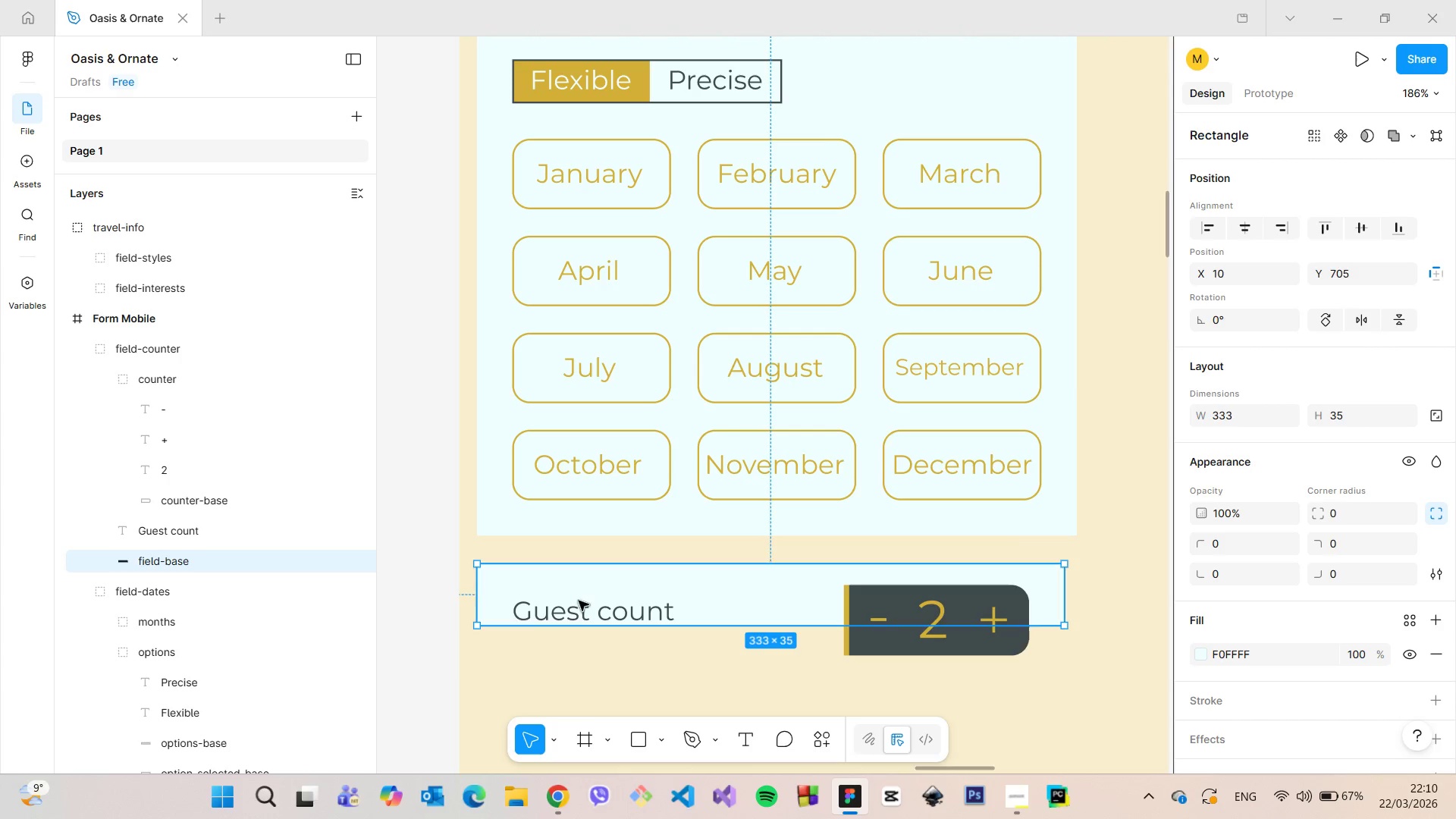 
scroll: coordinate [519, 618], scroll_direction: up, amount: 4.0
 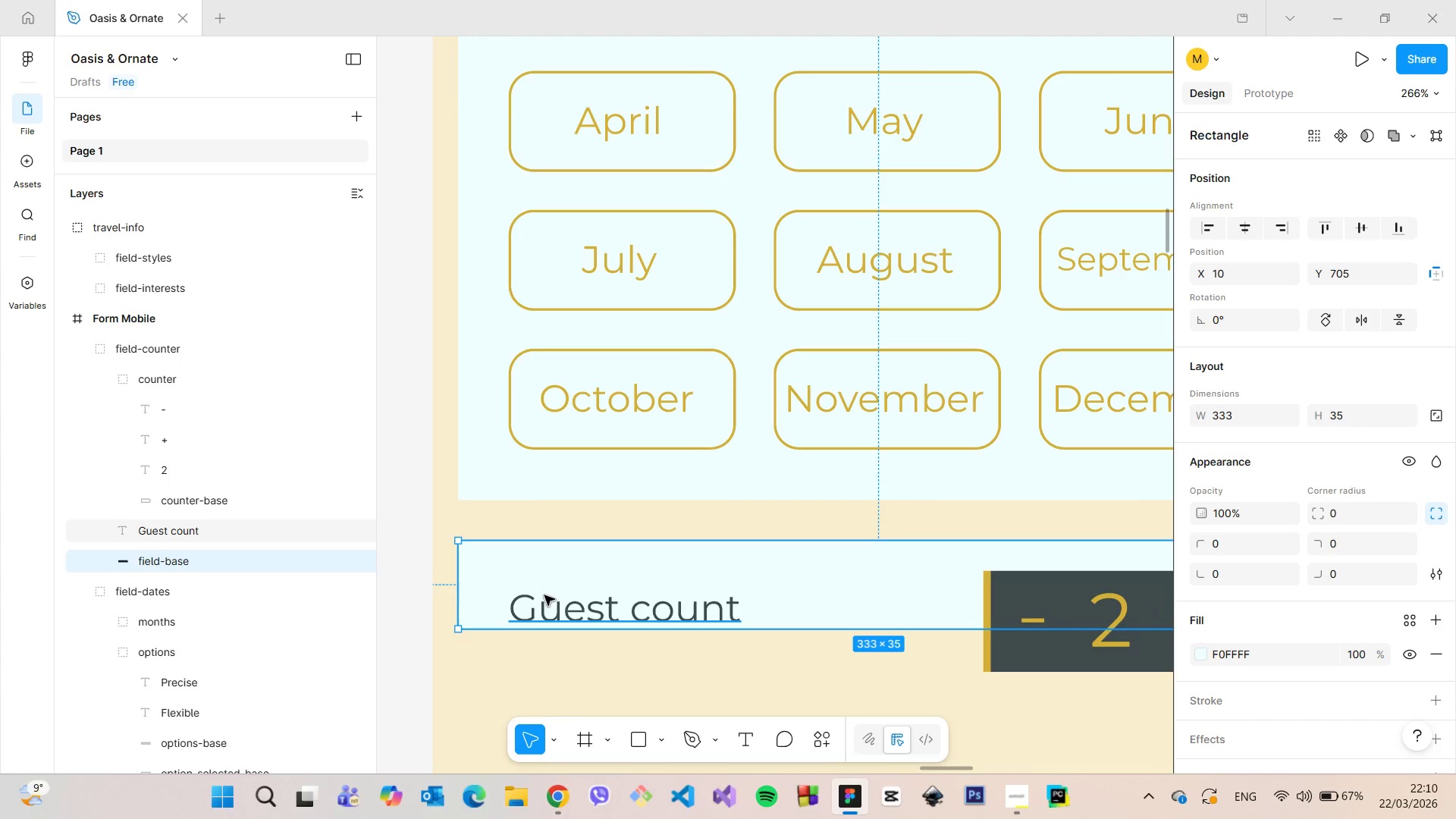 
hold_key(key=AltLeft, duration=0.75)
 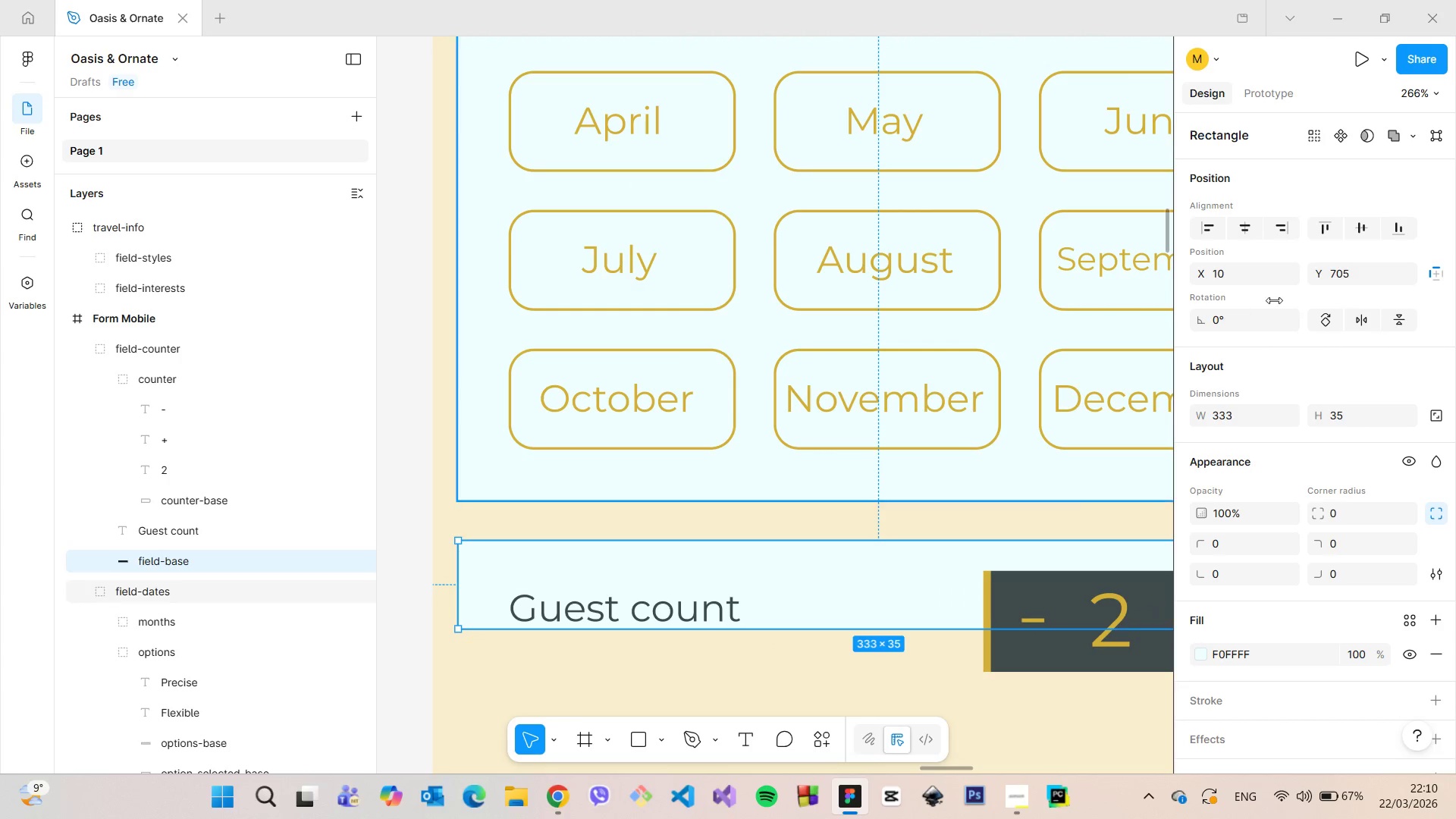 
left_click([1354, 268])
 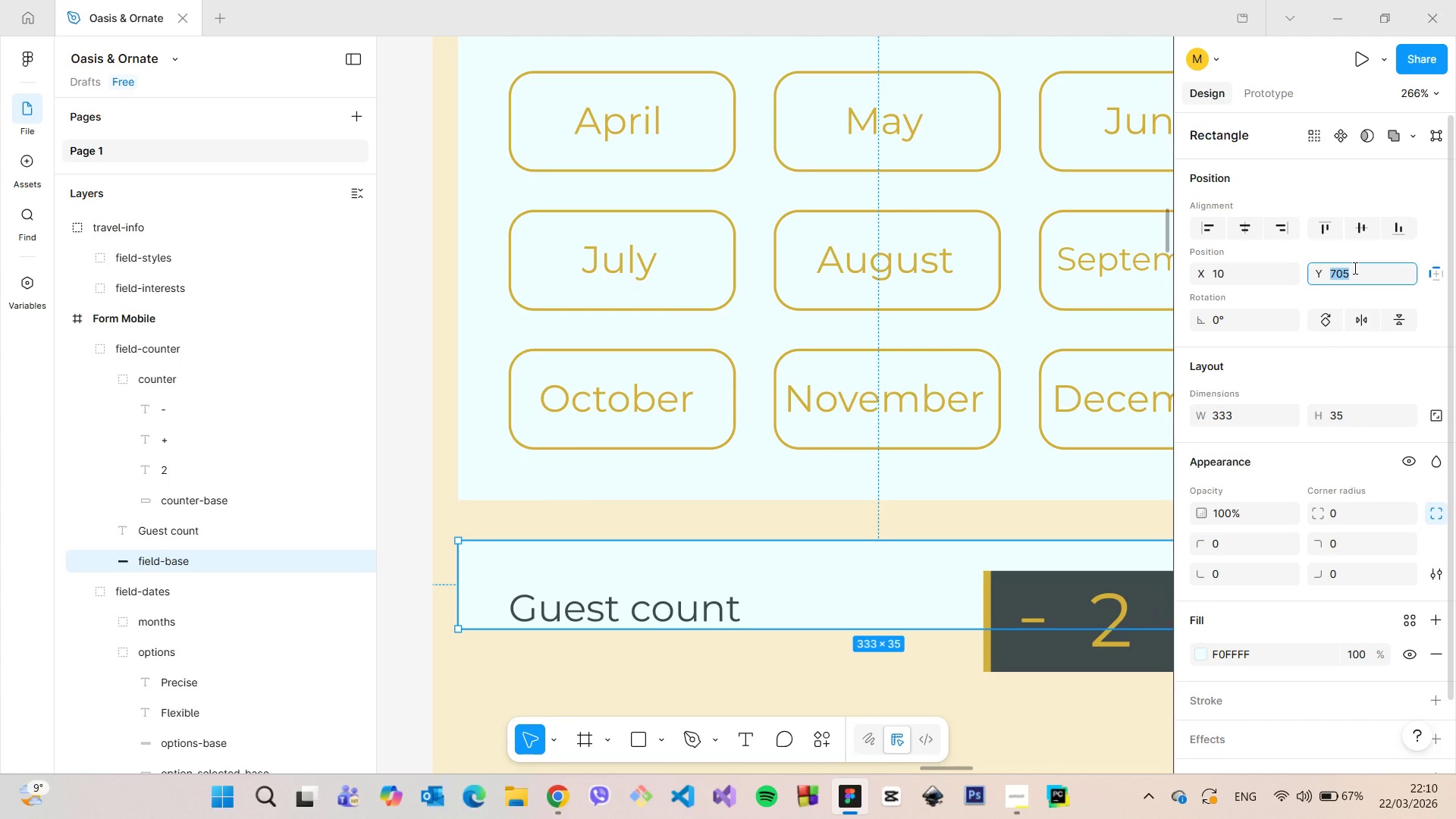 
key(ArrowUp)
 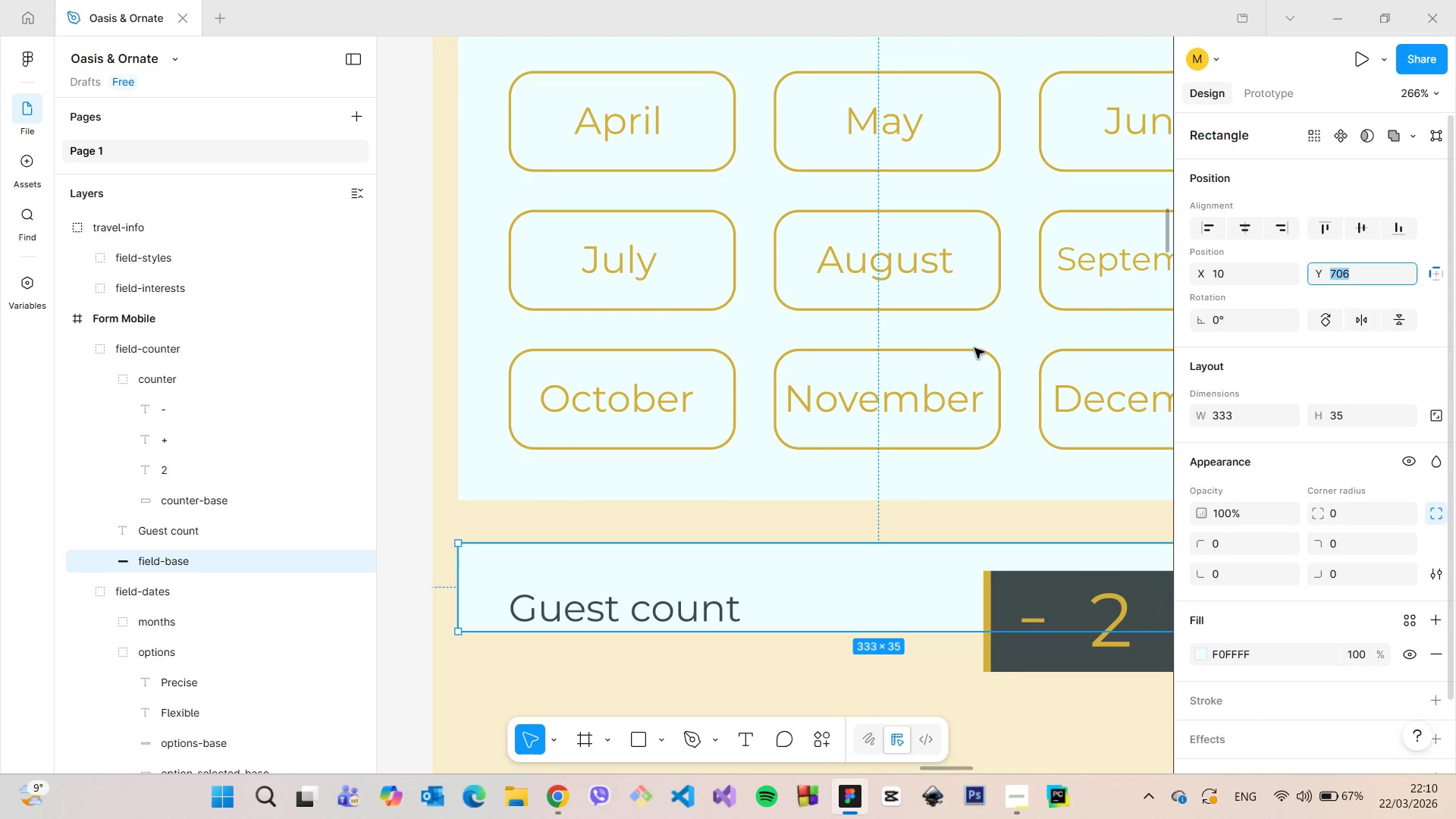 
hold_key(key=AltLeft, duration=1.2)
 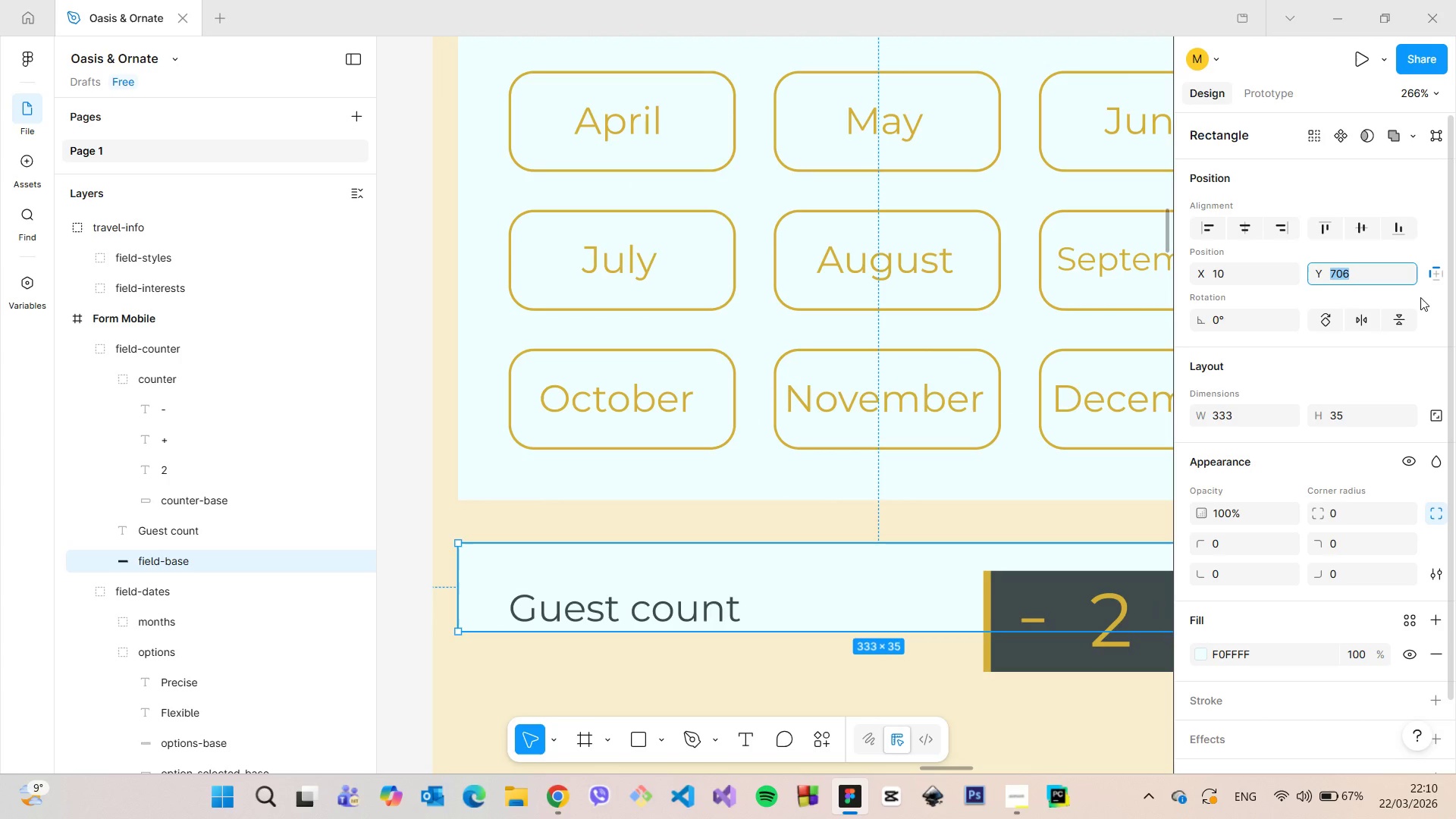 
key(ArrowDown)
 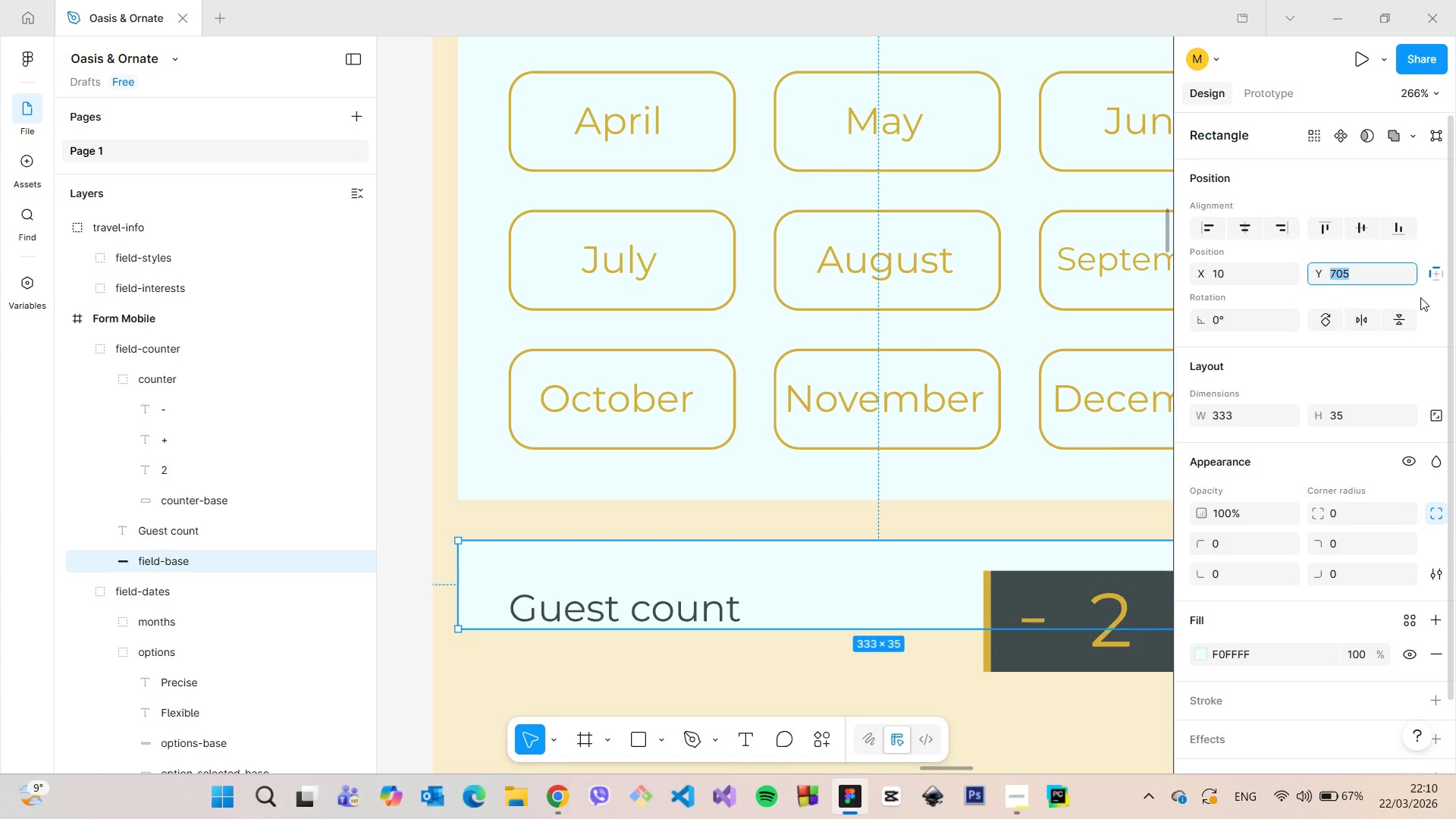 
key(ArrowDown)
 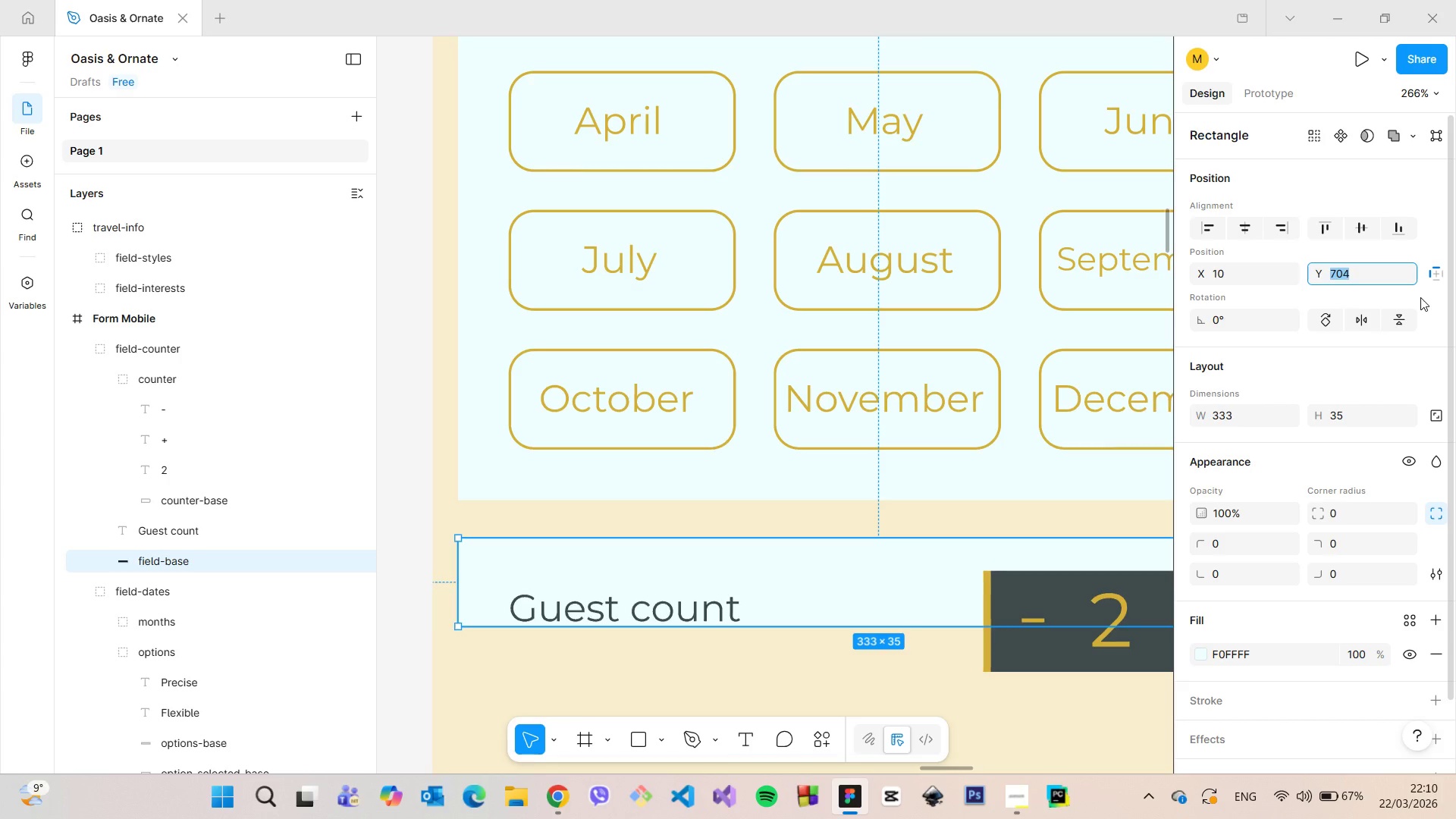 
key(ArrowDown)
 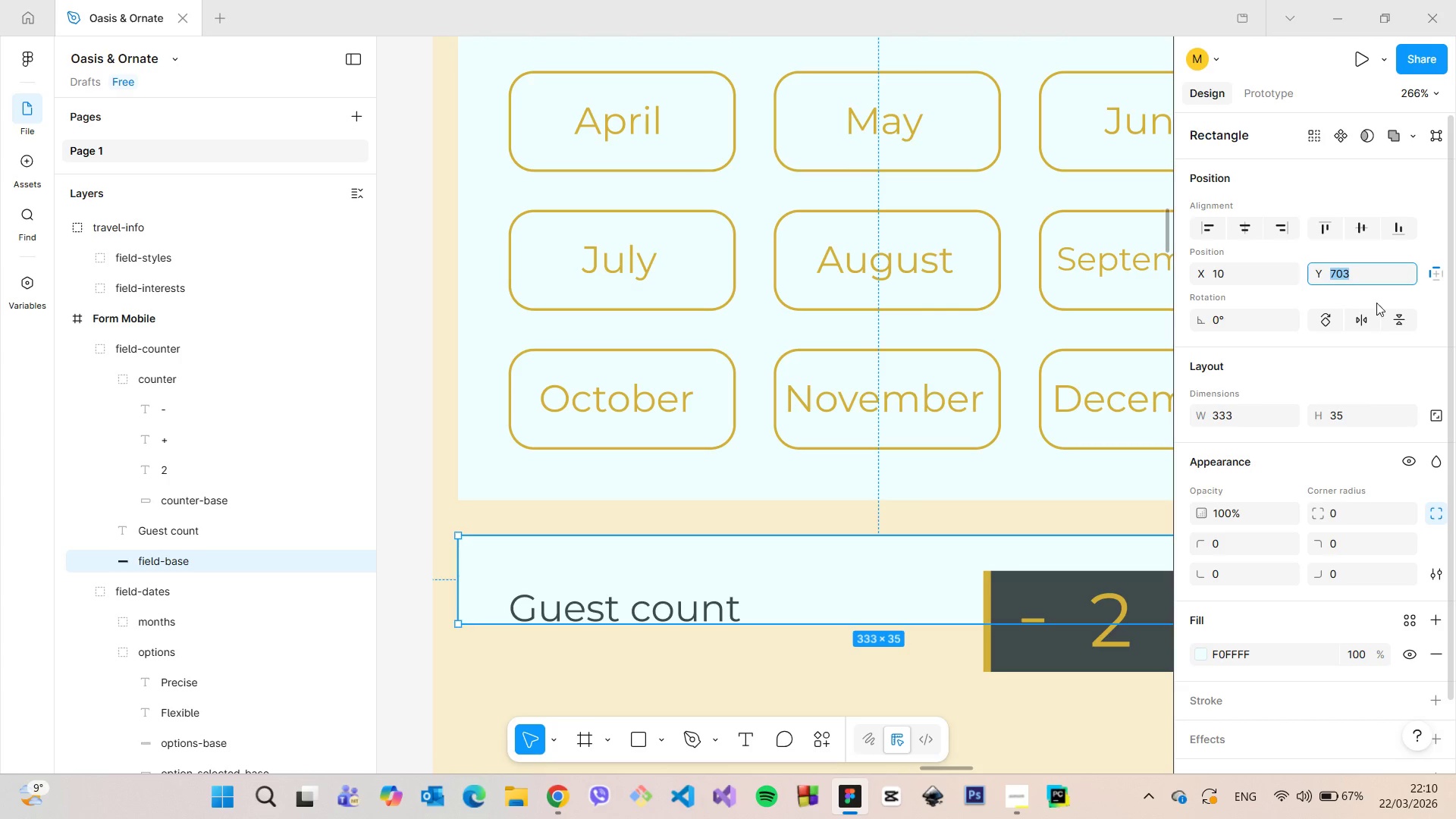 
hold_key(key=AltLeft, duration=0.67)
 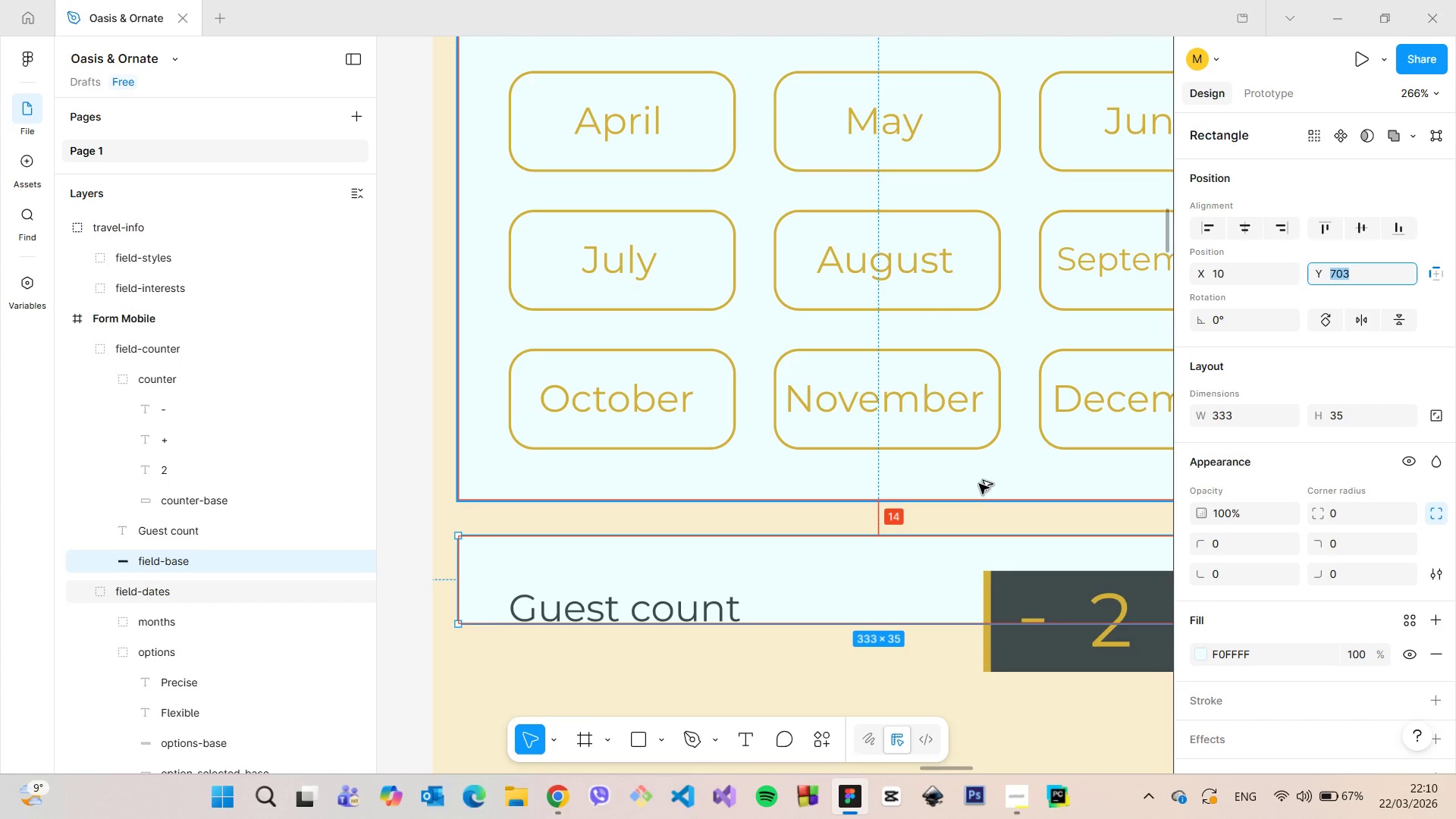 
key(ArrowUp)
 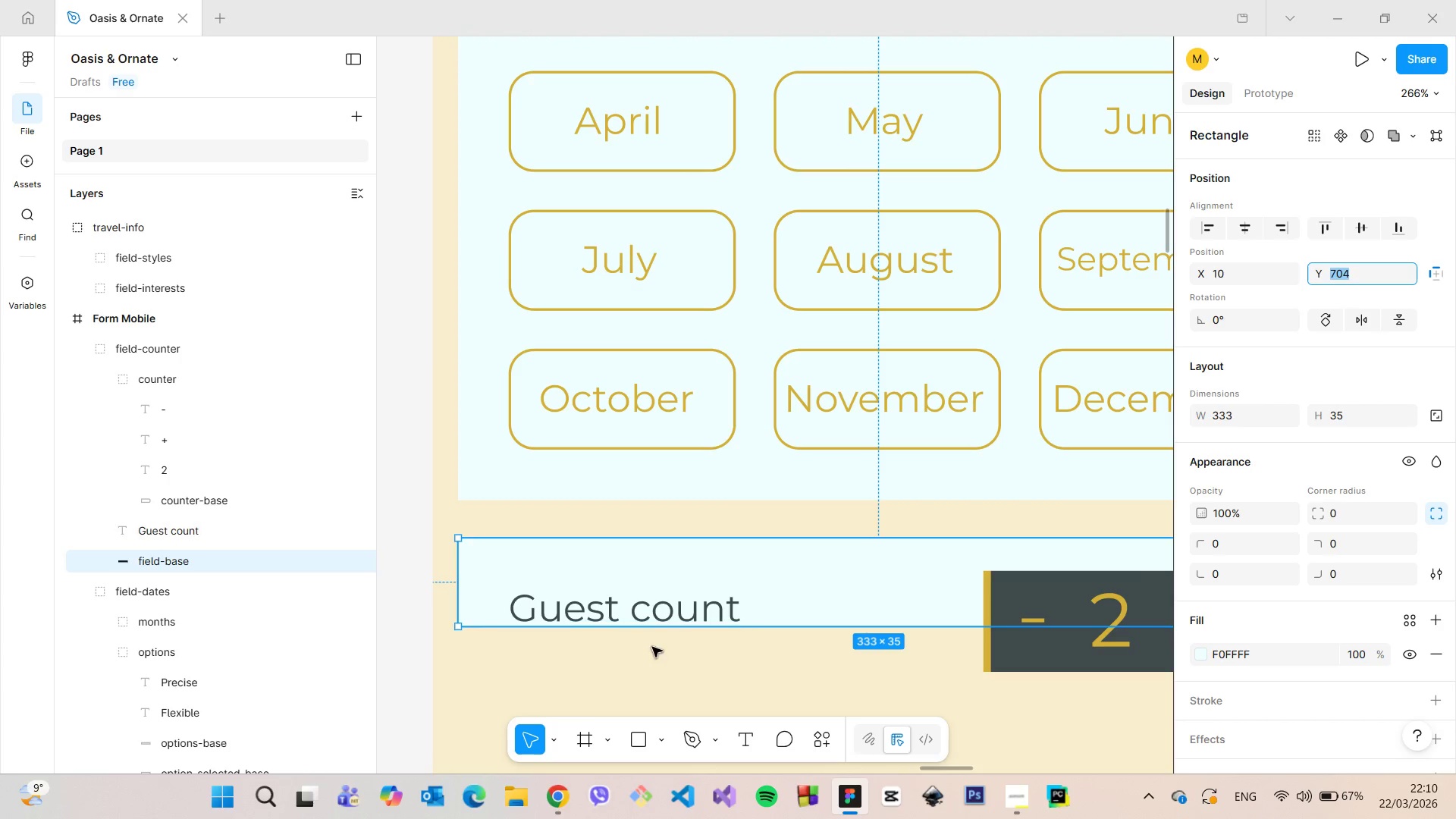 
left_click([652, 617])
 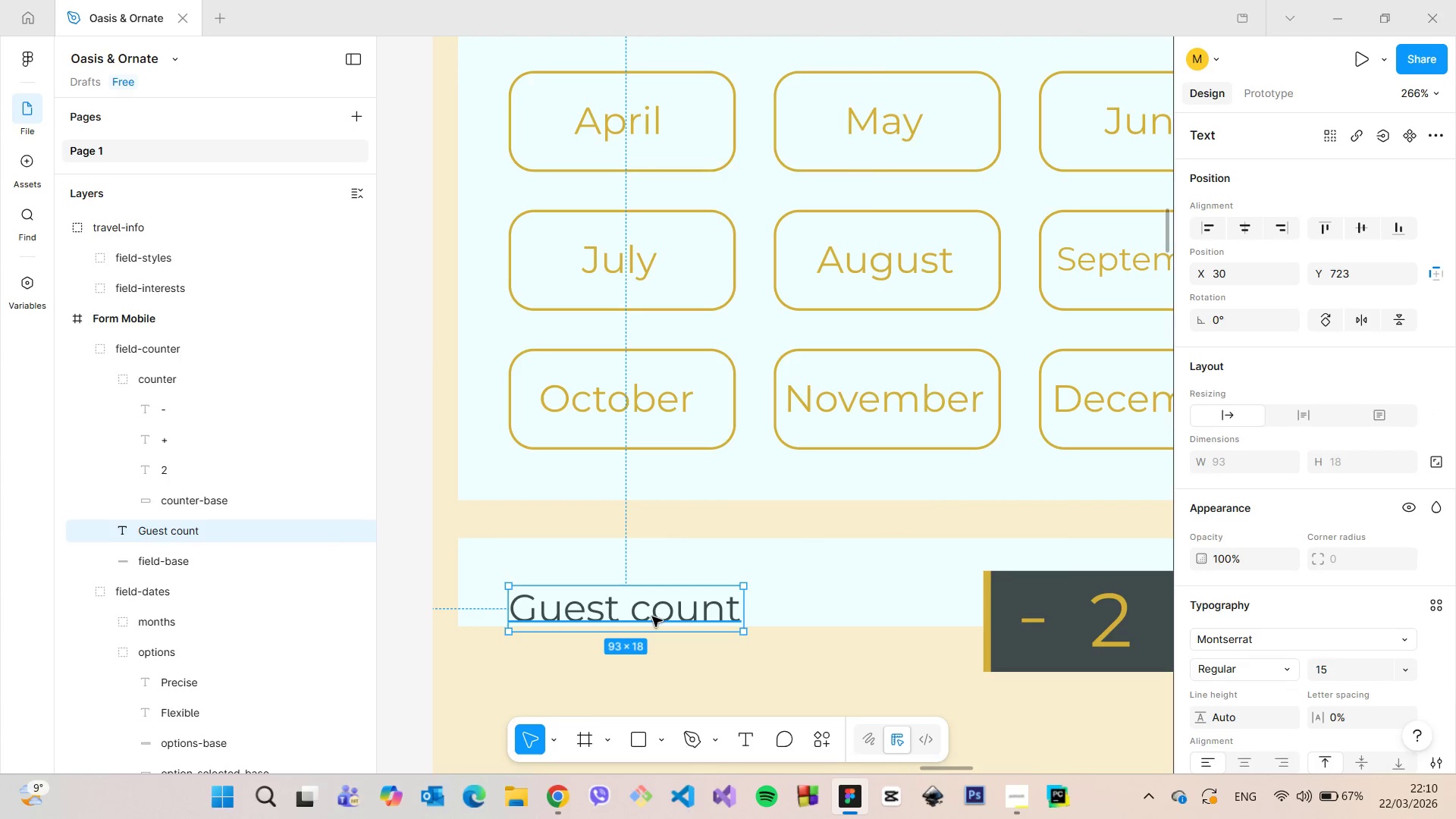 
left_click_drag(start_coordinate=[649, 617], to_coordinate=[648, 594])
 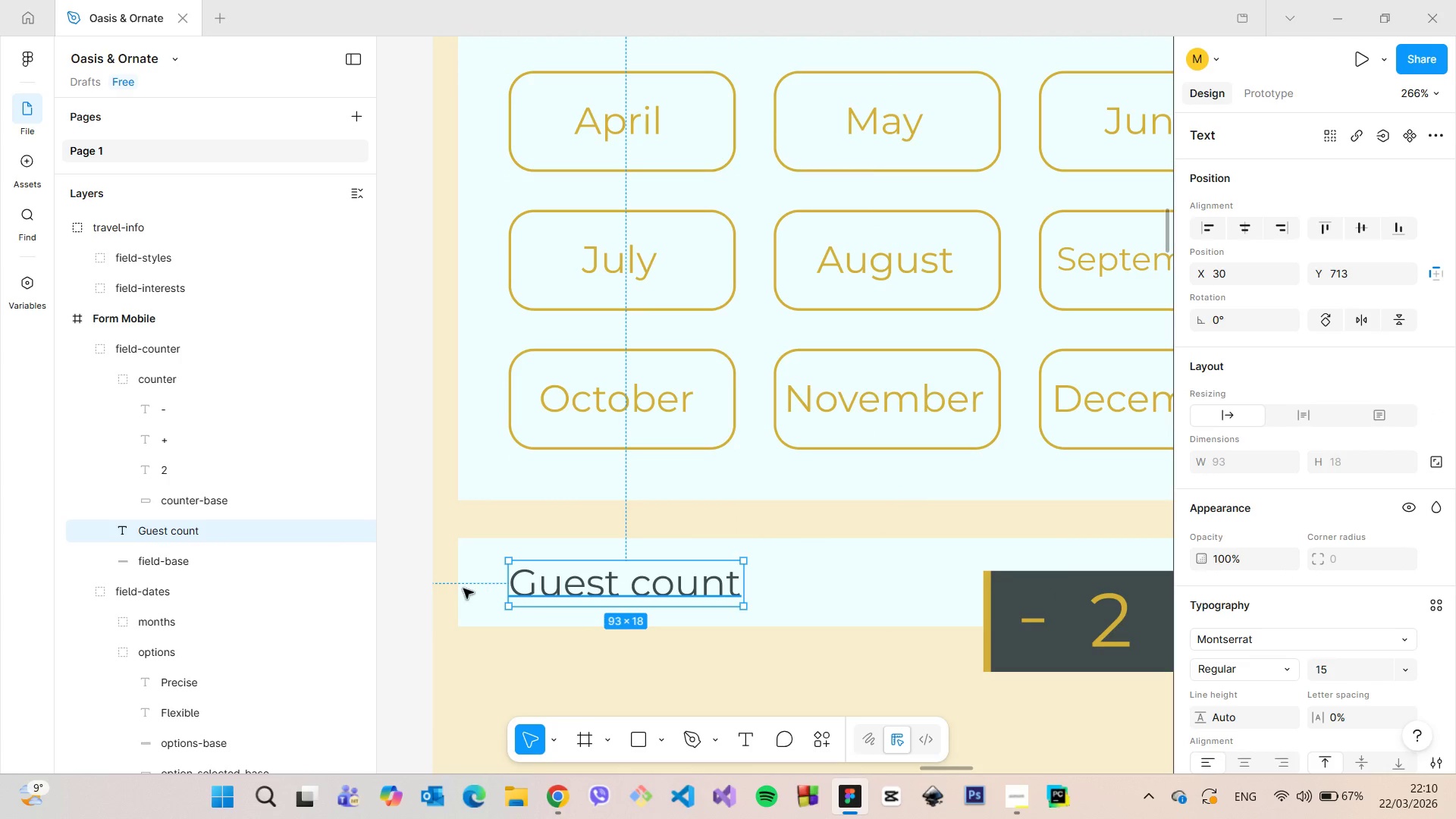 
hold_key(key=AltLeft, duration=1.47)
 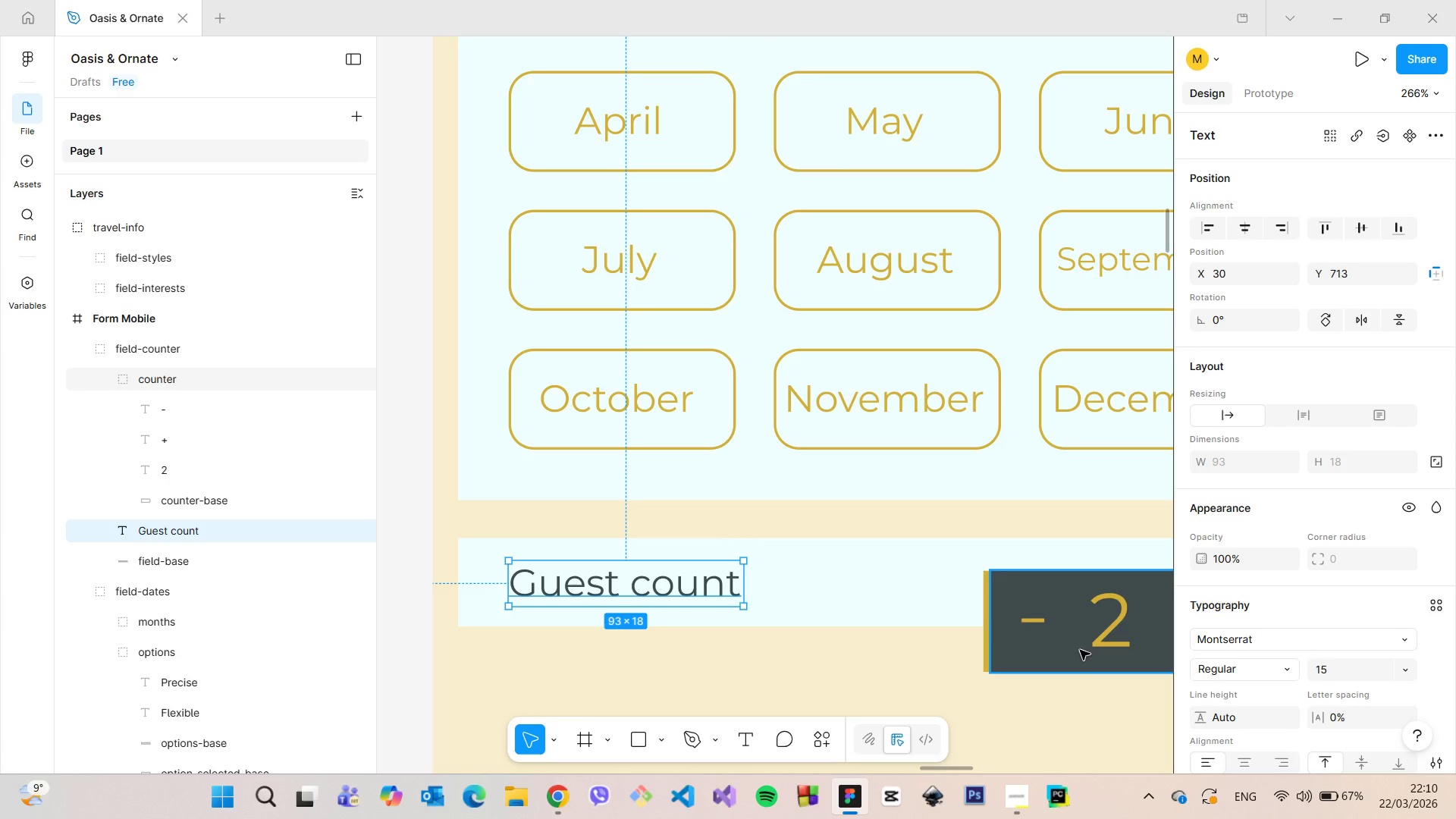 
left_click([1078, 650])
 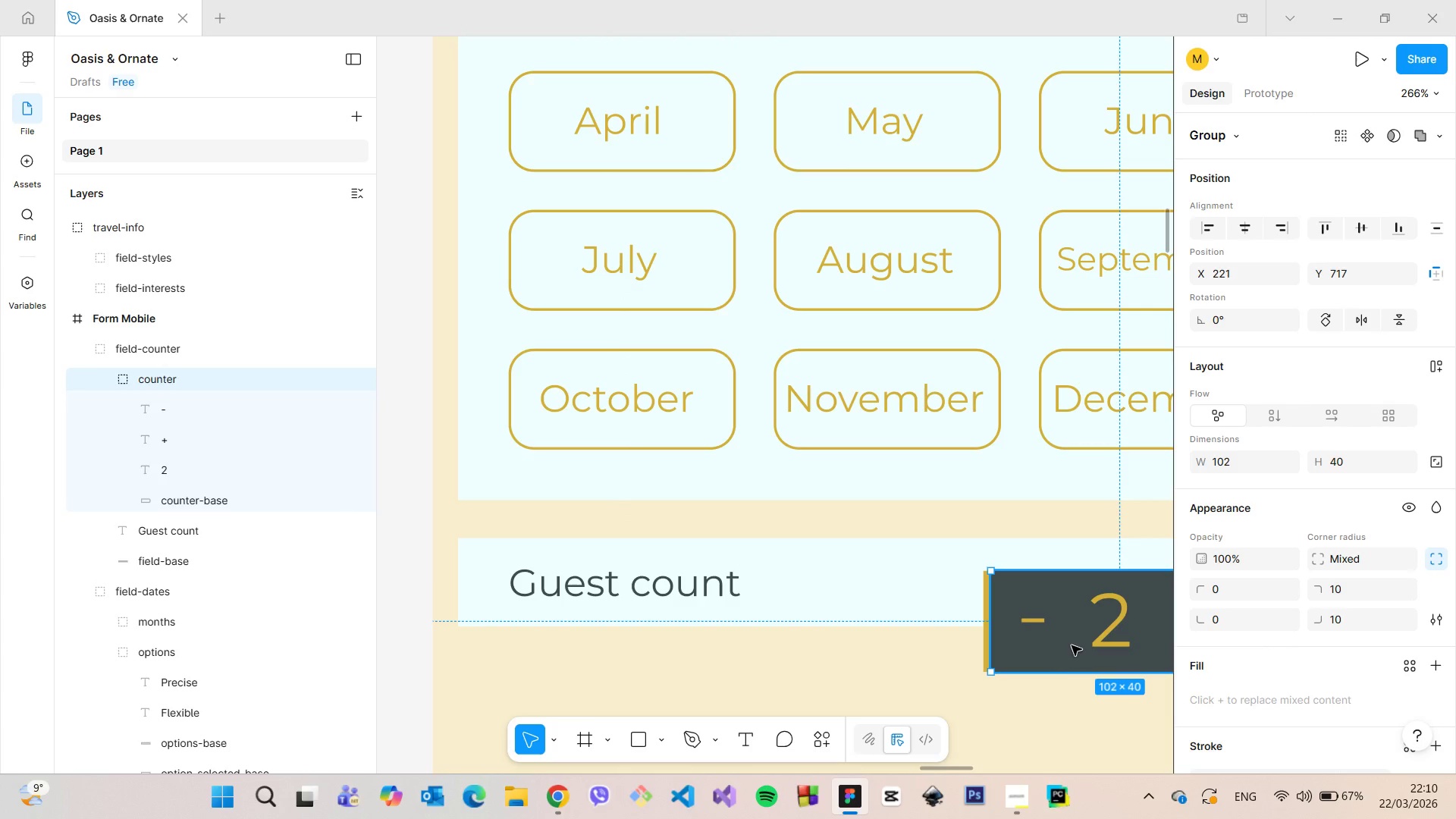 
left_click_drag(start_coordinate=[1065, 649], to_coordinate=[969, 620])
 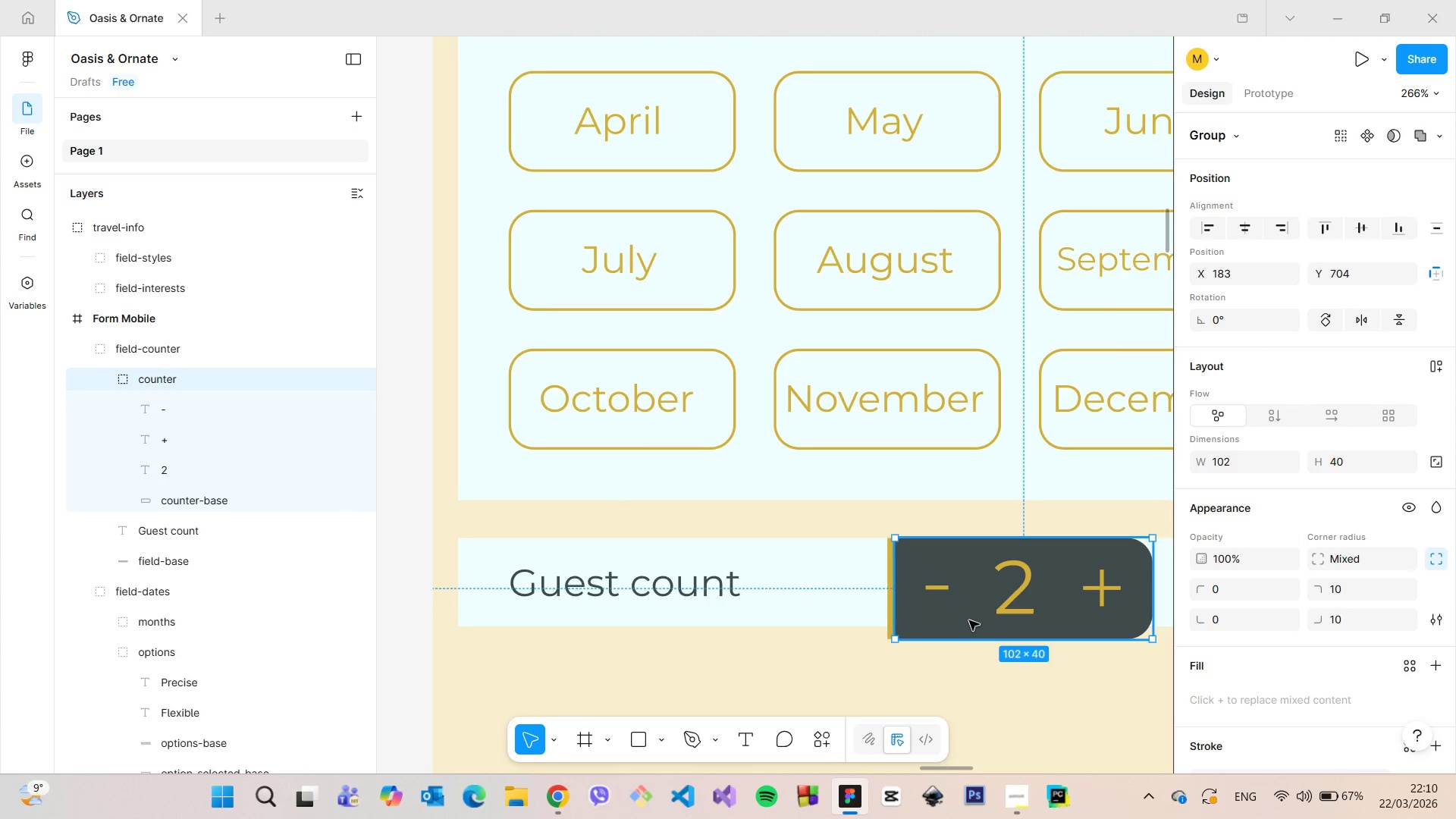 
scroll: coordinate [969, 620], scroll_direction: down, amount: 12.0
 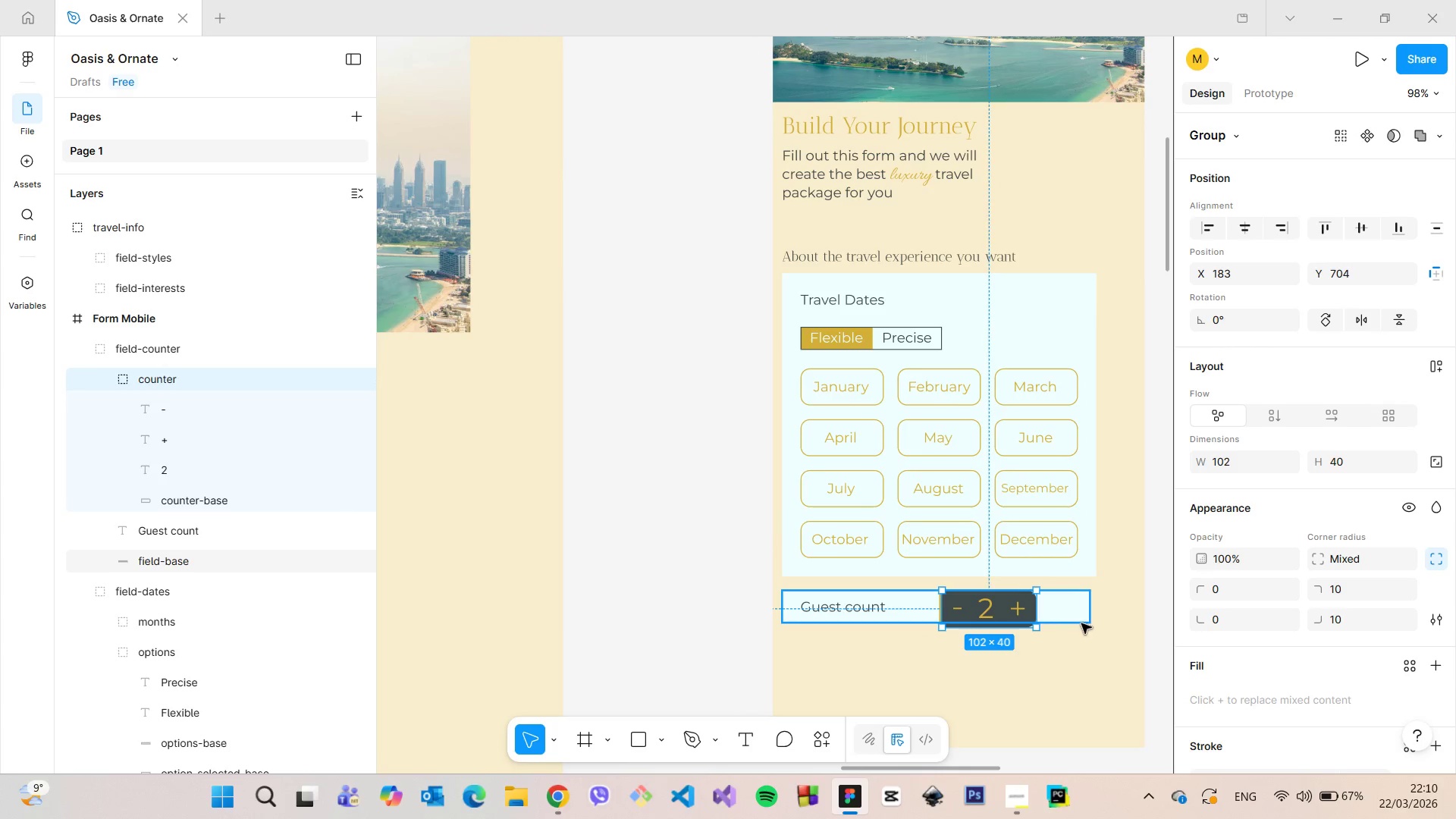 
scroll: coordinate [1070, 620], scroll_direction: up, amount: 8.0
 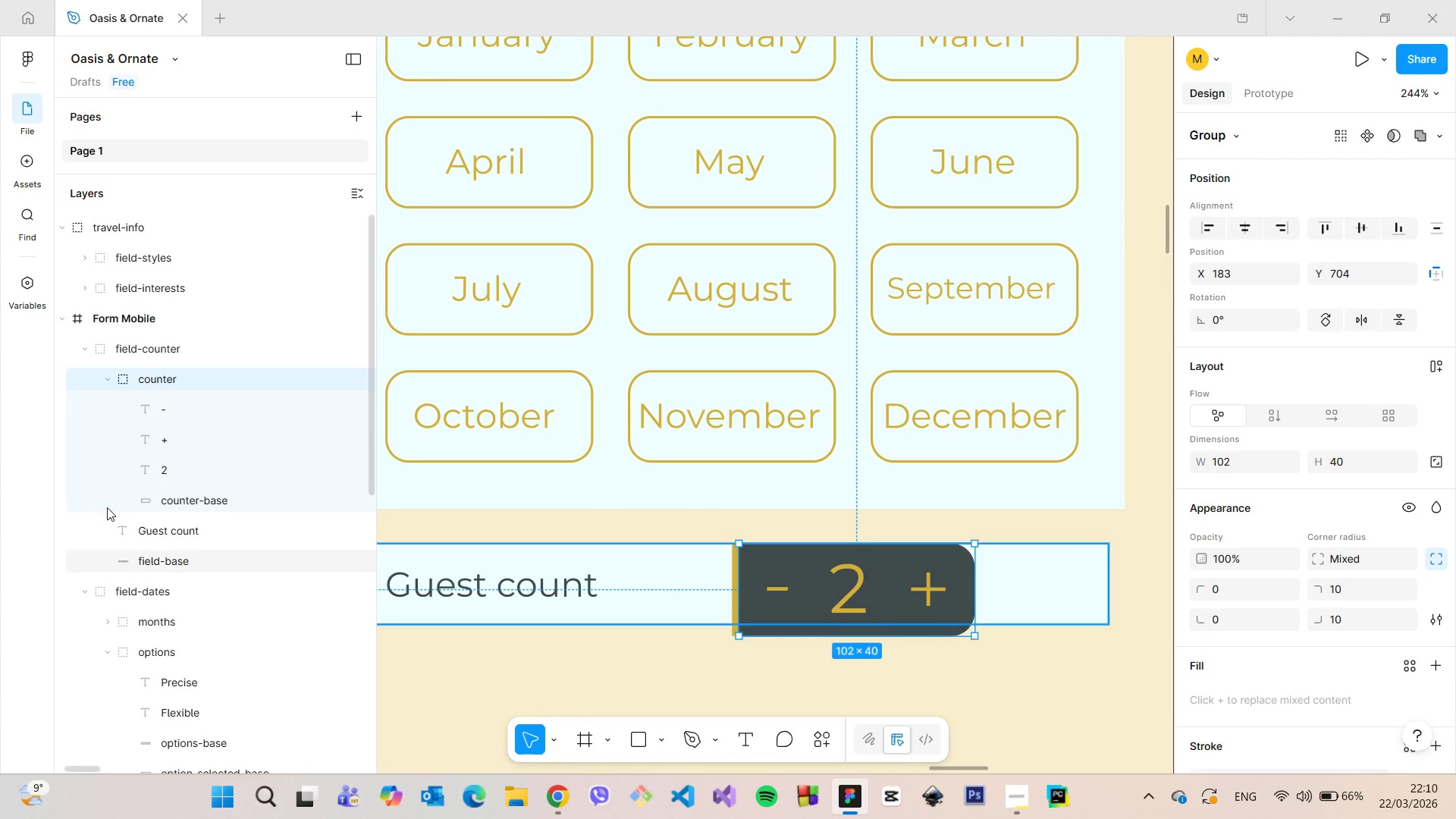 
left_click([190, 501])
 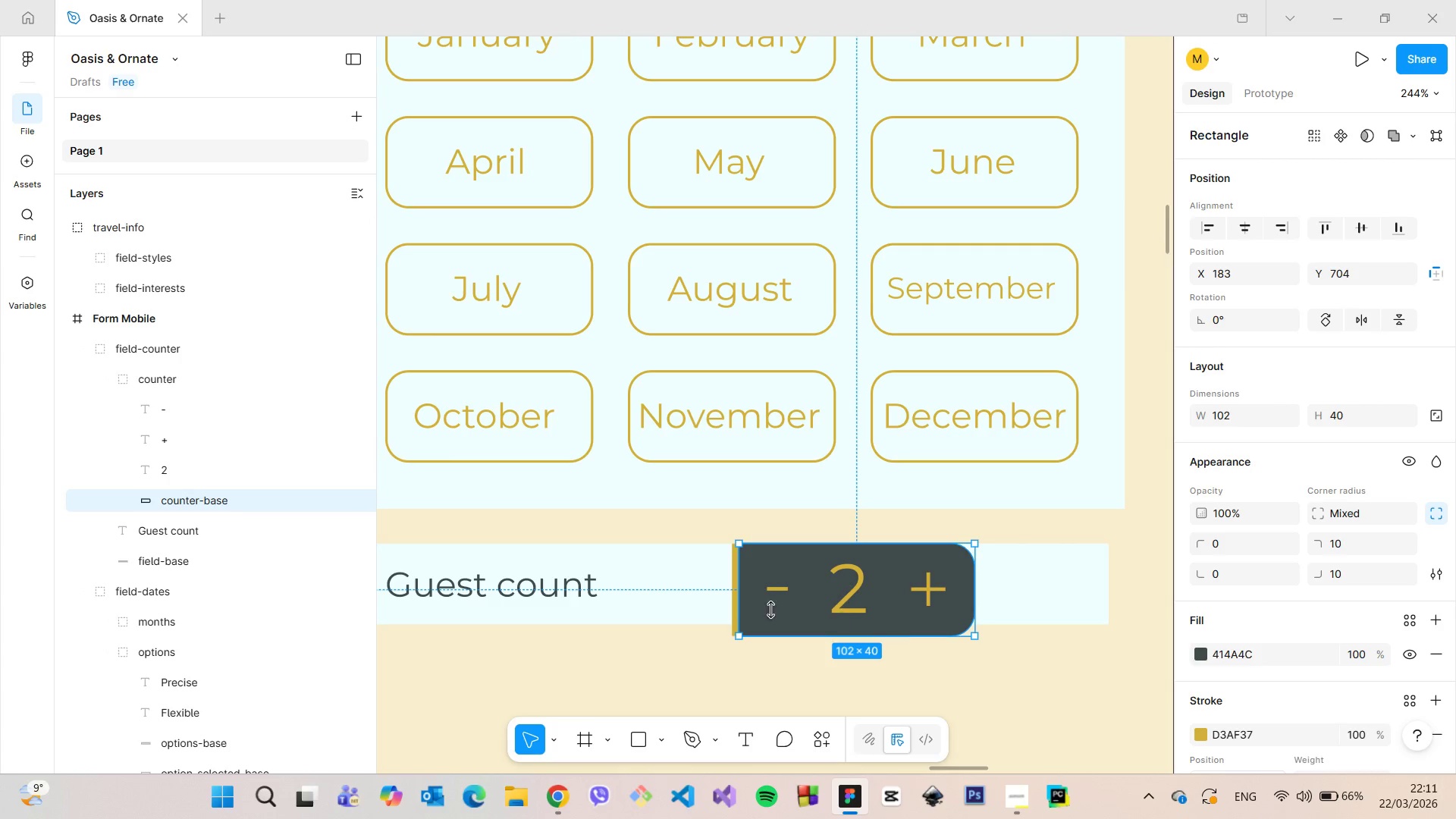 
left_click_drag(start_coordinate=[826, 631], to_coordinate=[827, 616])
 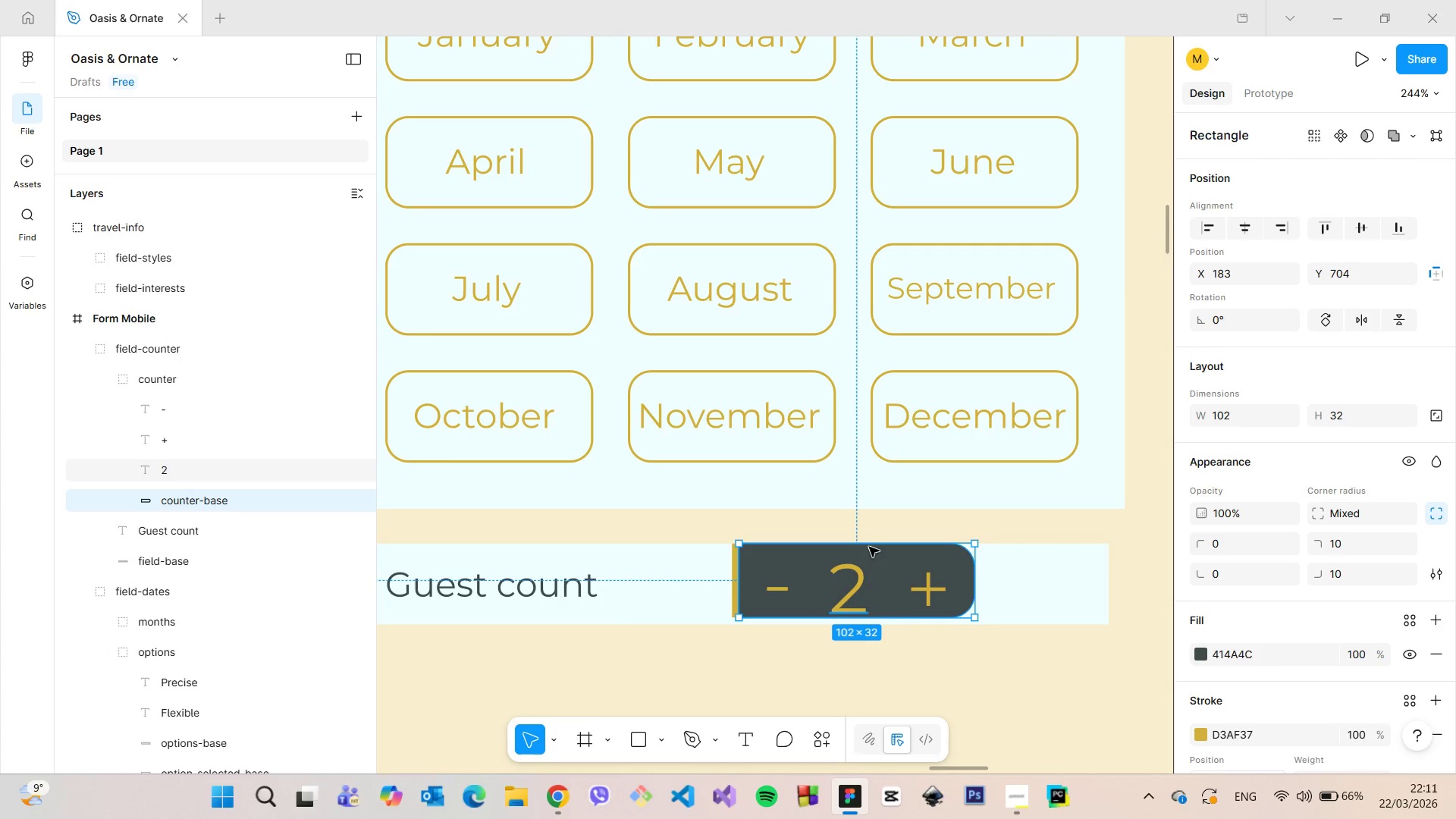 
left_click_drag(start_coordinate=[869, 545], to_coordinate=[869, 551])
 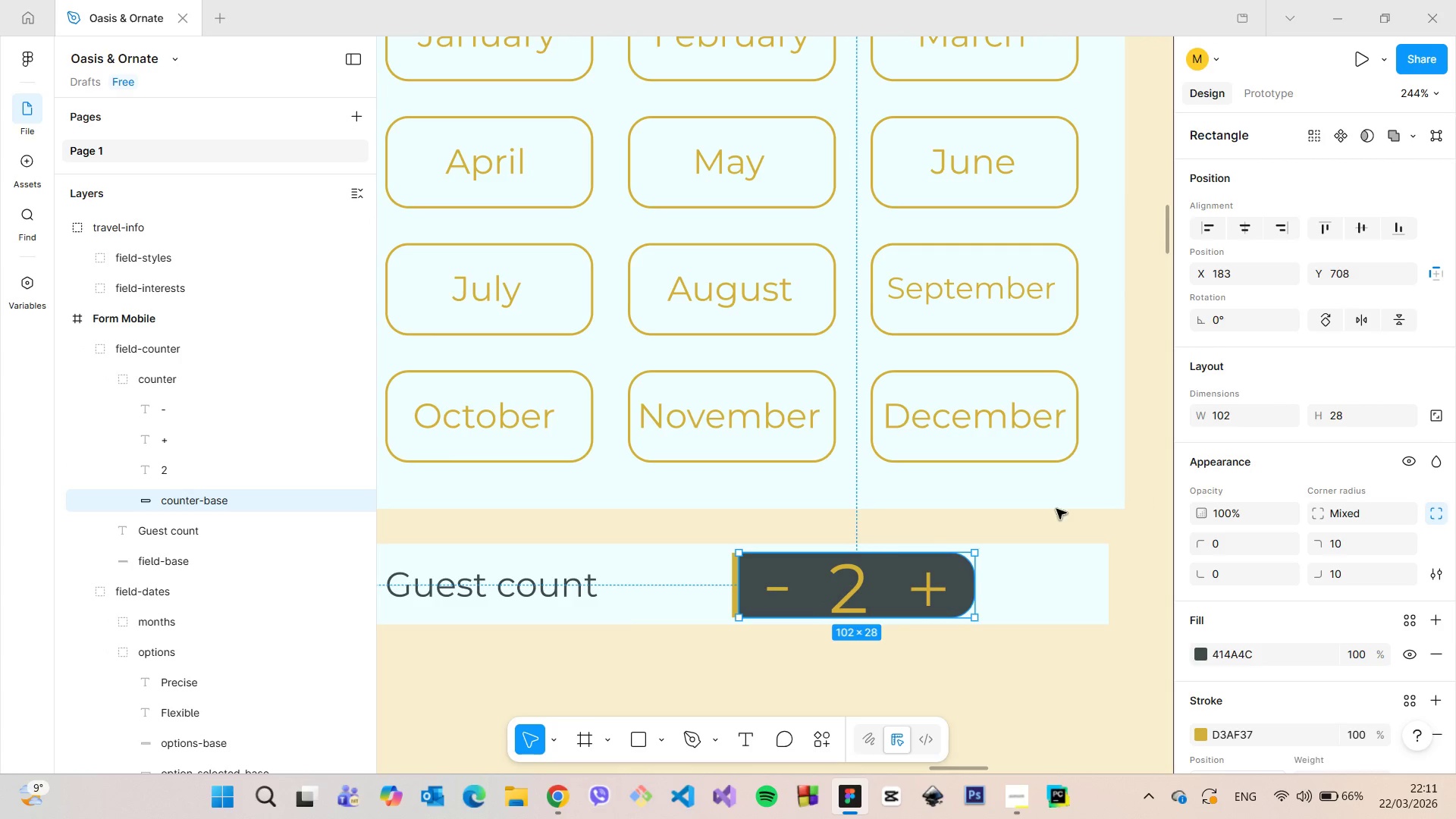 
scroll: coordinate [894, 548], scroll_direction: up, amount: 8.0
 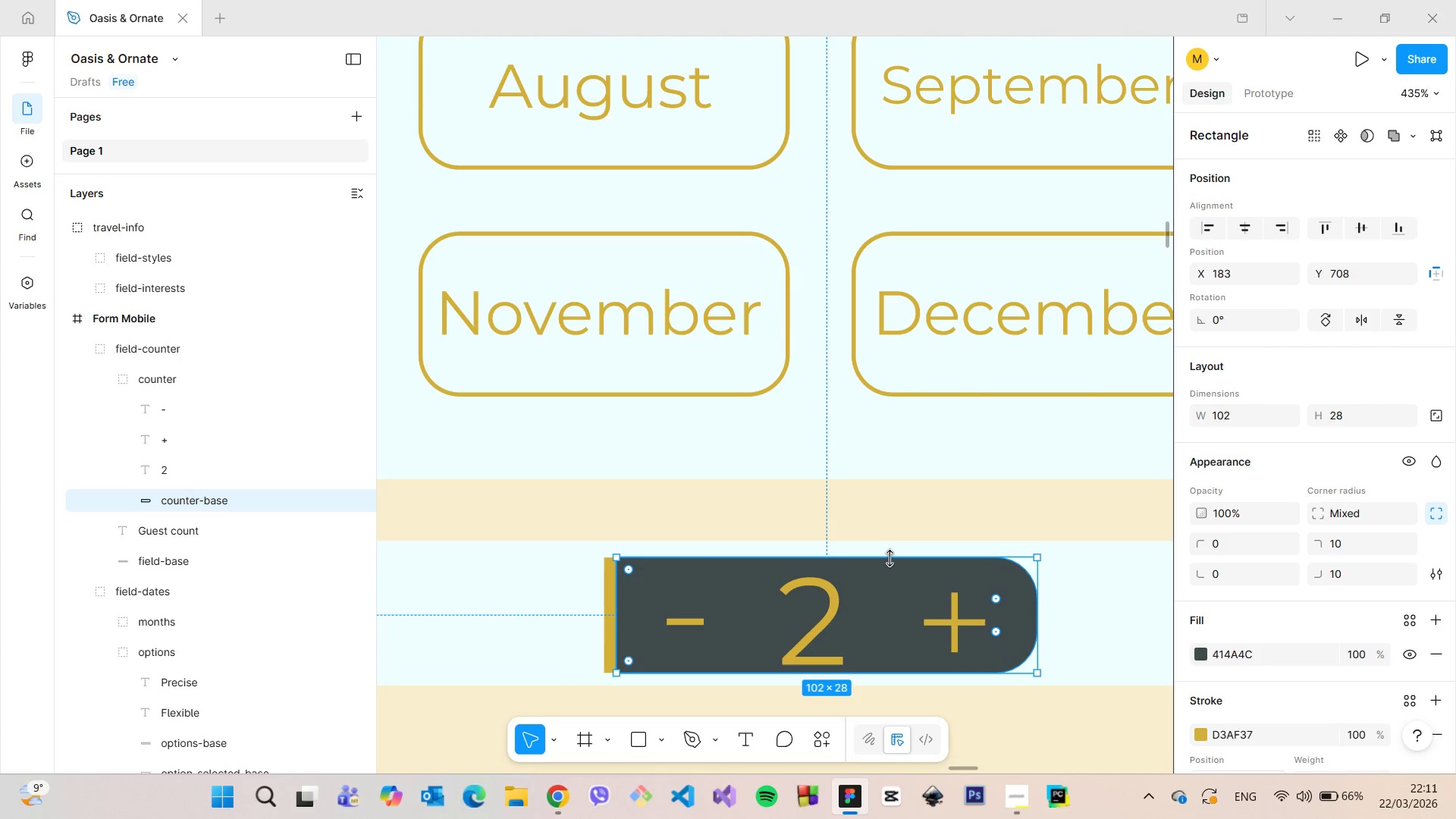 
left_click_drag(start_coordinate=[890, 558], to_coordinate=[877, 551])
 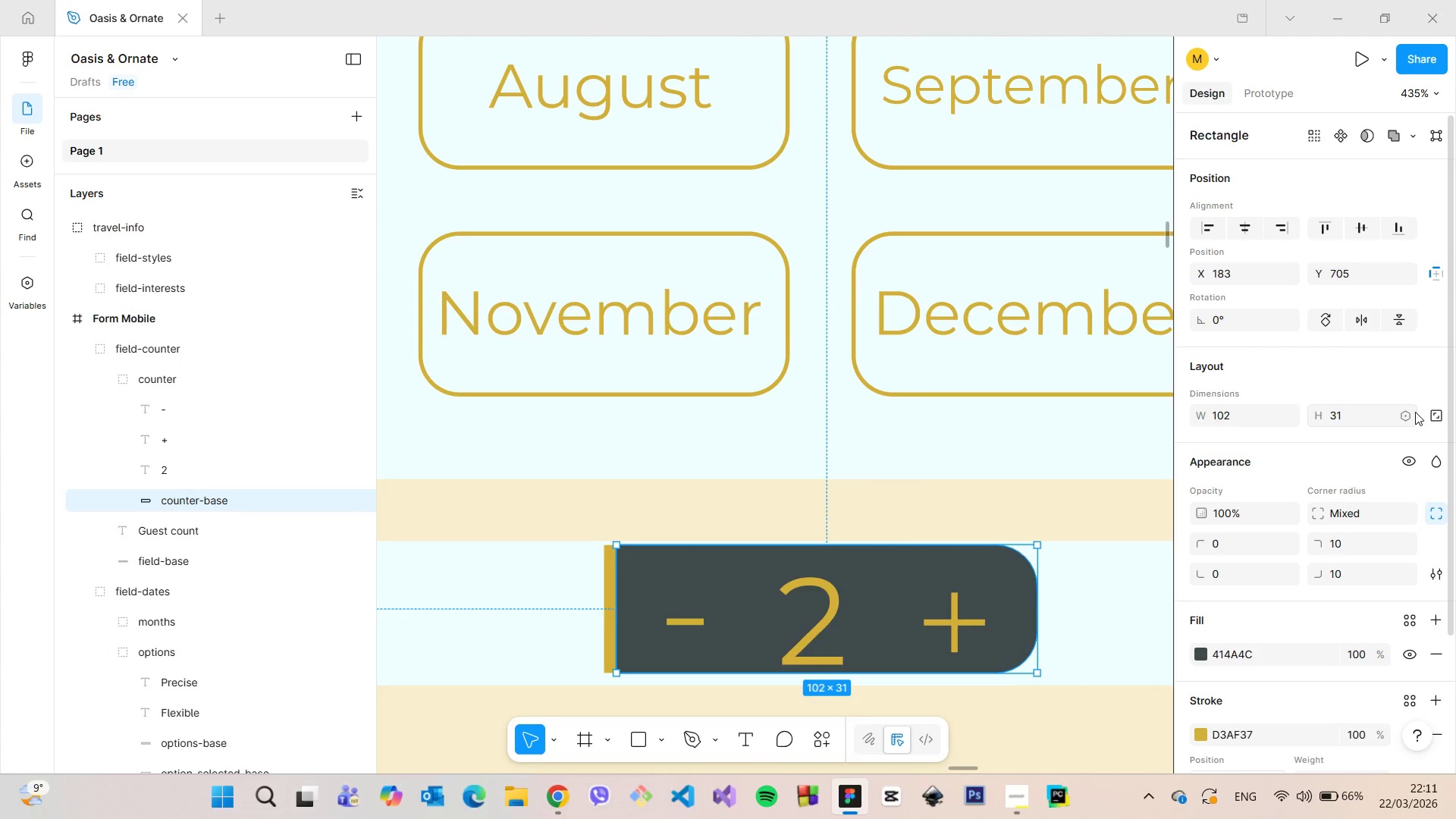 
left_click_drag(start_coordinate=[1360, 410], to_coordinate=[1336, 410])
 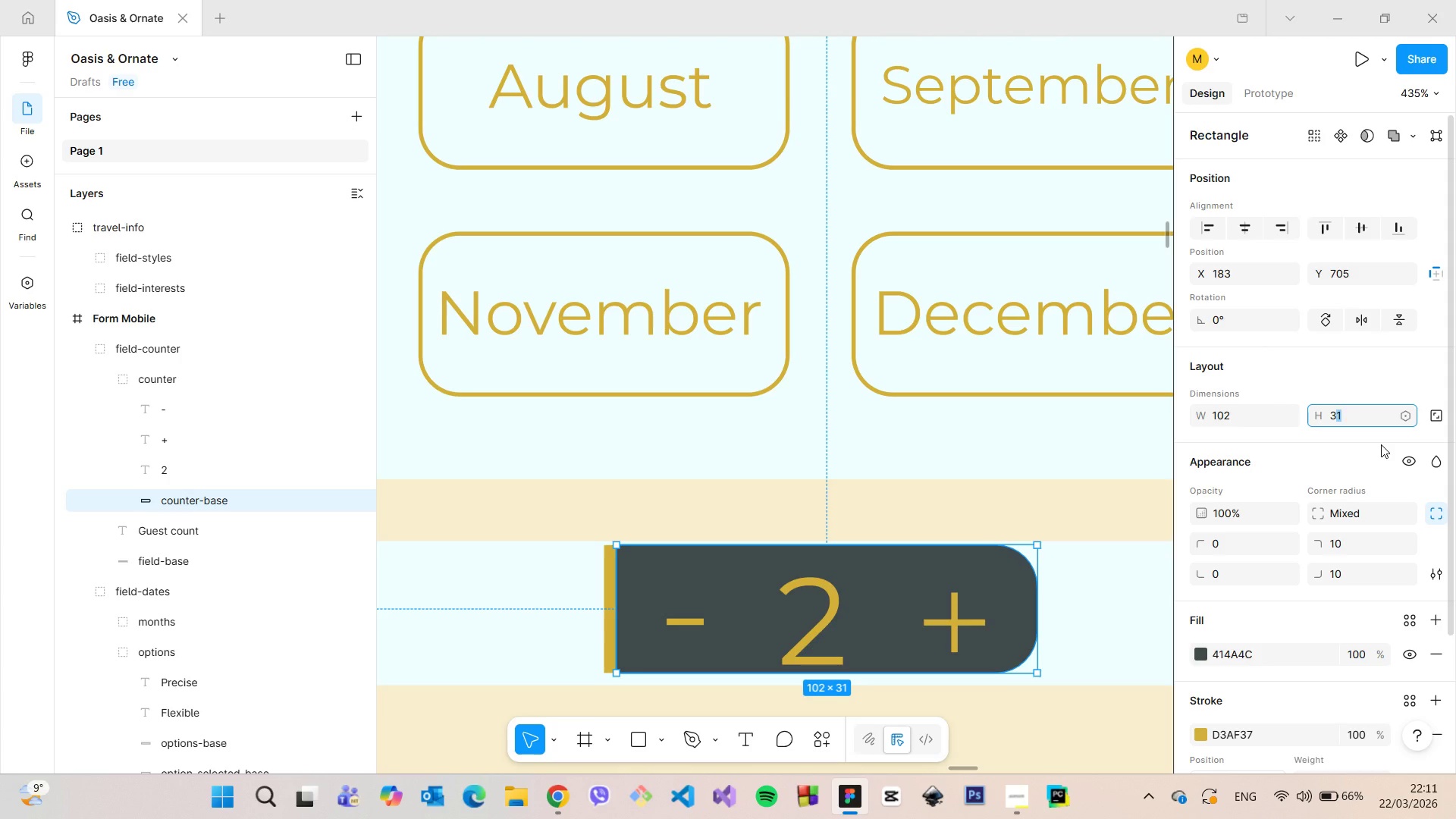 
key(0)
 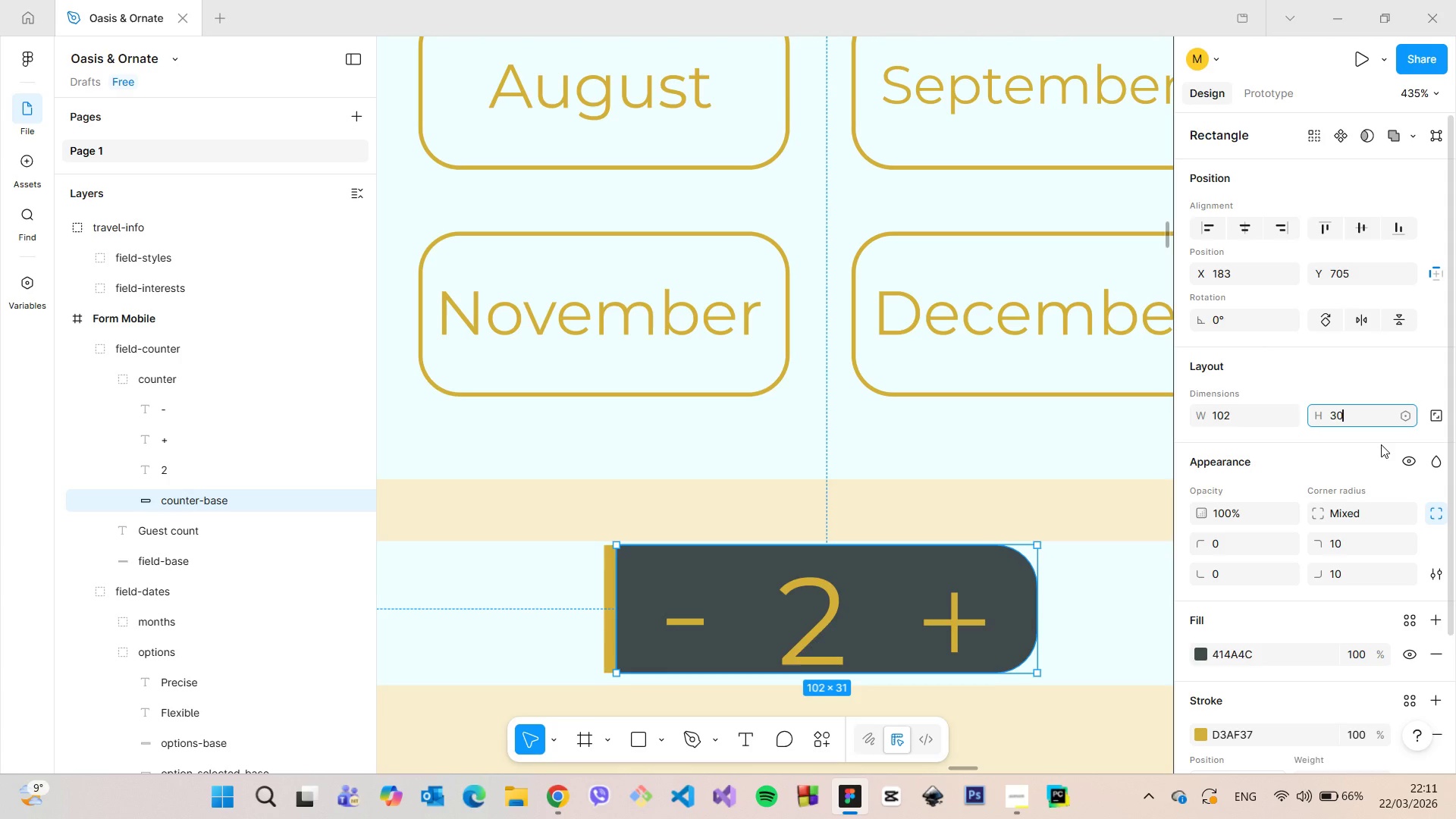 
key(Enter)
 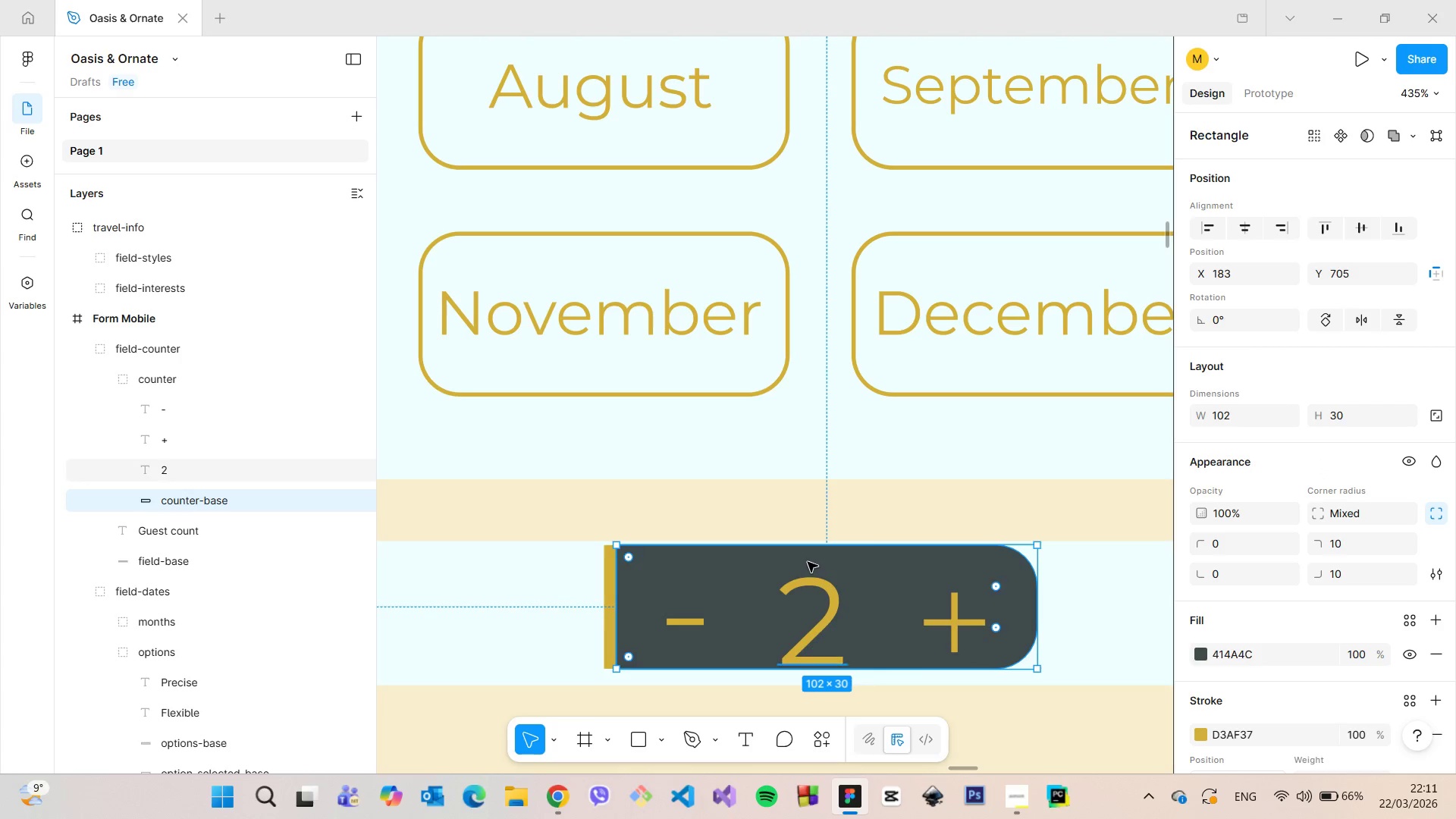 
scroll: coordinate [808, 562], scroll_direction: down, amount: 3.0
 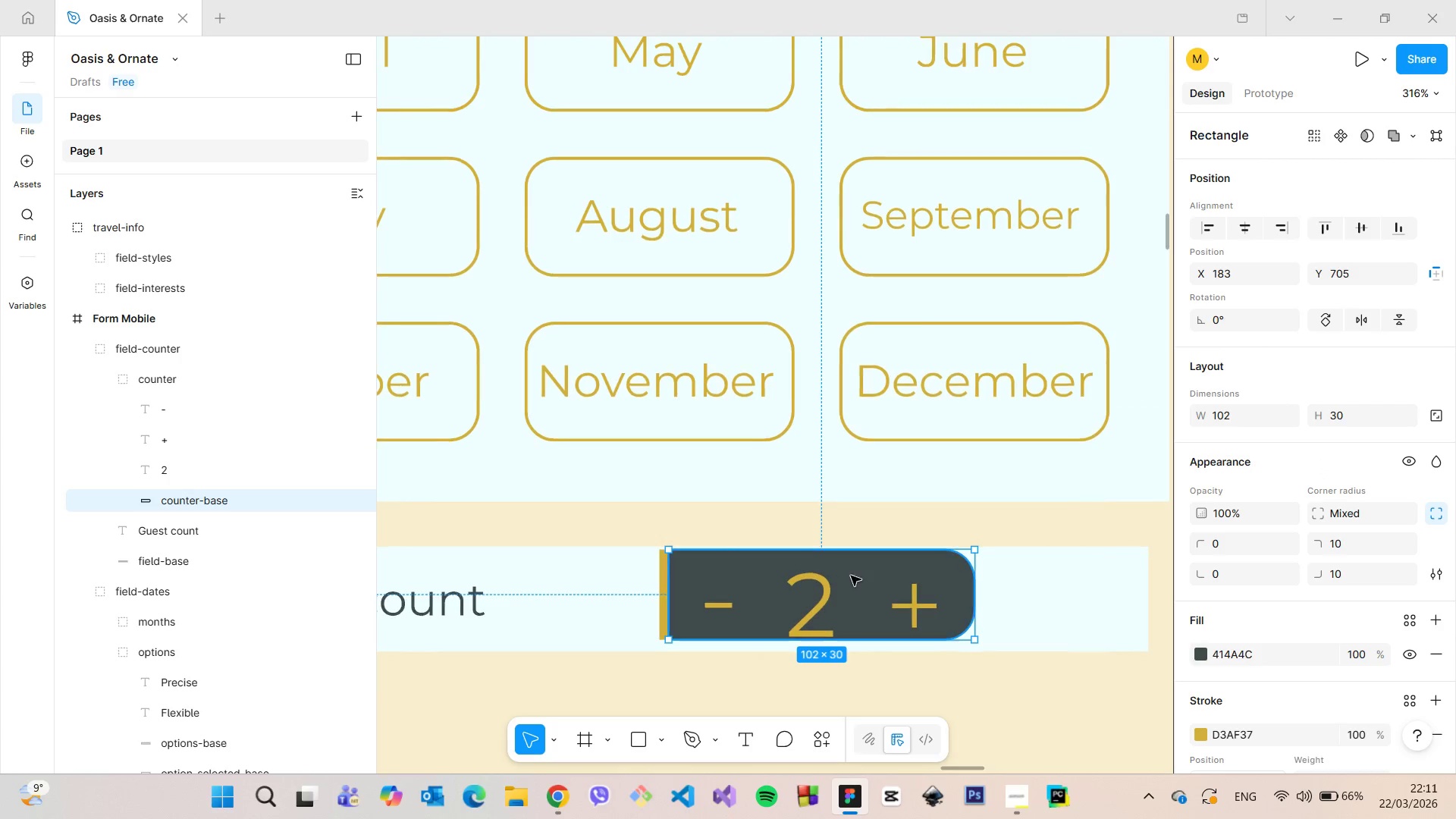 
left_click_drag(start_coordinate=[851, 576], to_coordinate=[849, 581])
 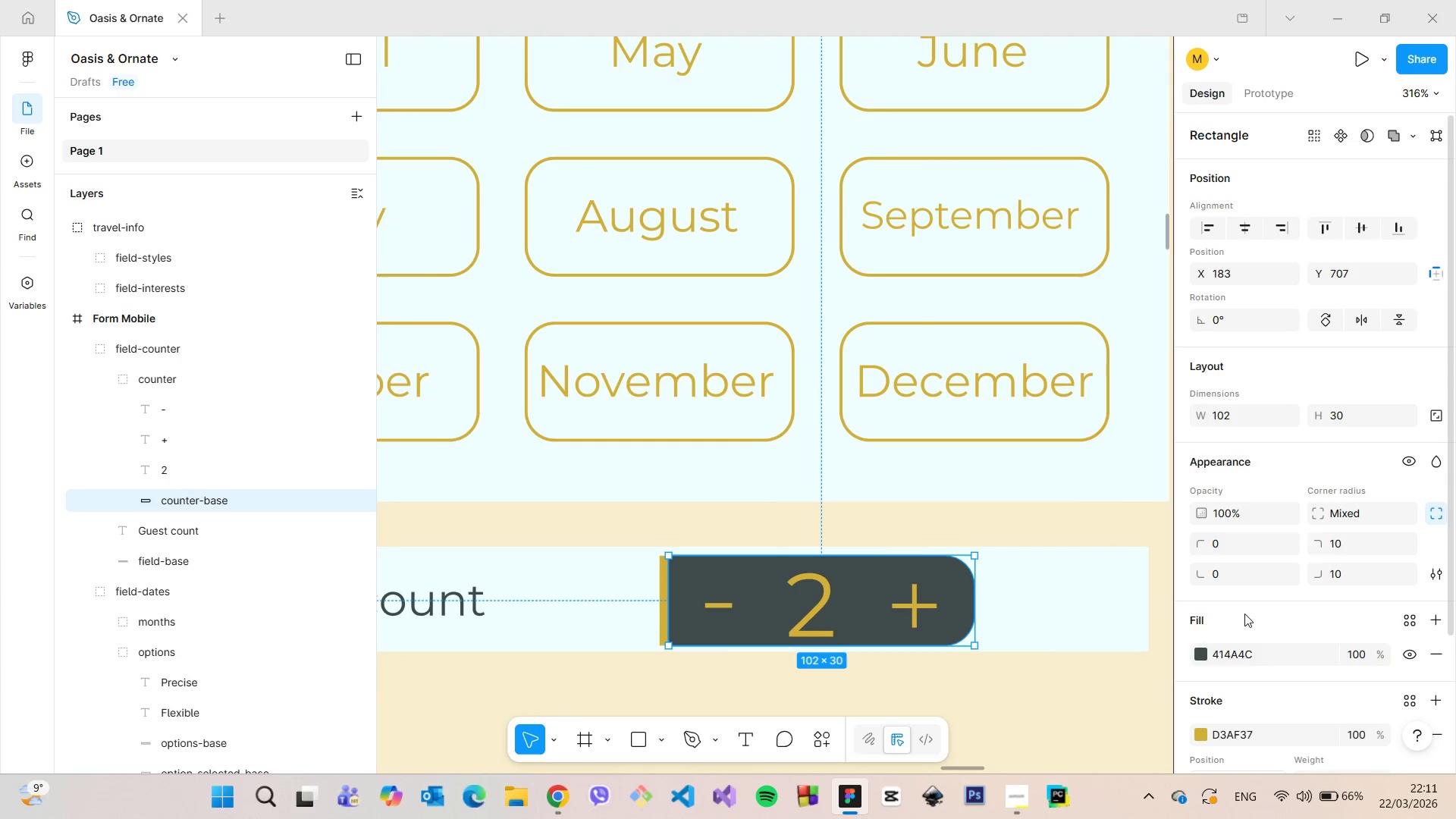 
scroll: coordinate [1265, 626], scroll_direction: down, amount: 2.0
 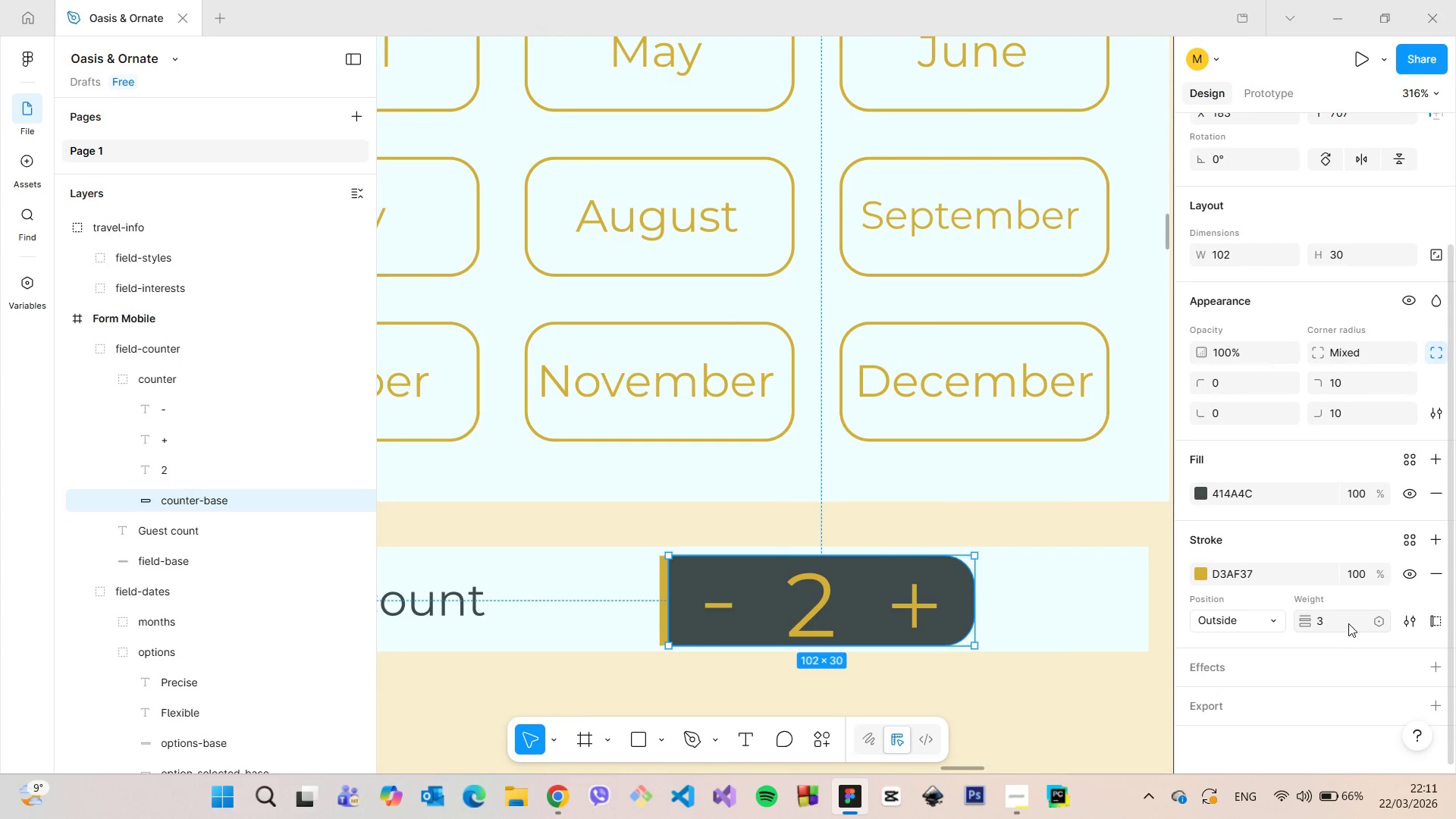 
left_click([1349, 623])
 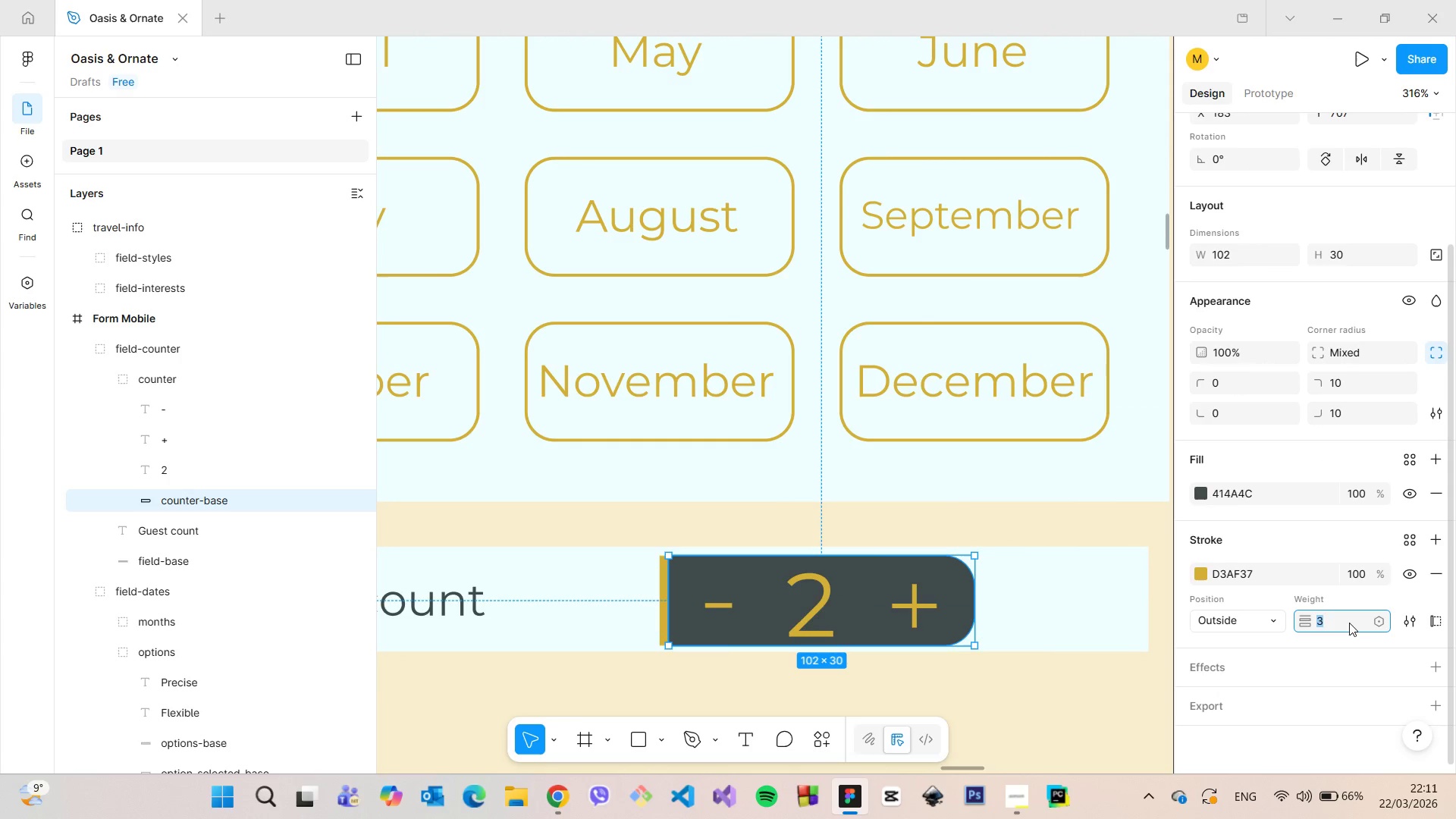 
key(ArrowDown)
 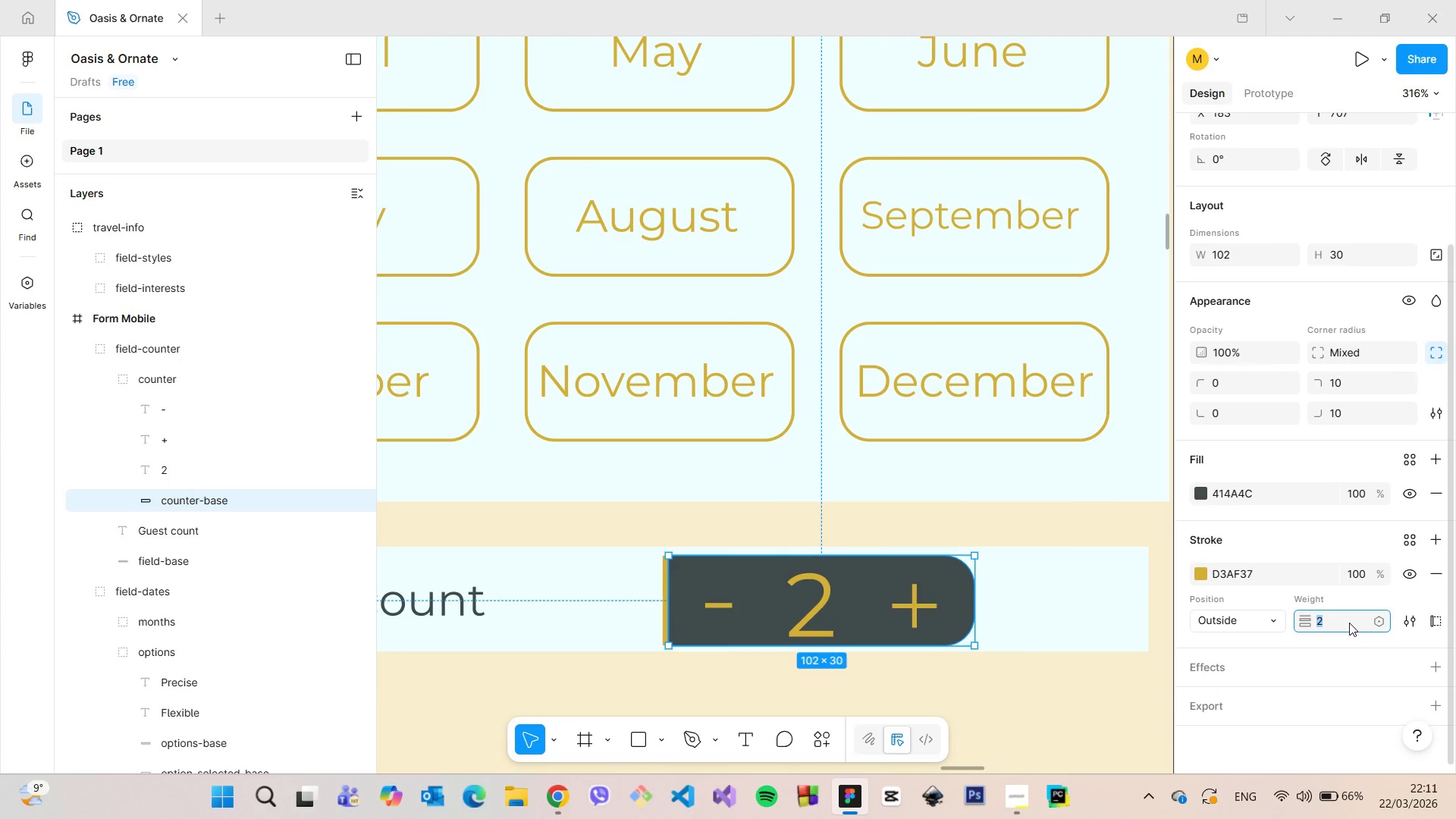 
key(ArrowDown)
 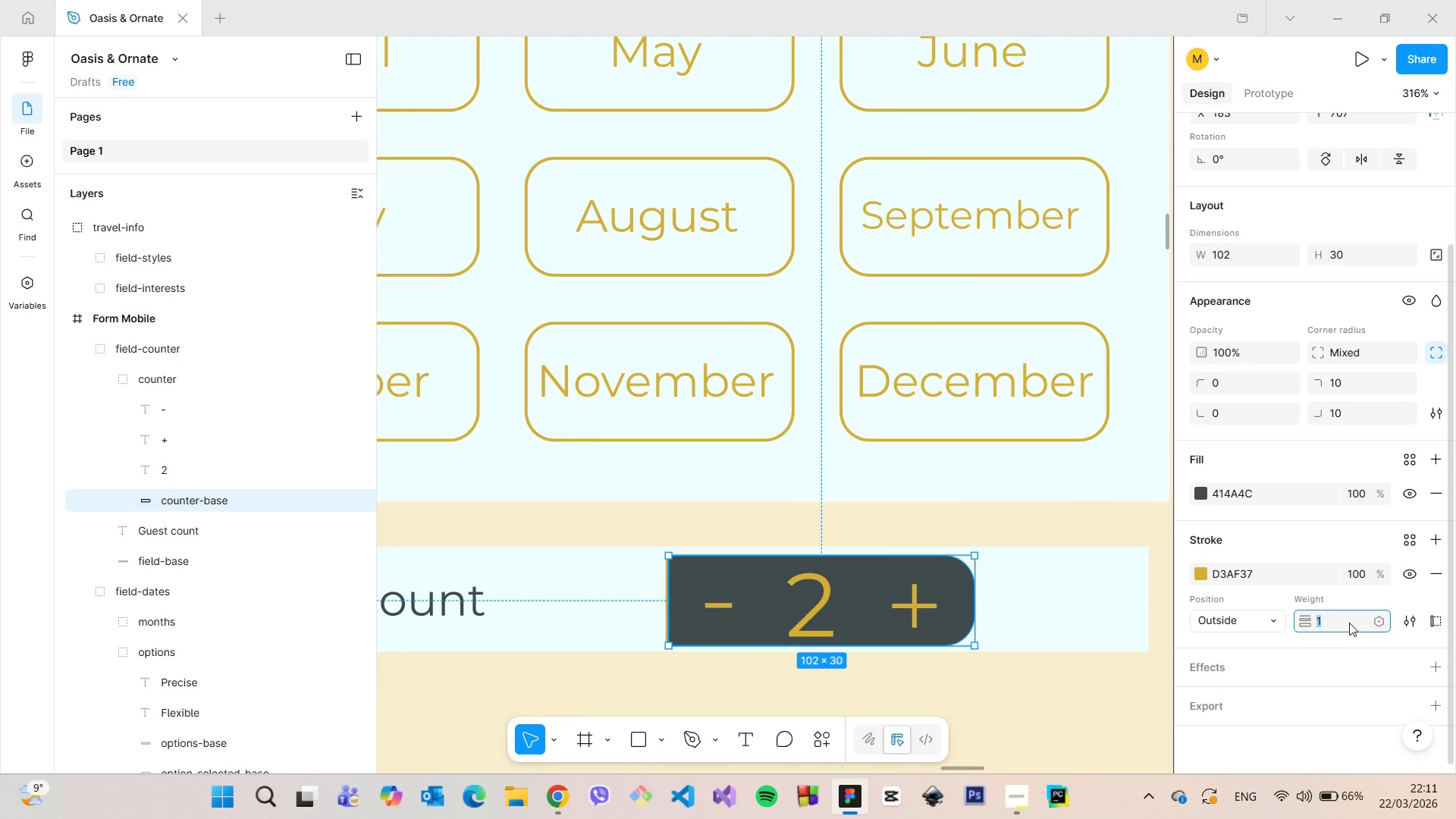 
key(ArrowUp)
 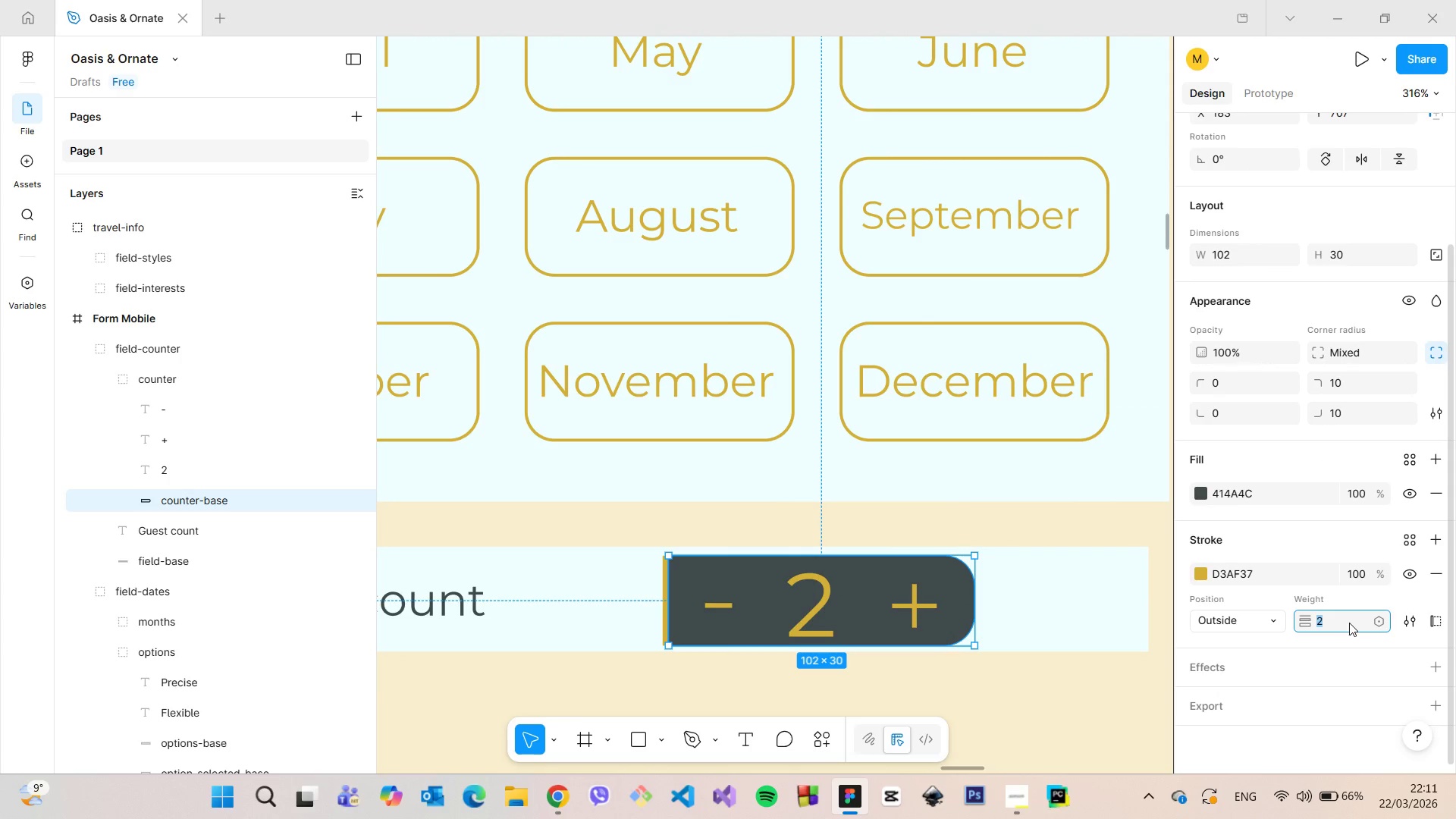 
key(ArrowDown)
 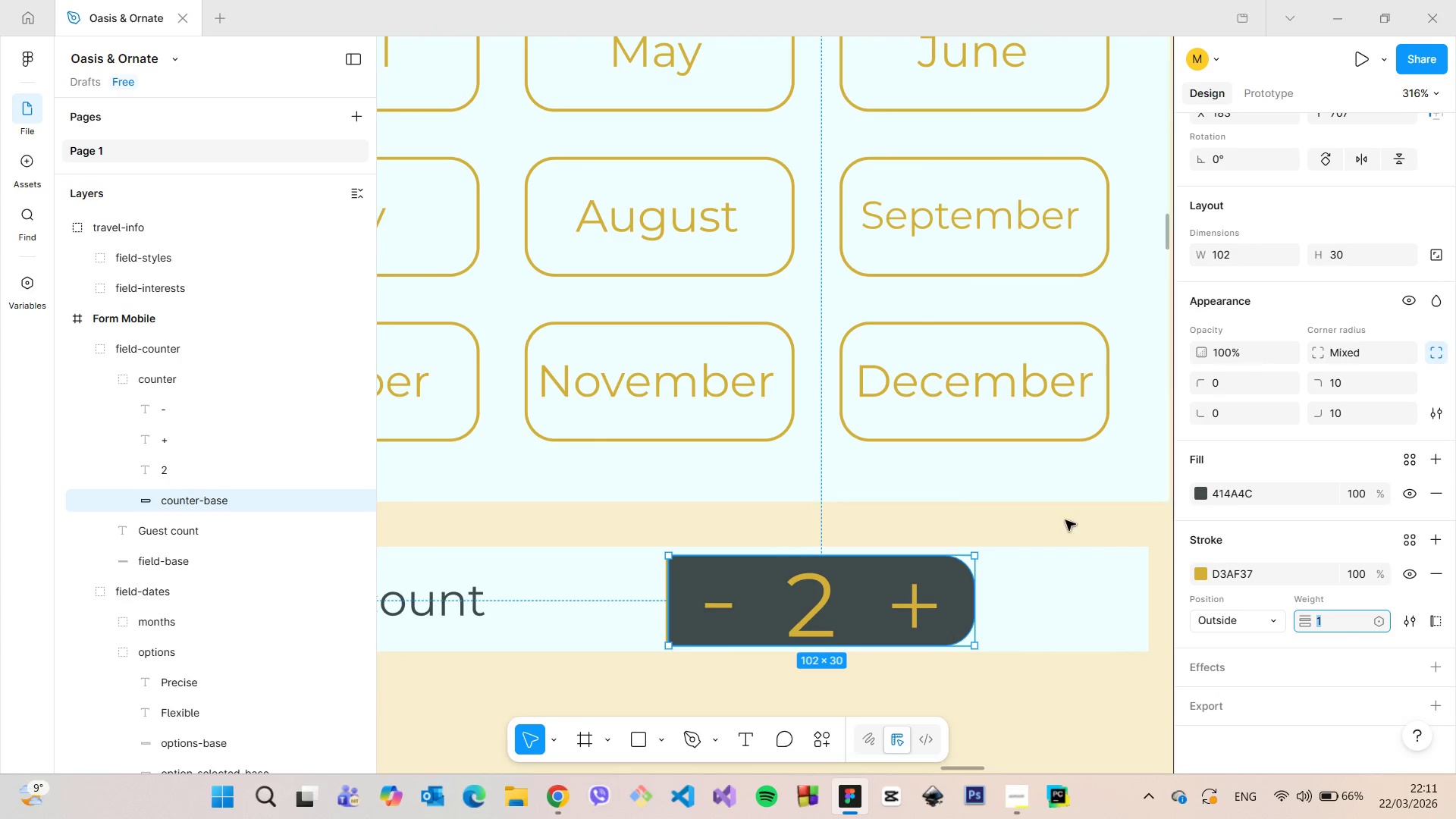 
left_click([1013, 541])
 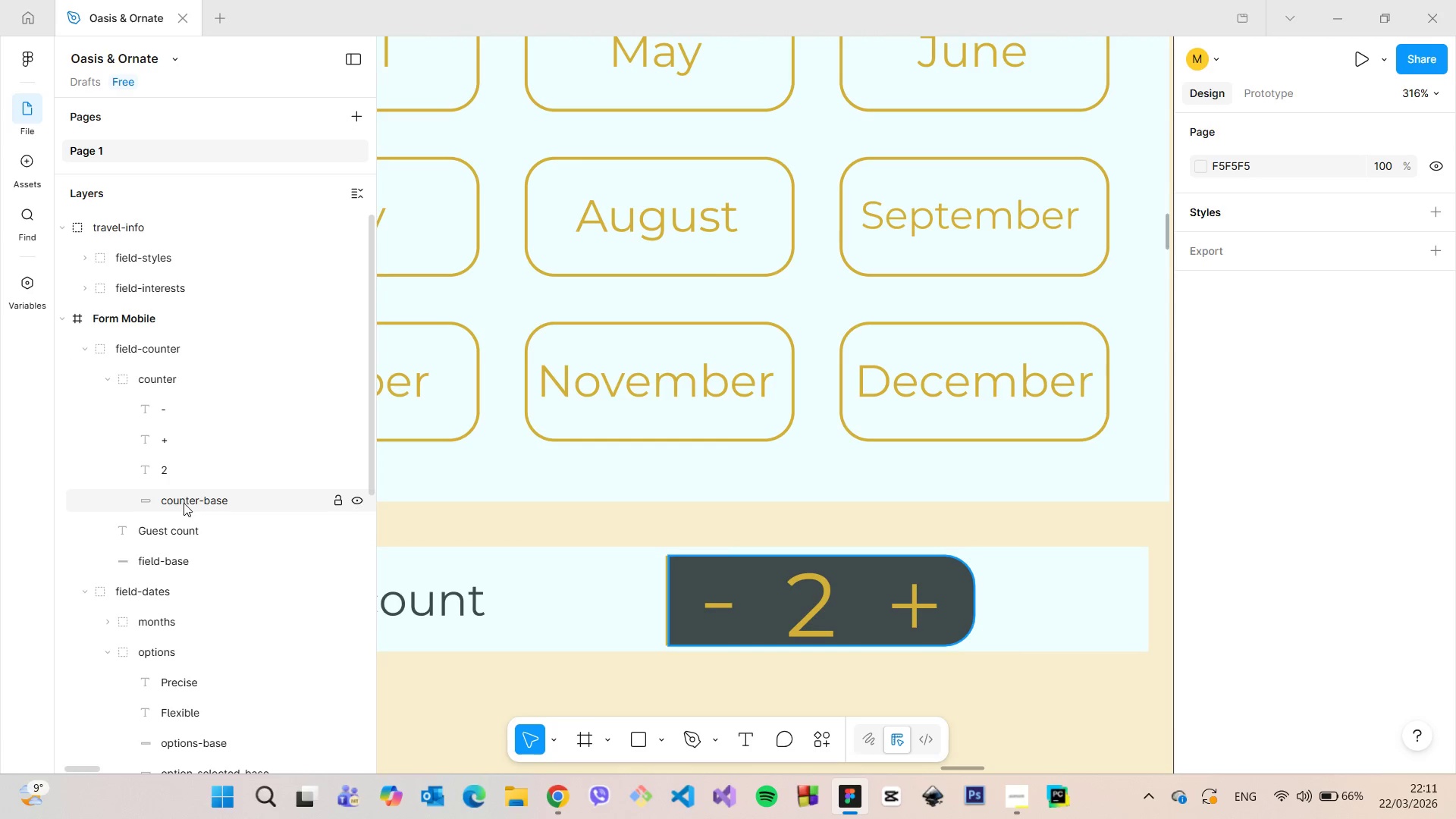 
left_click([193, 503])
 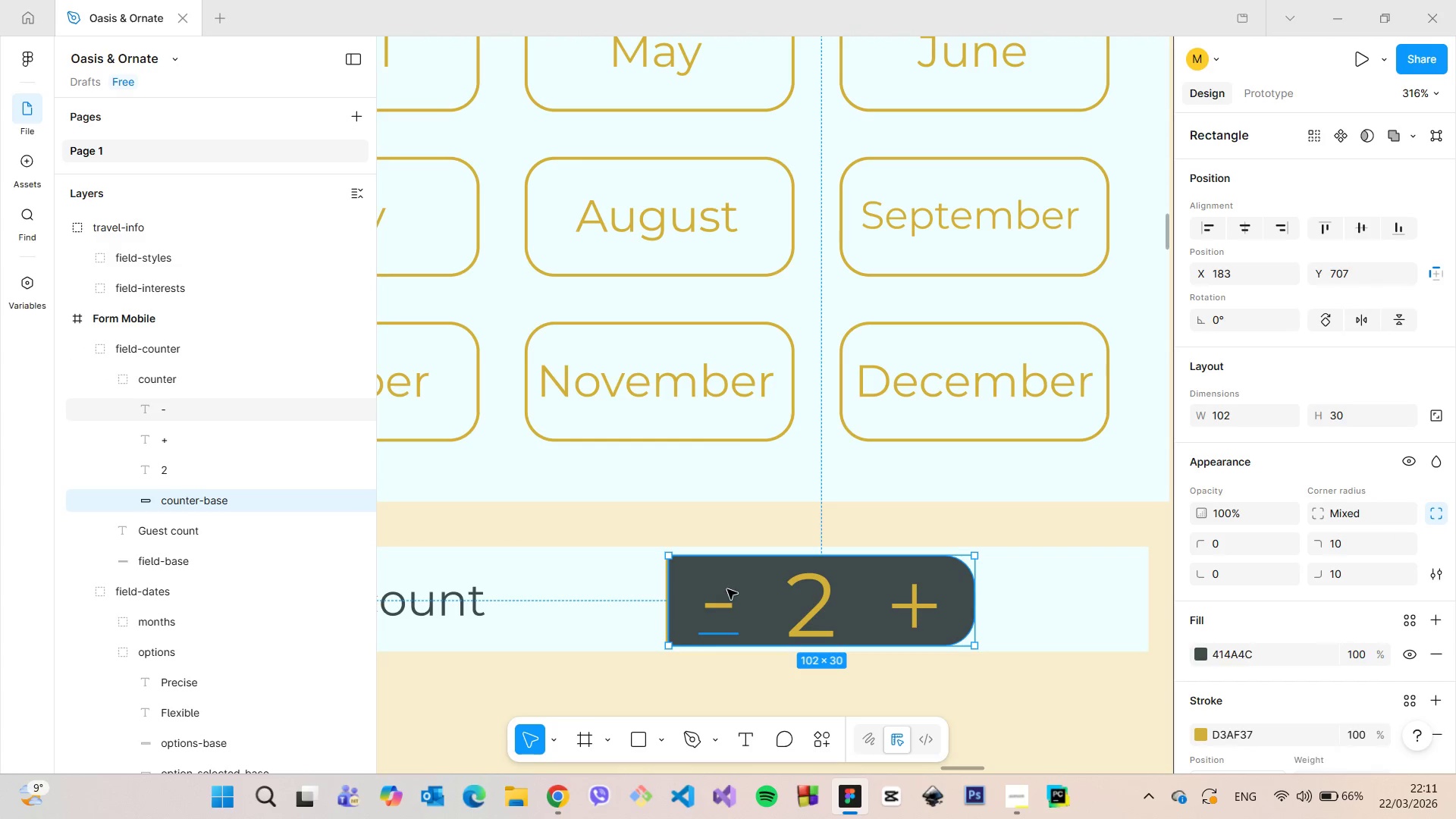 
left_click_drag(start_coordinate=[735, 582], to_coordinate=[722, 579])
 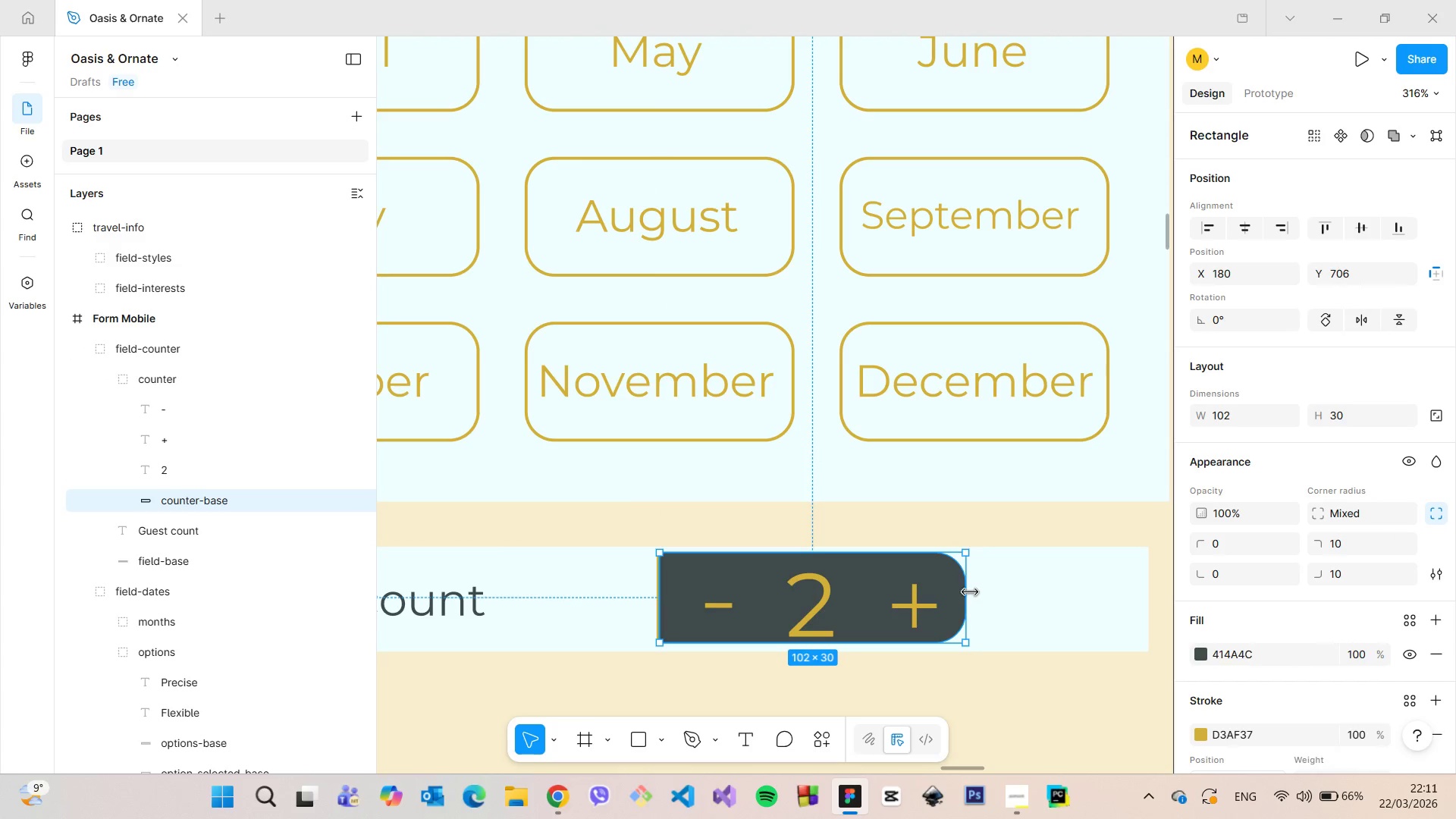 
left_click_drag(start_coordinate=[969, 592], to_coordinate=[996, 592])
 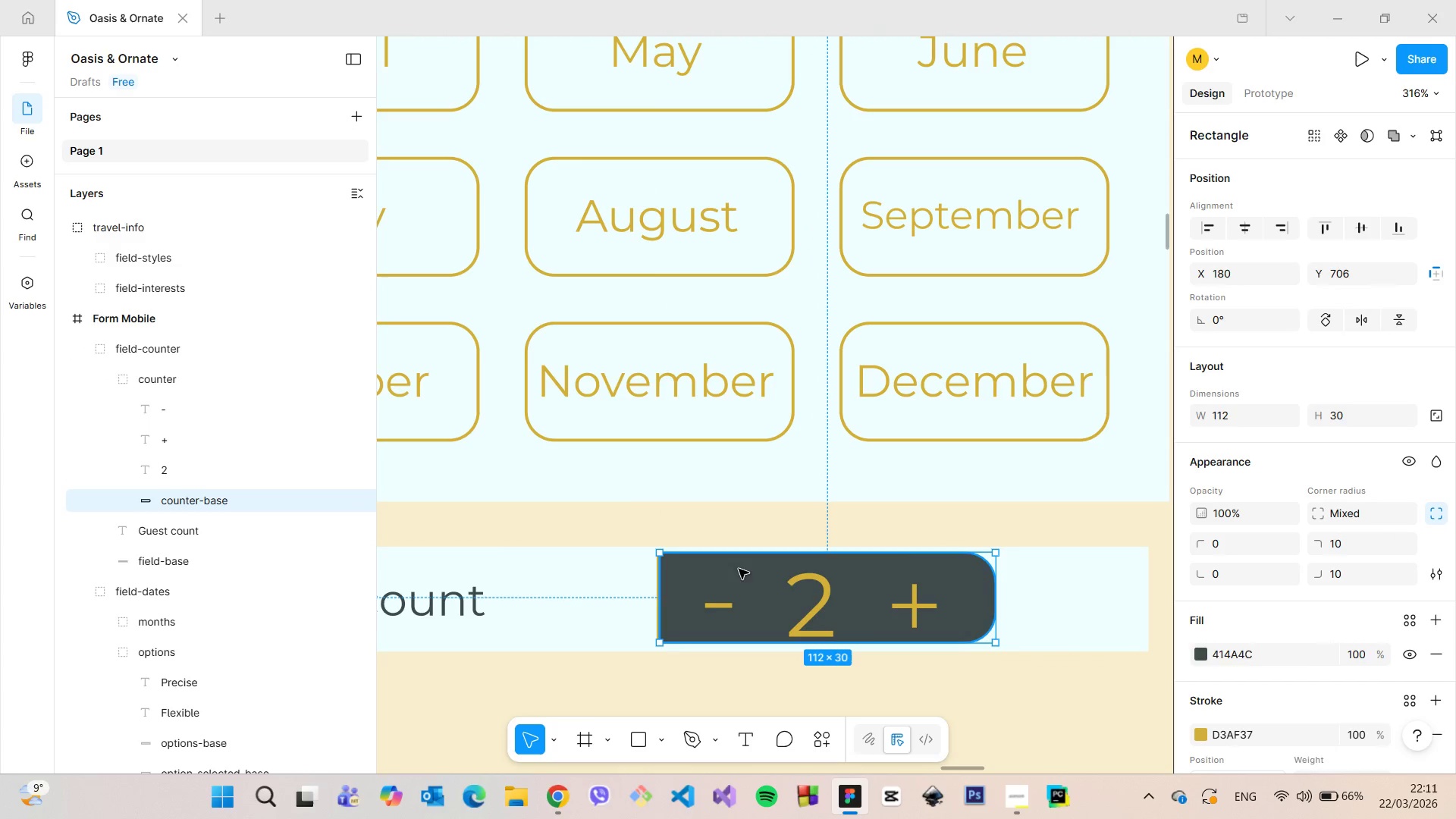 
left_click_drag(start_coordinate=[734, 570], to_coordinate=[693, 571])
 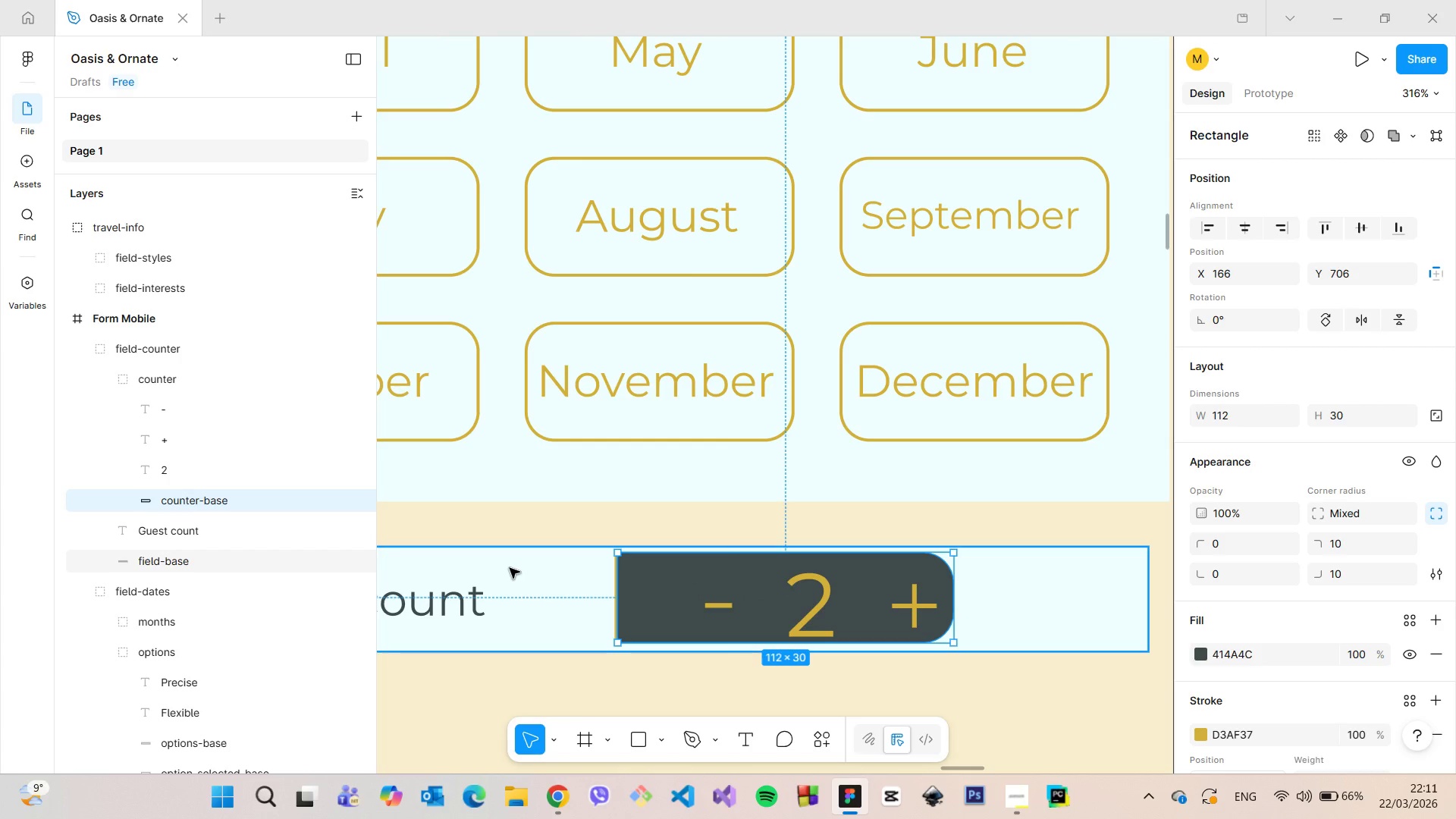 
hold_key(key=AltLeft, duration=0.72)
 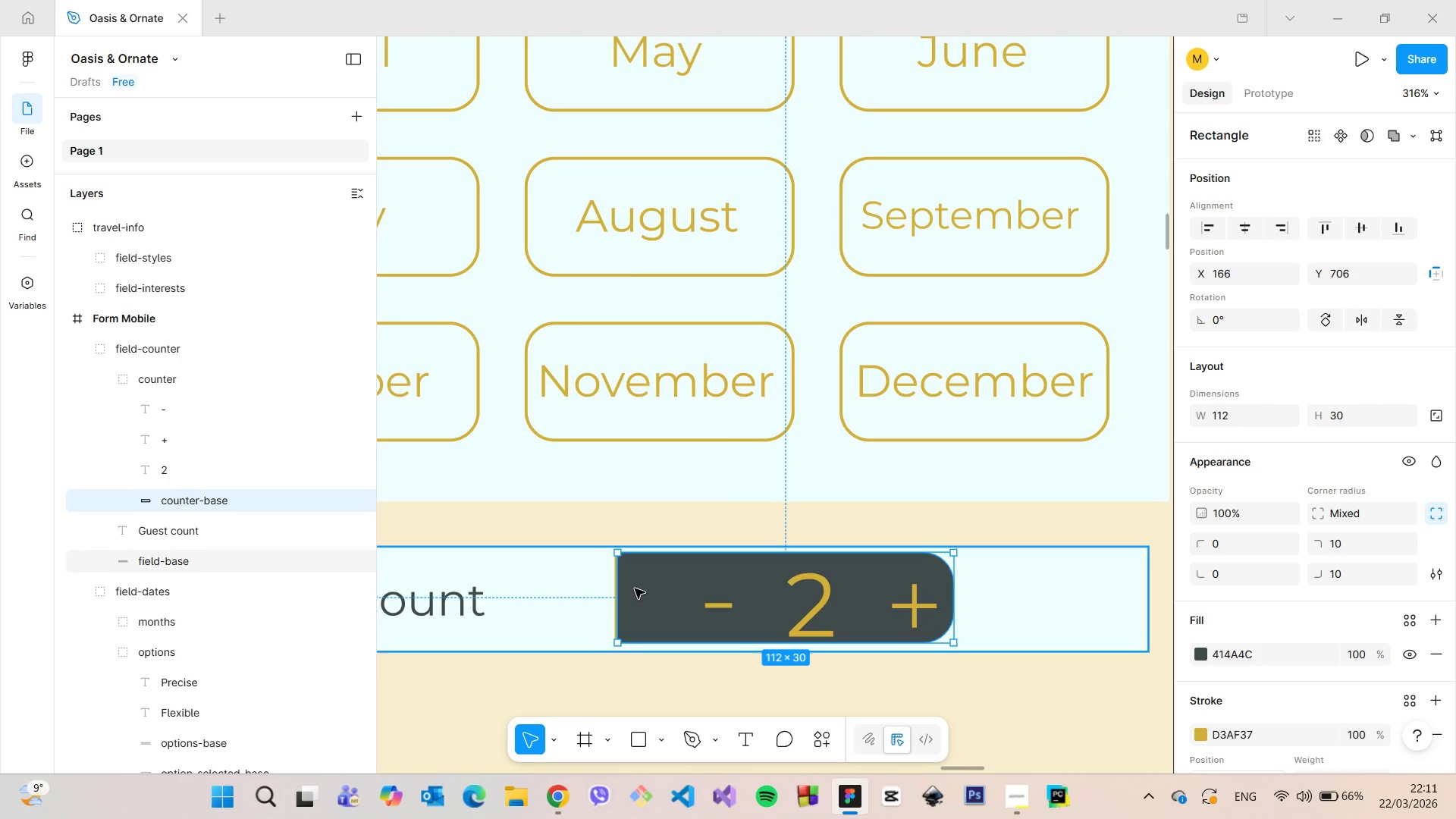 
scroll: coordinate [635, 588], scroll_direction: down, amount: 10.0
 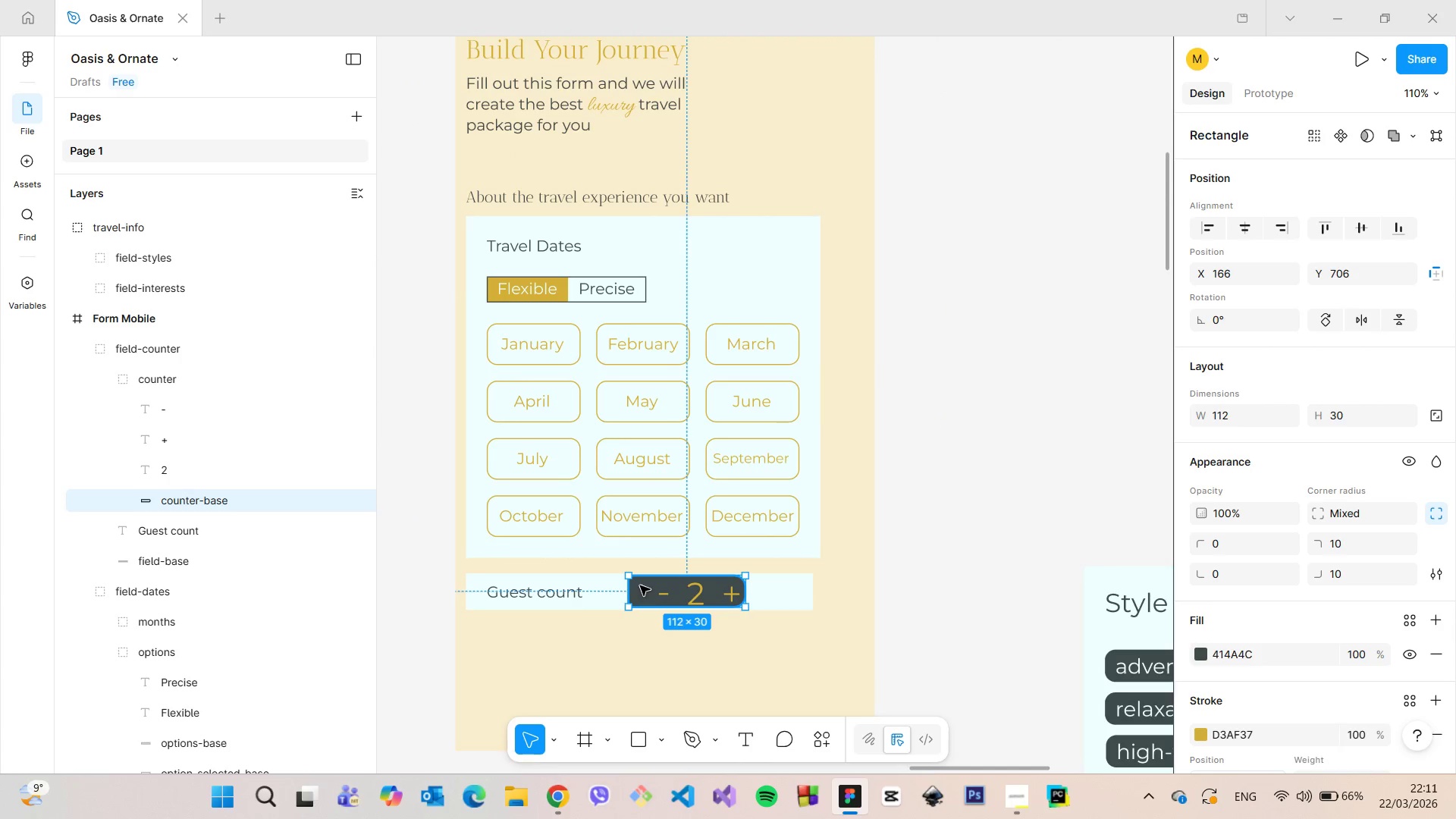 
left_click_drag(start_coordinate=[645, 582], to_coordinate=[631, 583])
 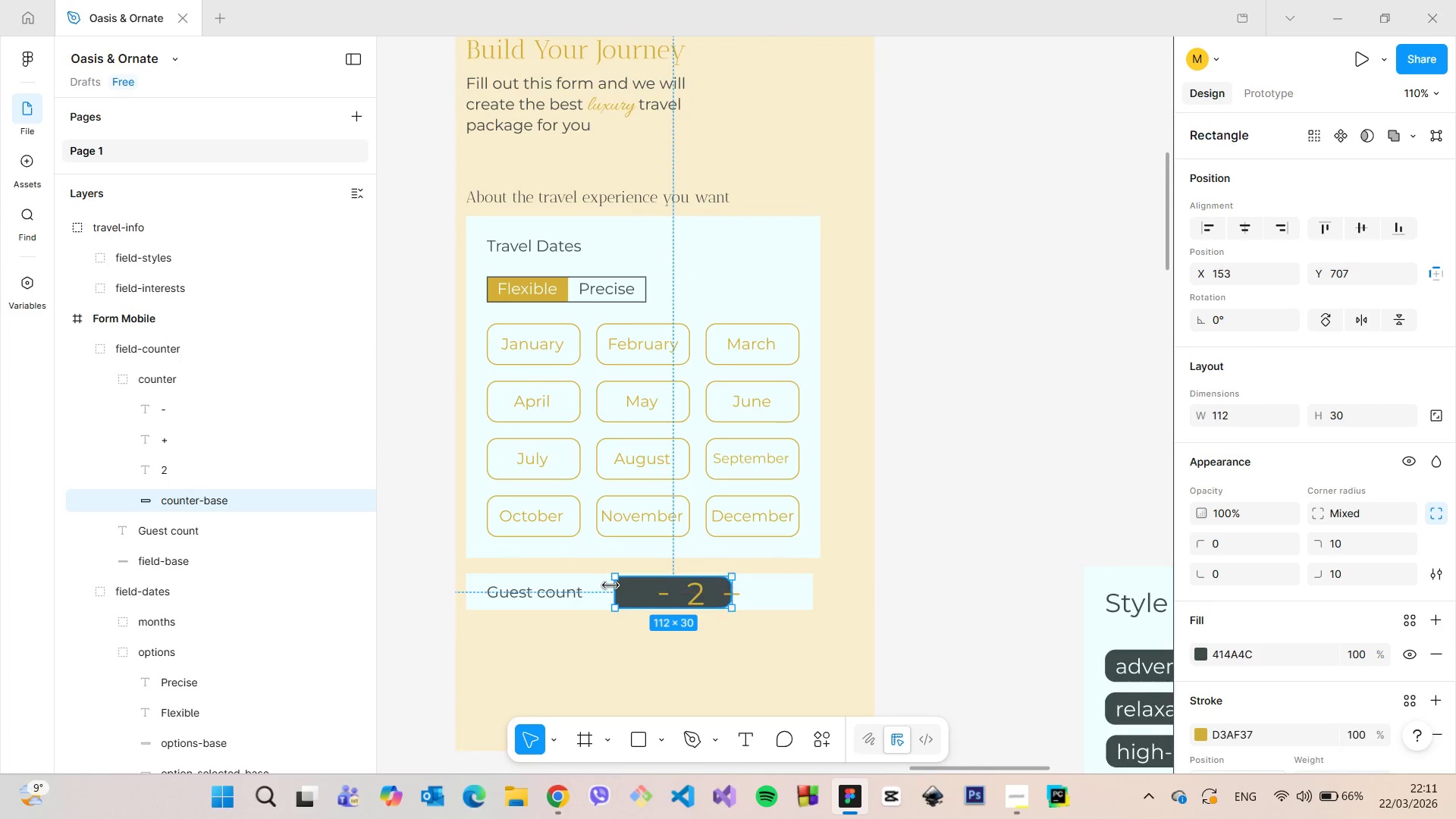 
scroll: coordinate [610, 585], scroll_direction: up, amount: 8.0
 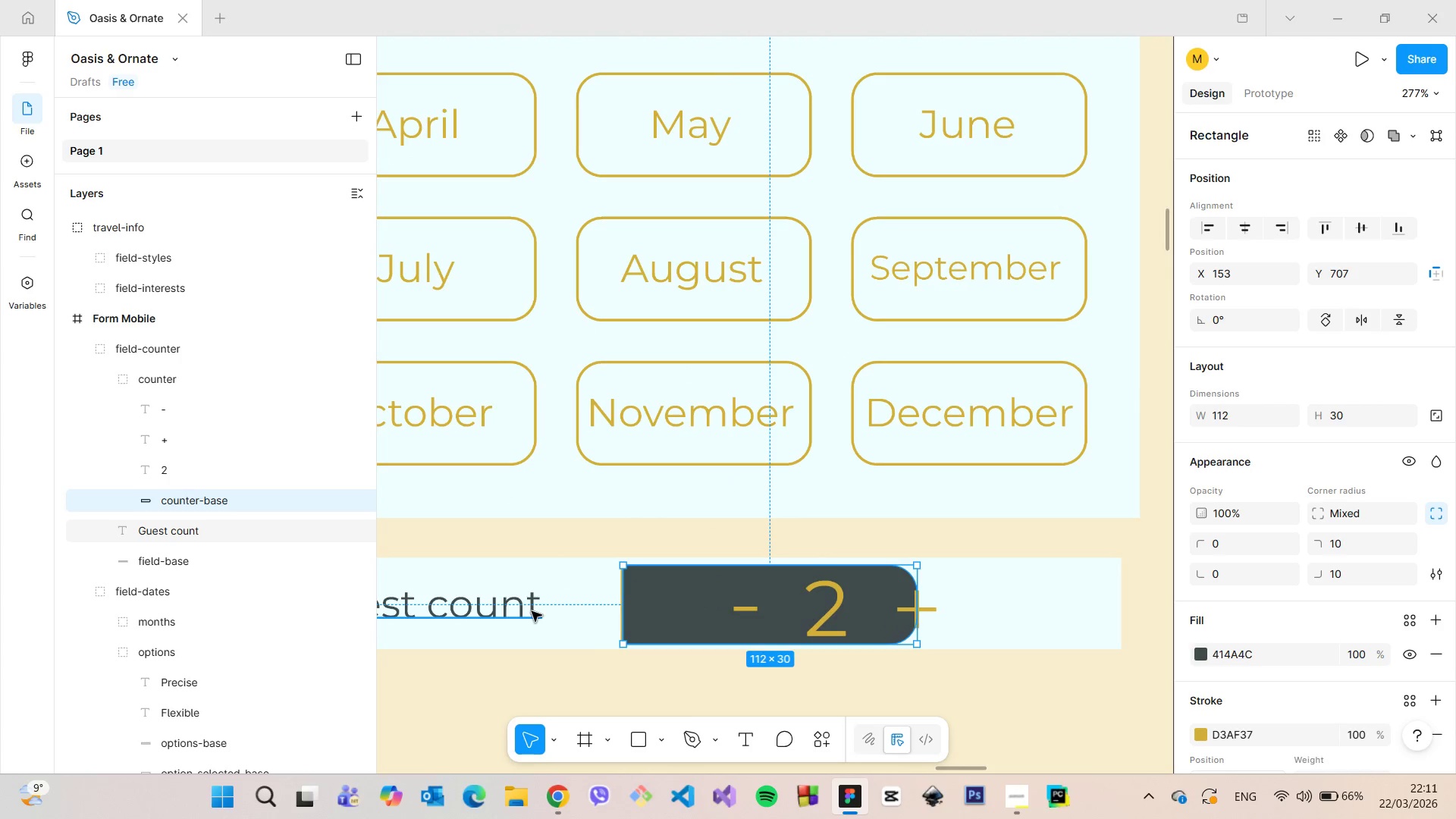 
hold_key(key=AltLeft, duration=0.53)
 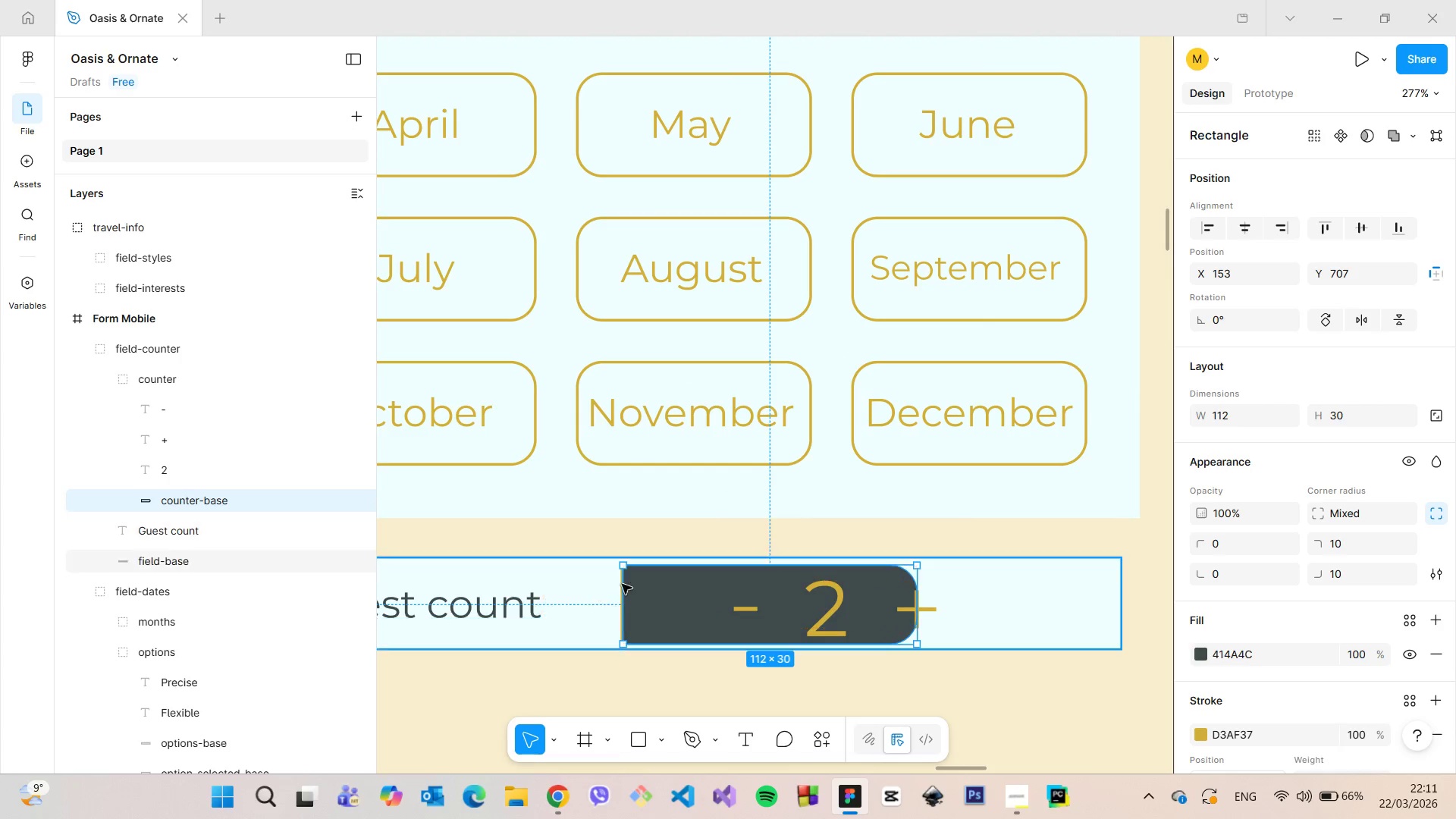 
scroll: coordinate [623, 584], scroll_direction: up, amount: 1.0
 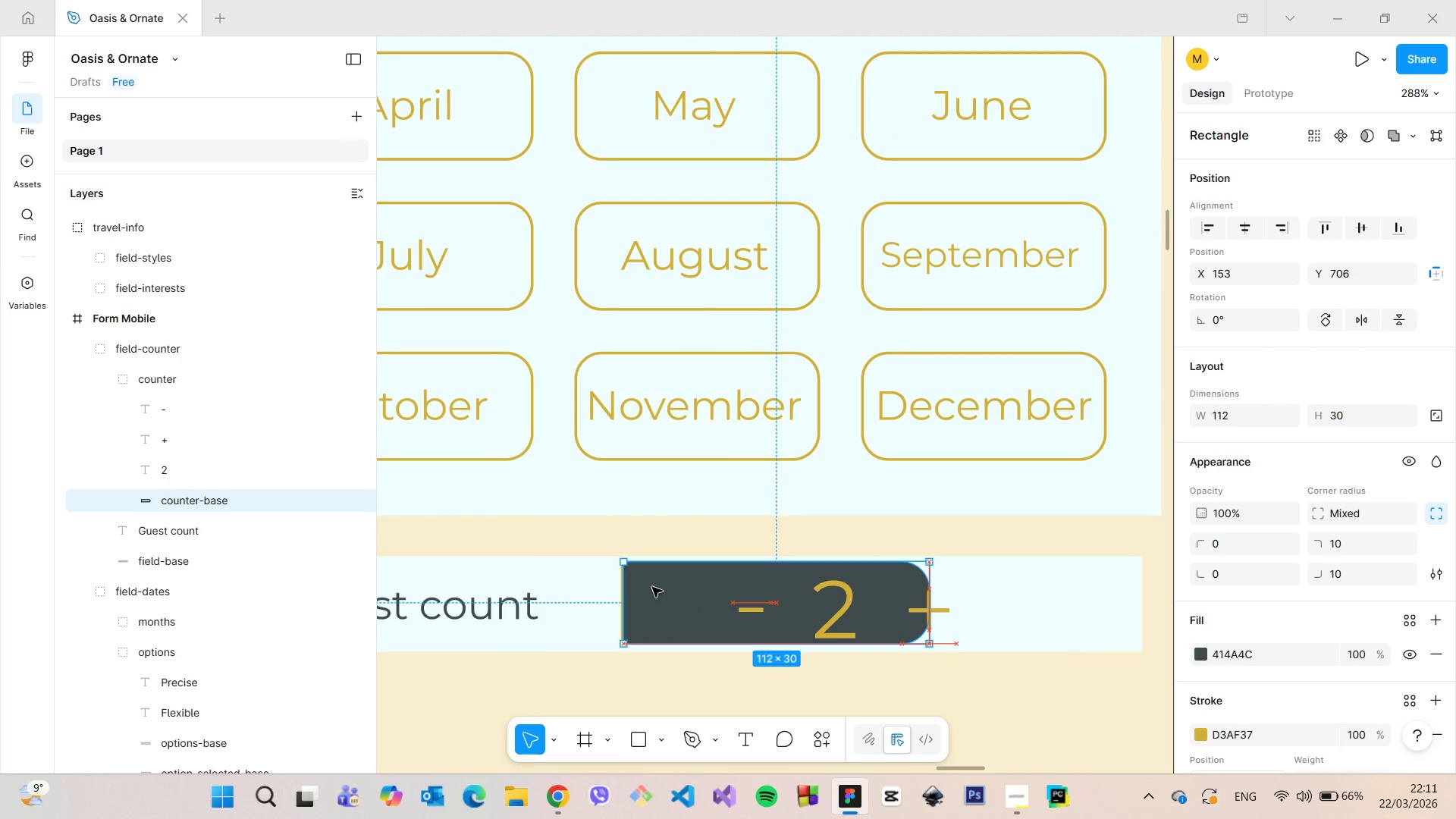 
hold_key(key=AltLeft, duration=1.5)
 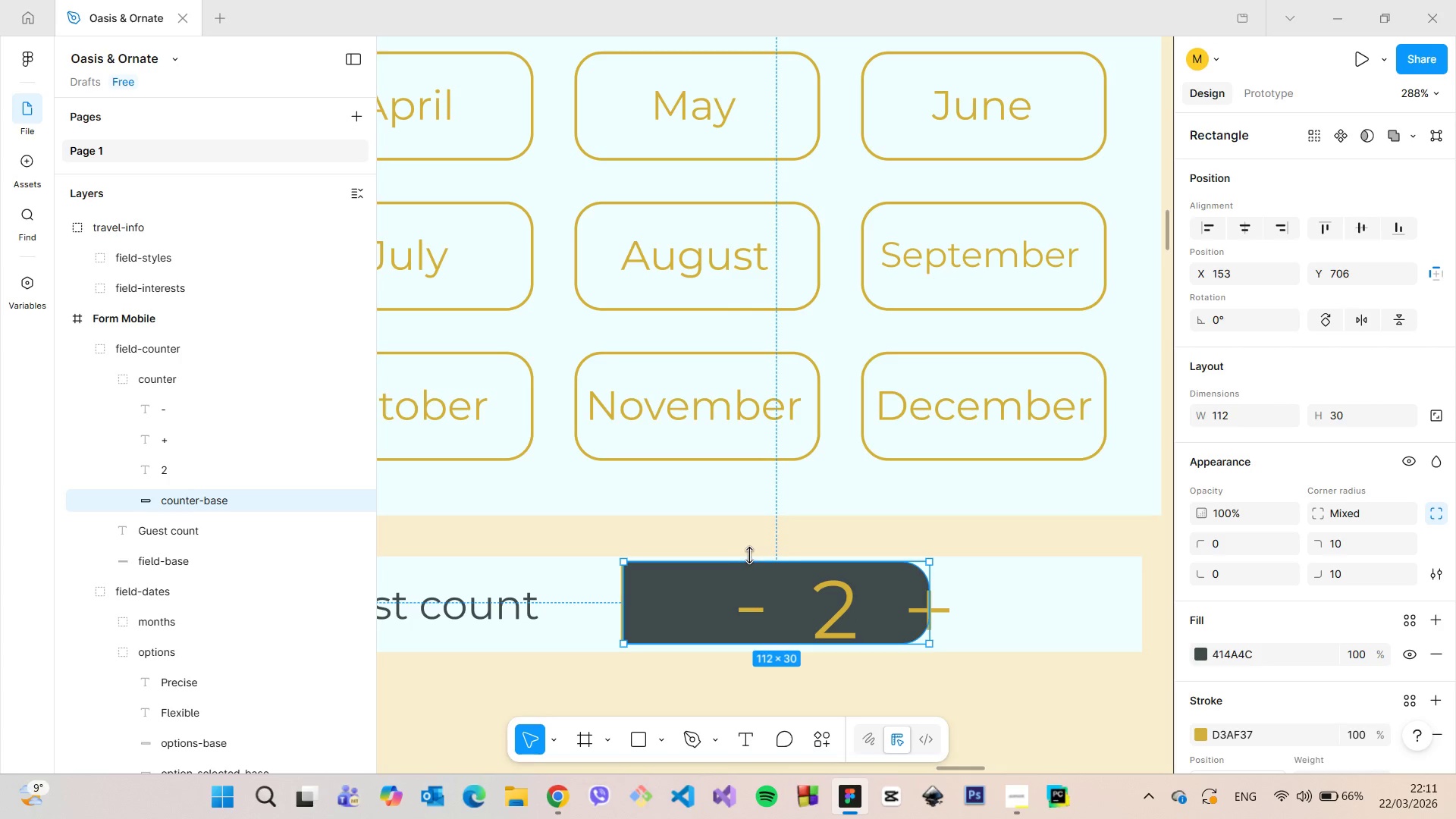 
key(Alt+AltLeft)
 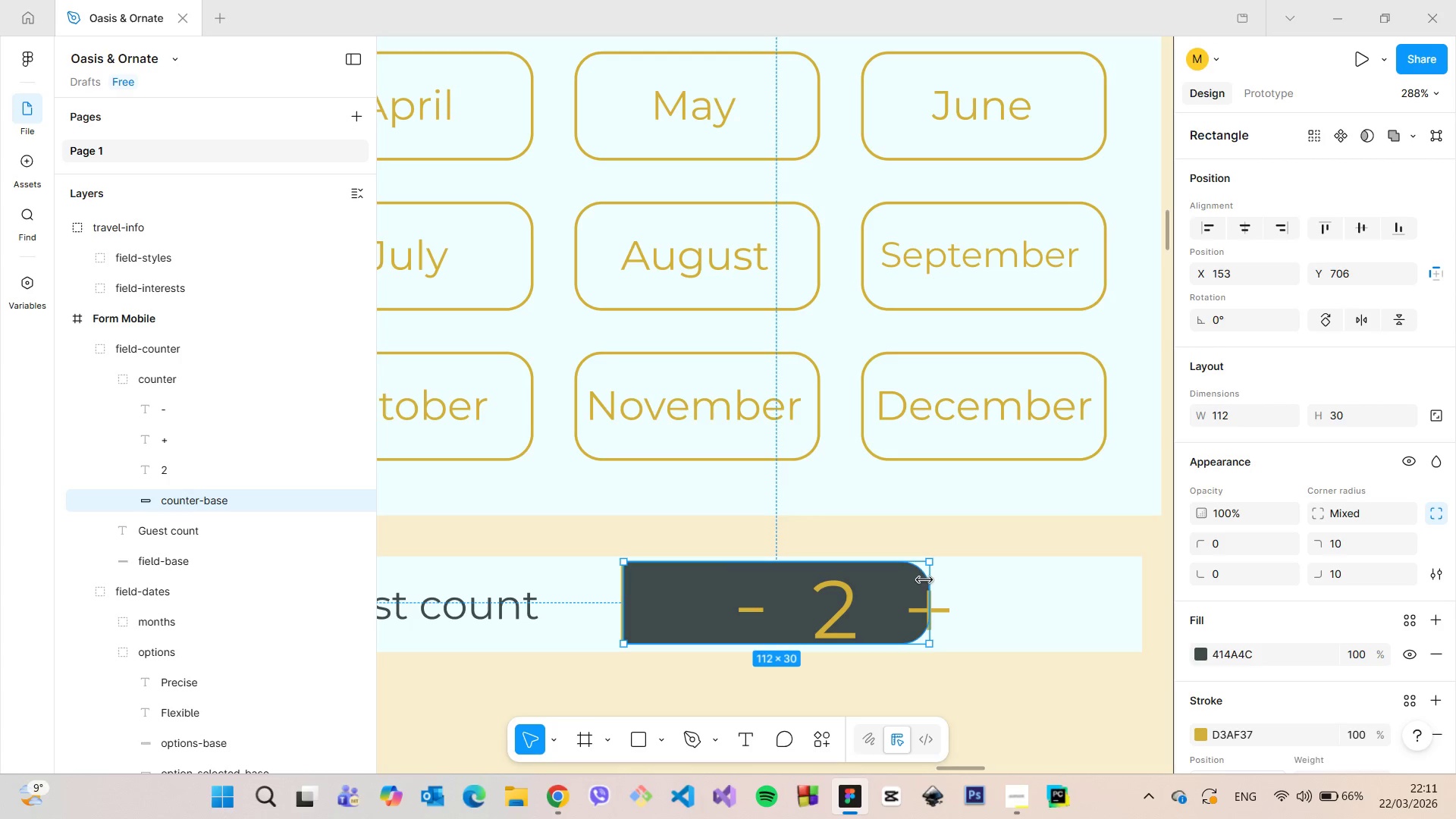 
left_click_drag(start_coordinate=[925, 580], to_coordinate=[984, 585])
 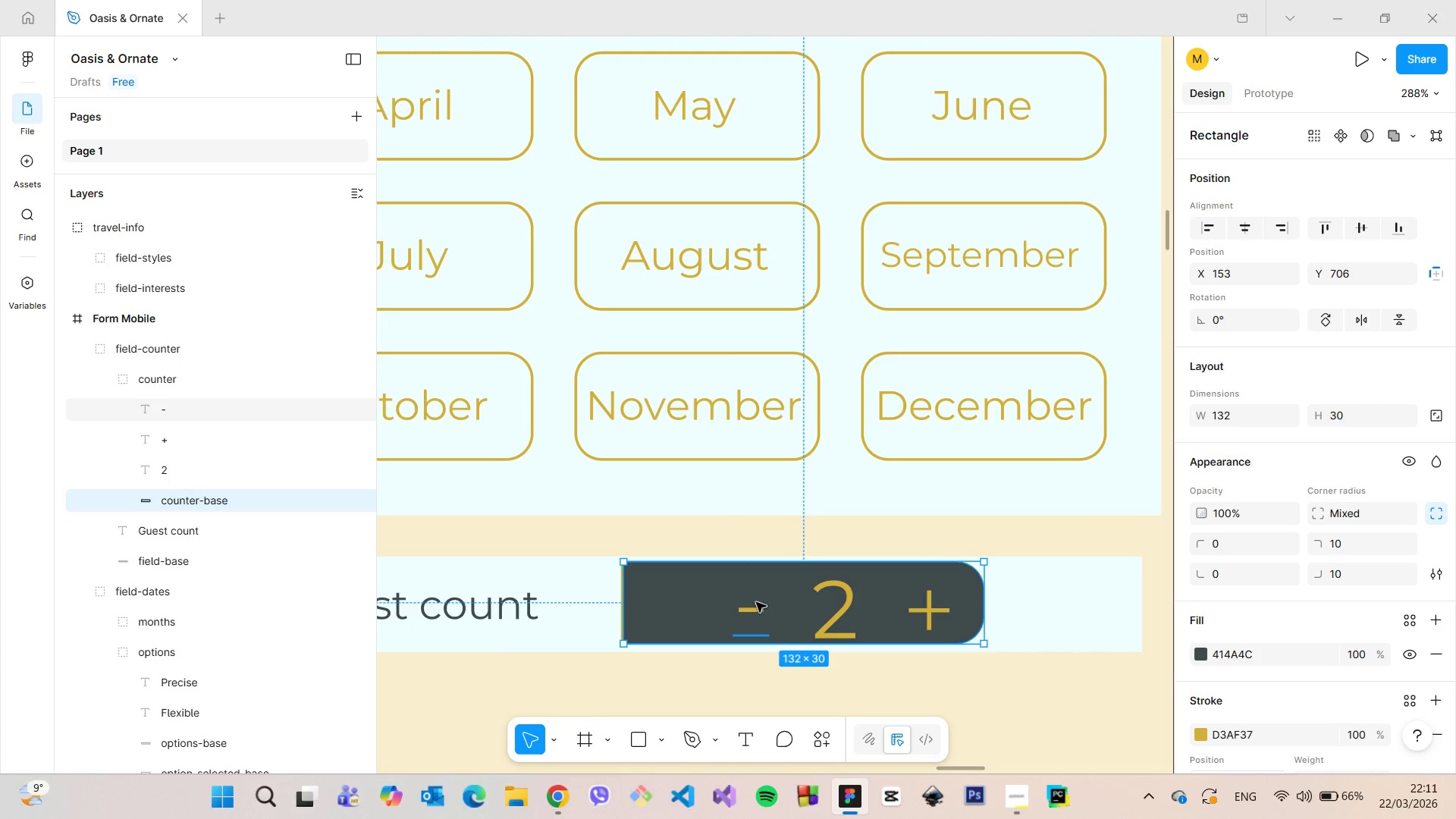 
left_click([754, 604])
 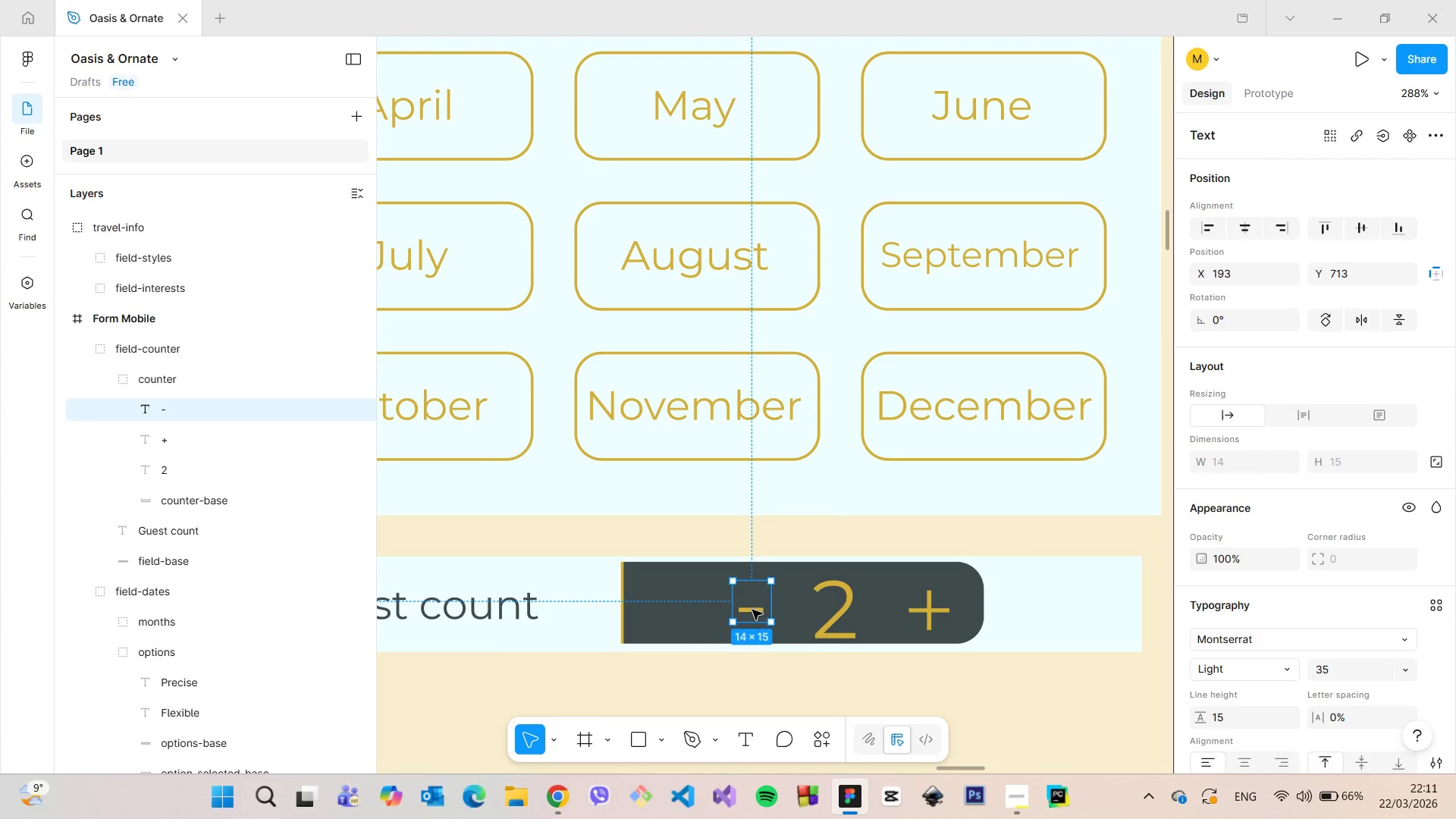 
left_click_drag(start_coordinate=[752, 610], to_coordinate=[676, 599])
 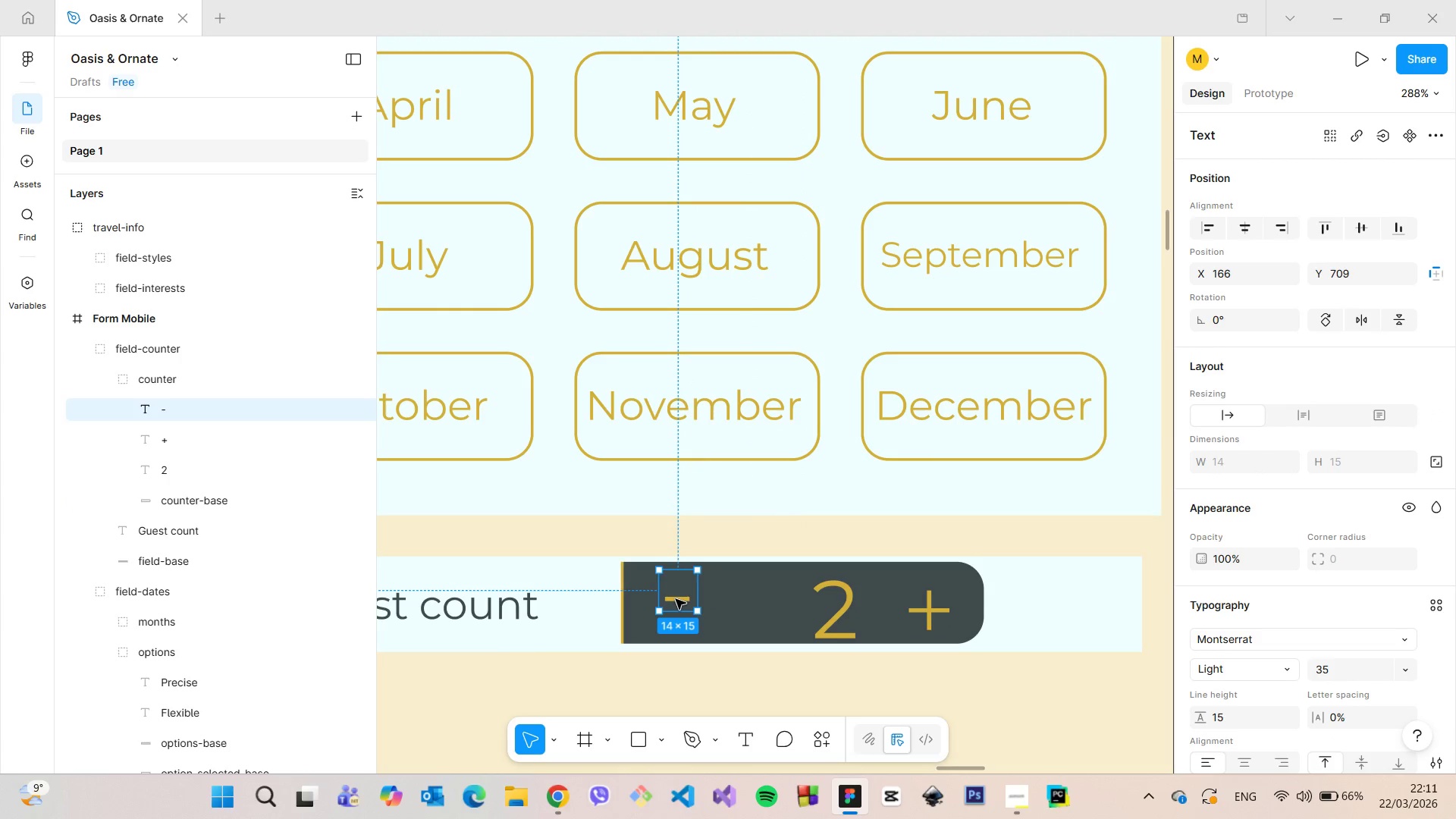 
double_click([676, 599])
 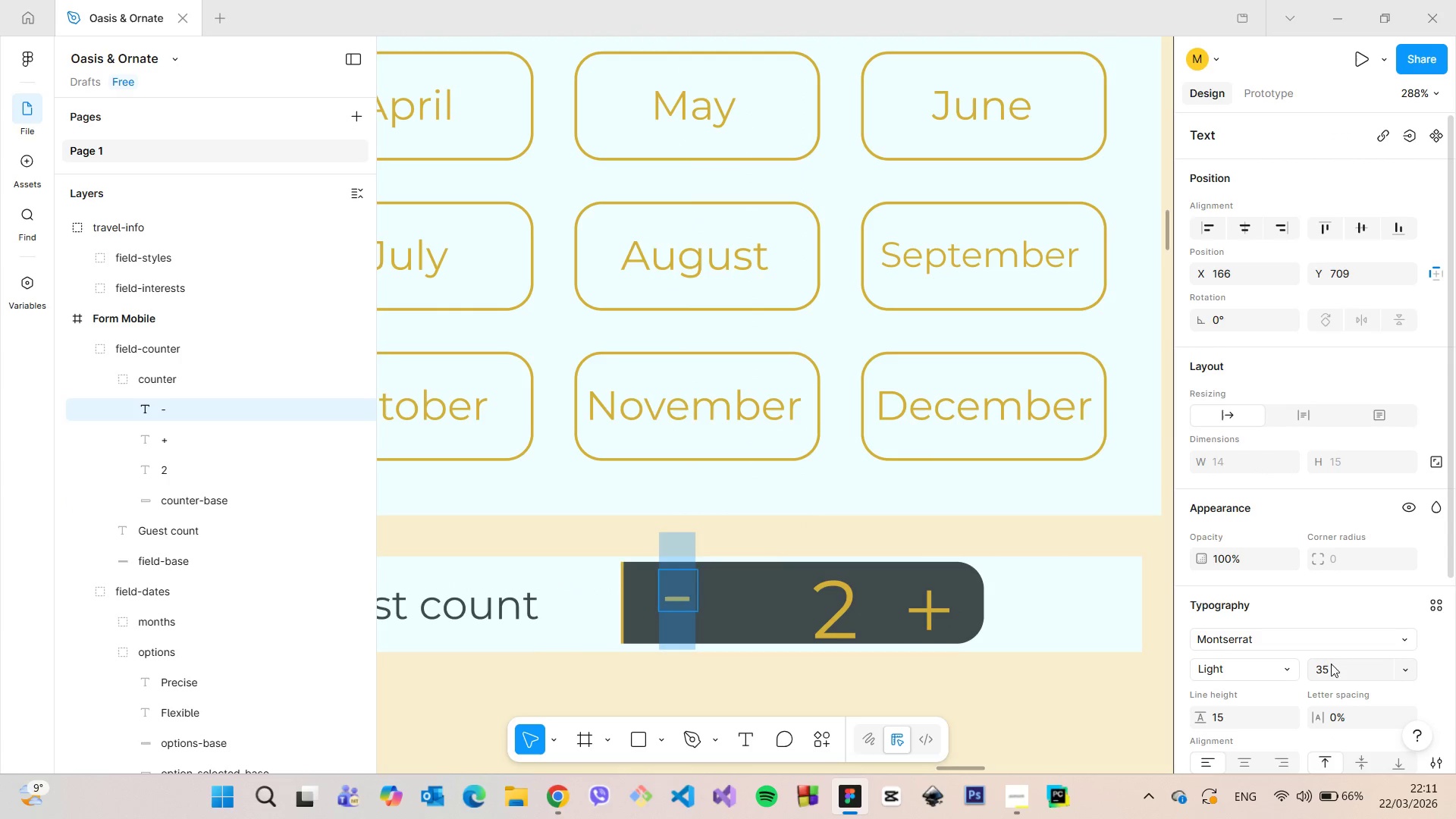 
left_click([1341, 664])
 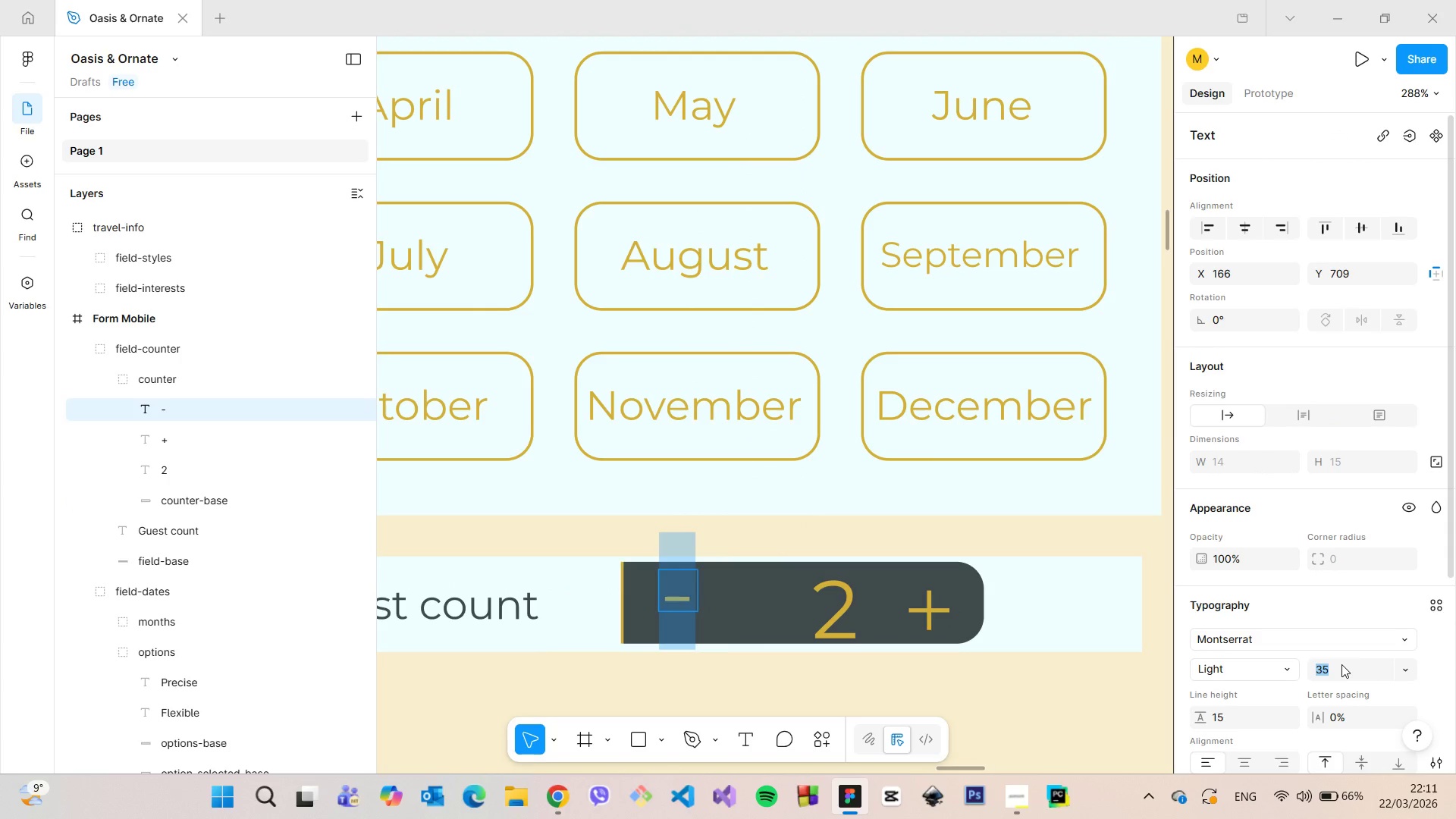 
type(40)
 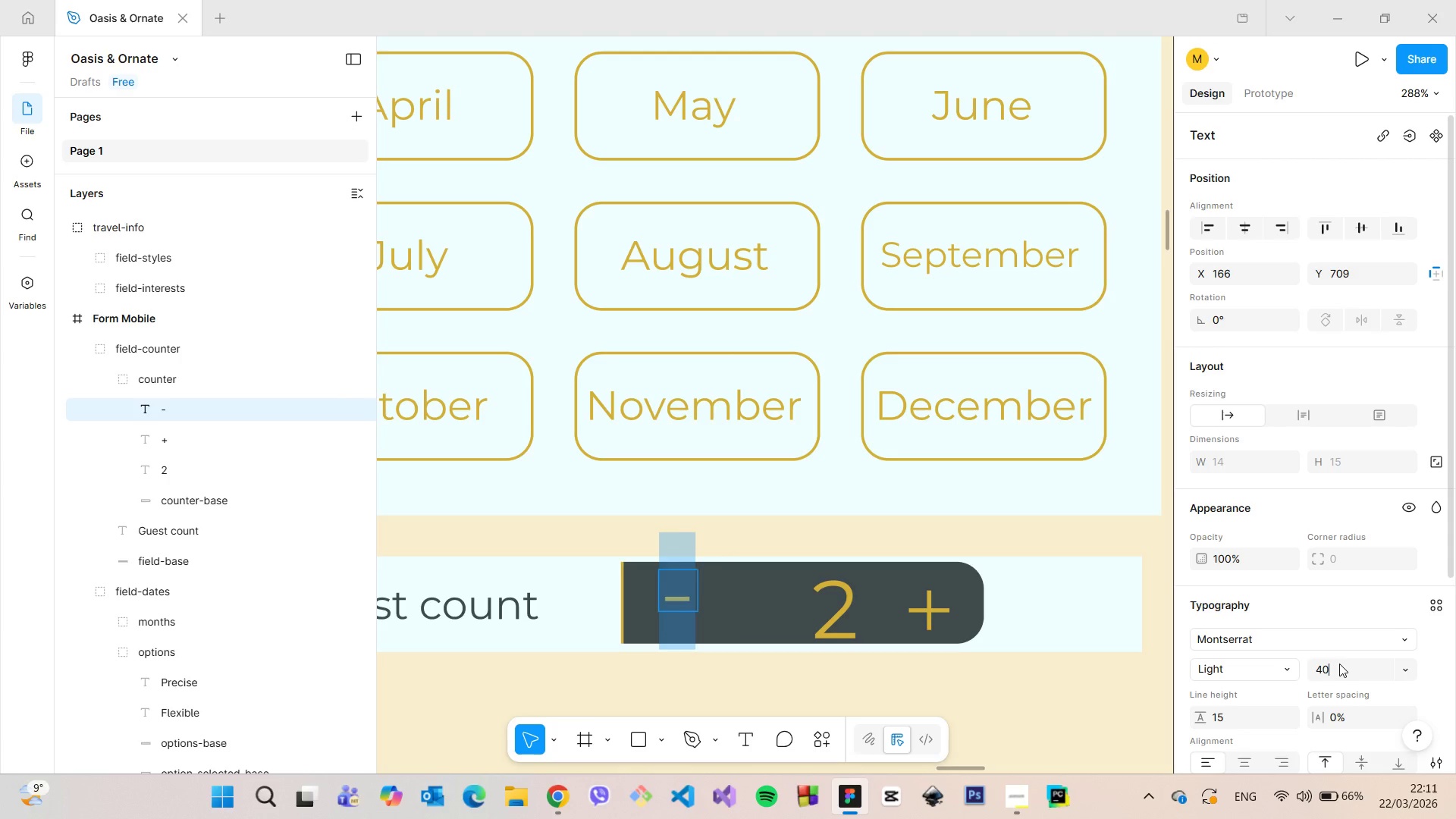 
key(Enter)
 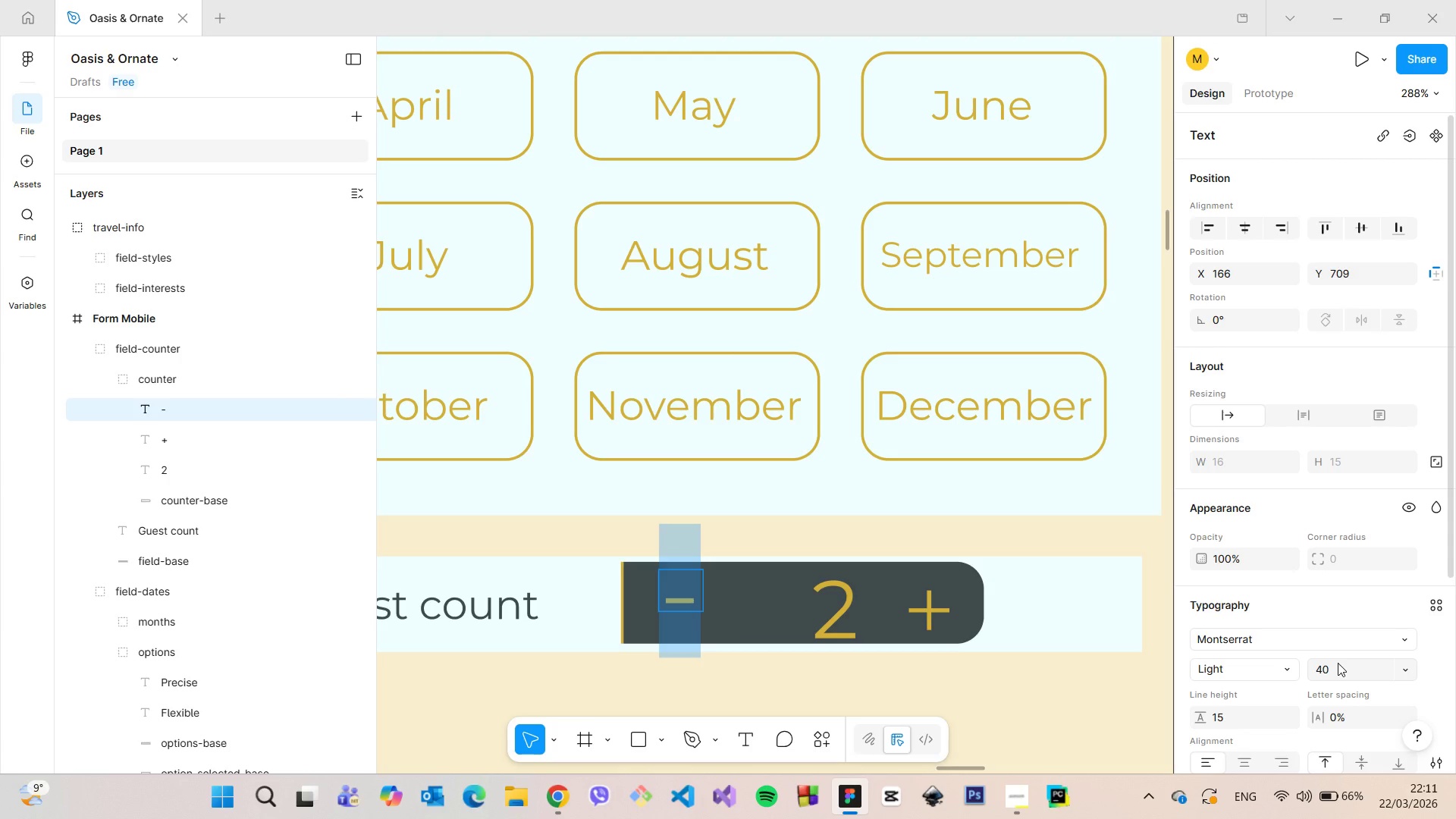 
left_click([1338, 663])
 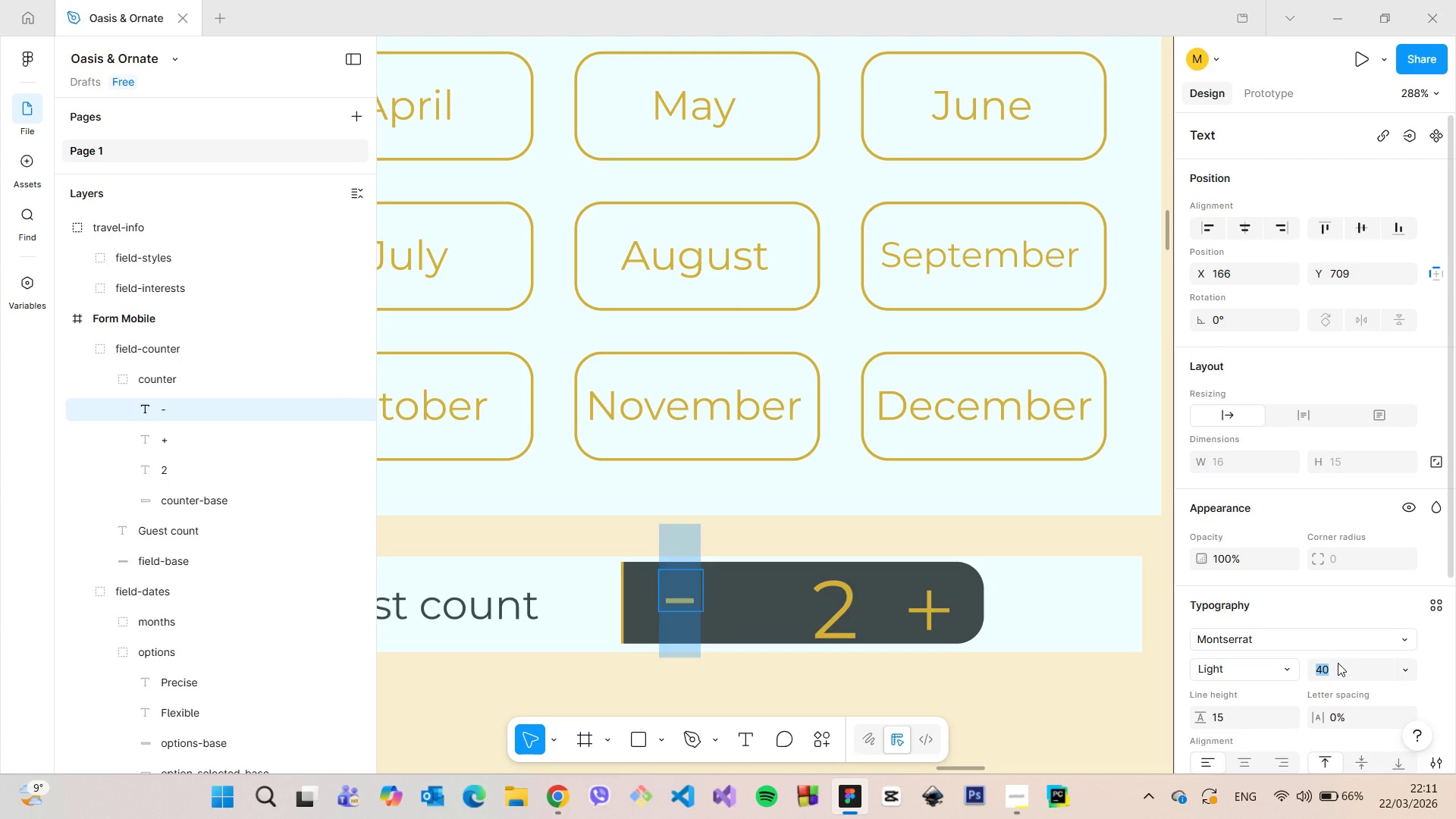 
type(50)
 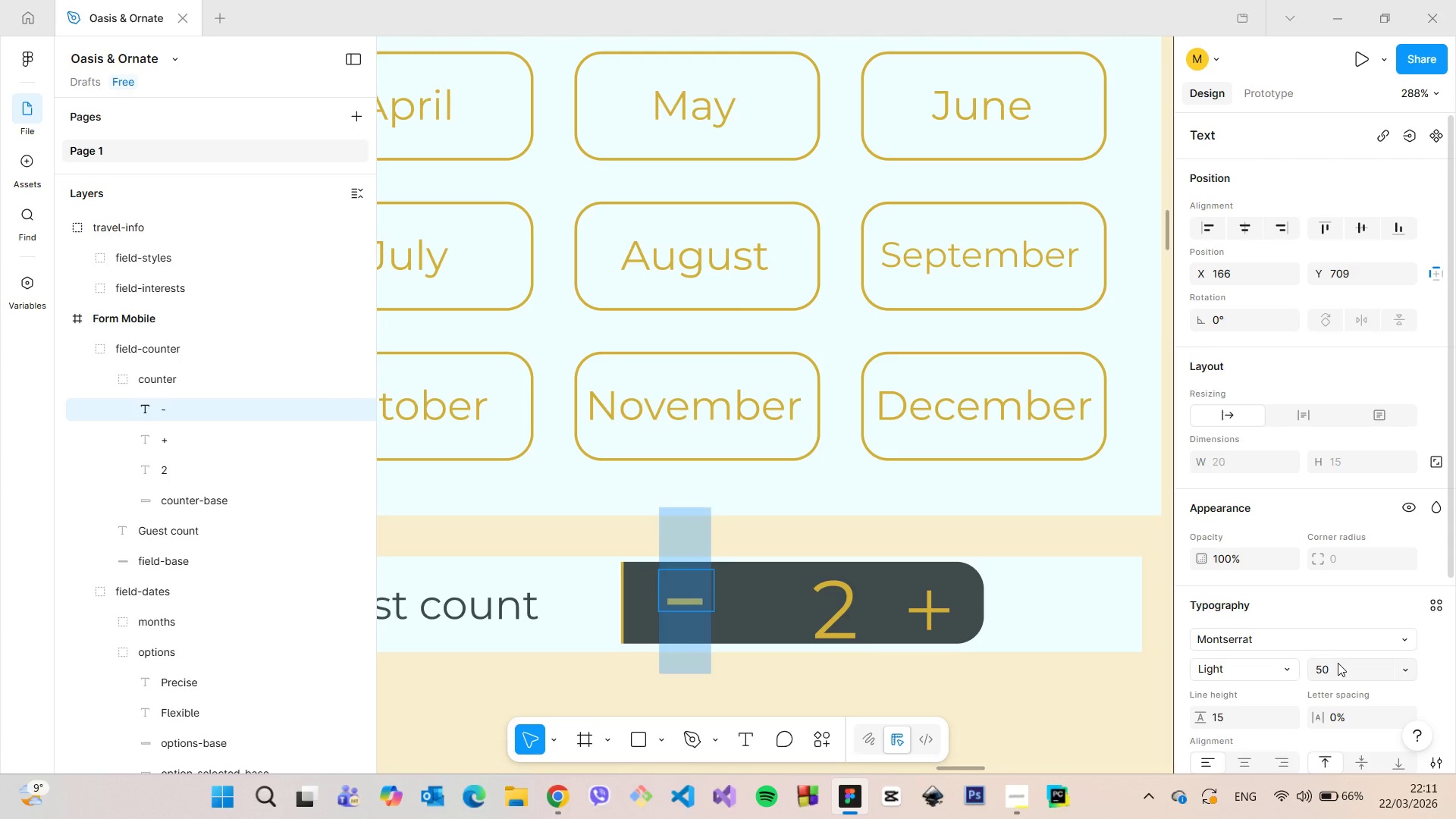 
key(Enter)
 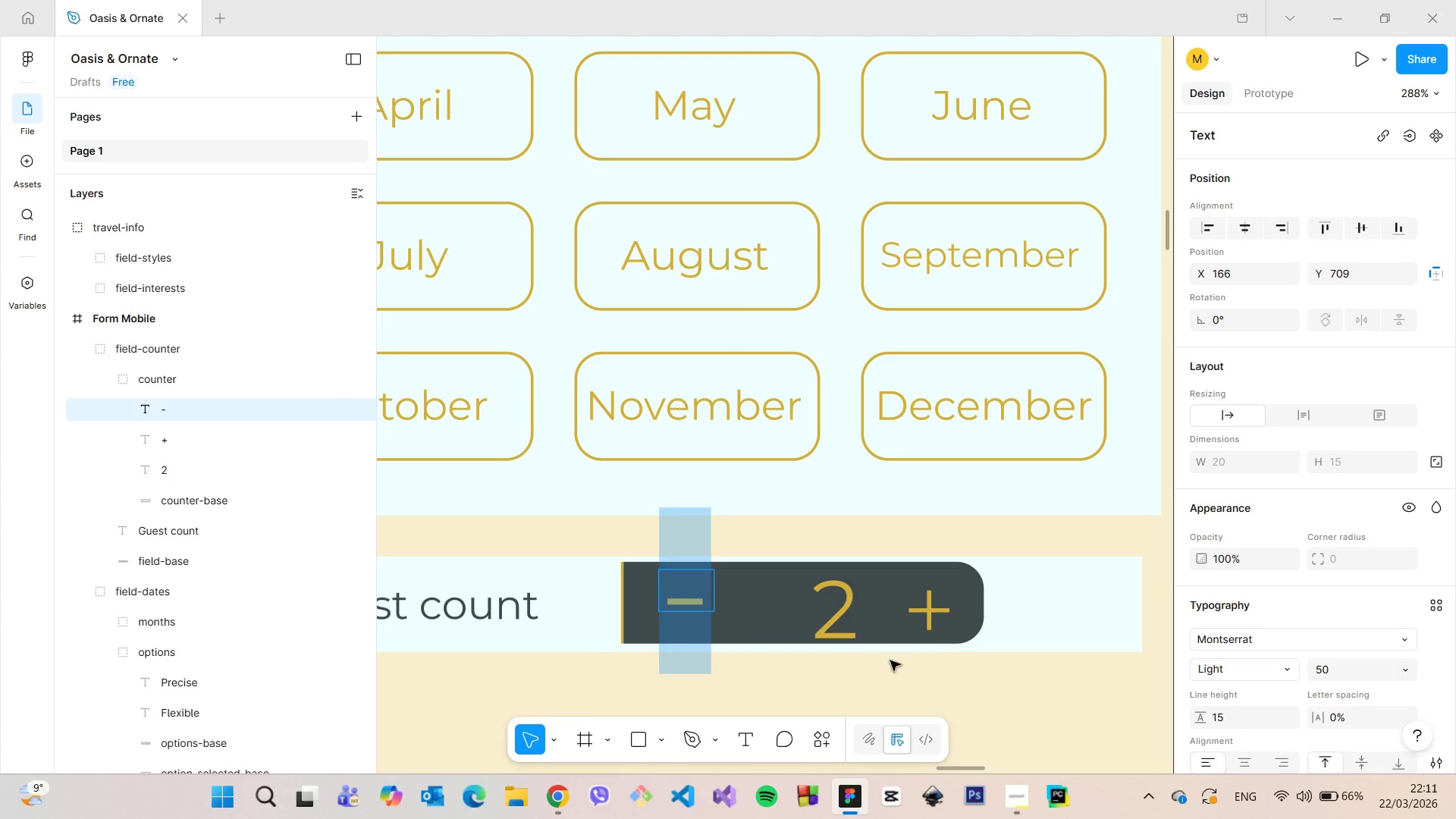 
left_click([805, 682])
 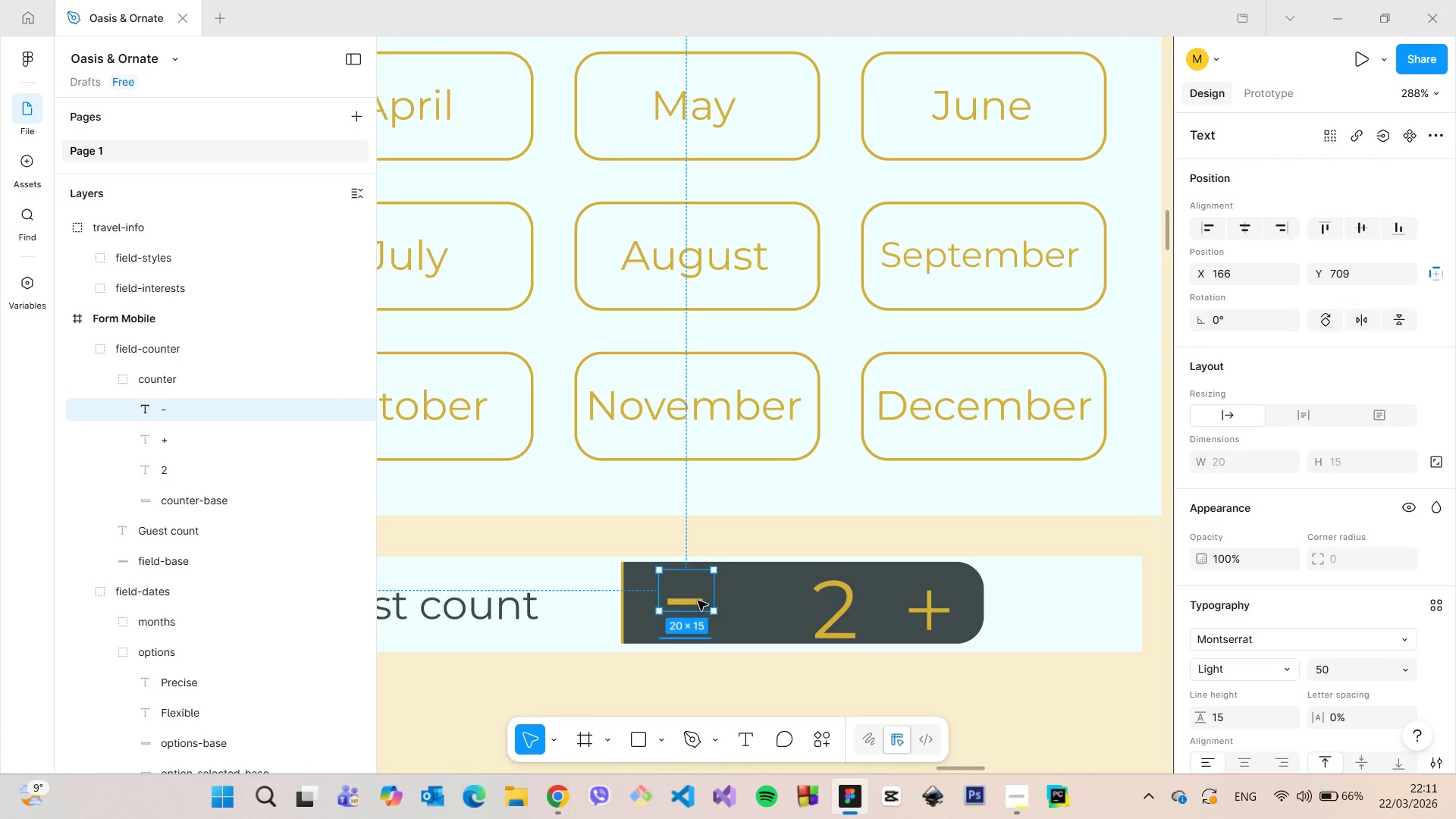 
left_click_drag(start_coordinate=[695, 600], to_coordinate=[684, 601])
 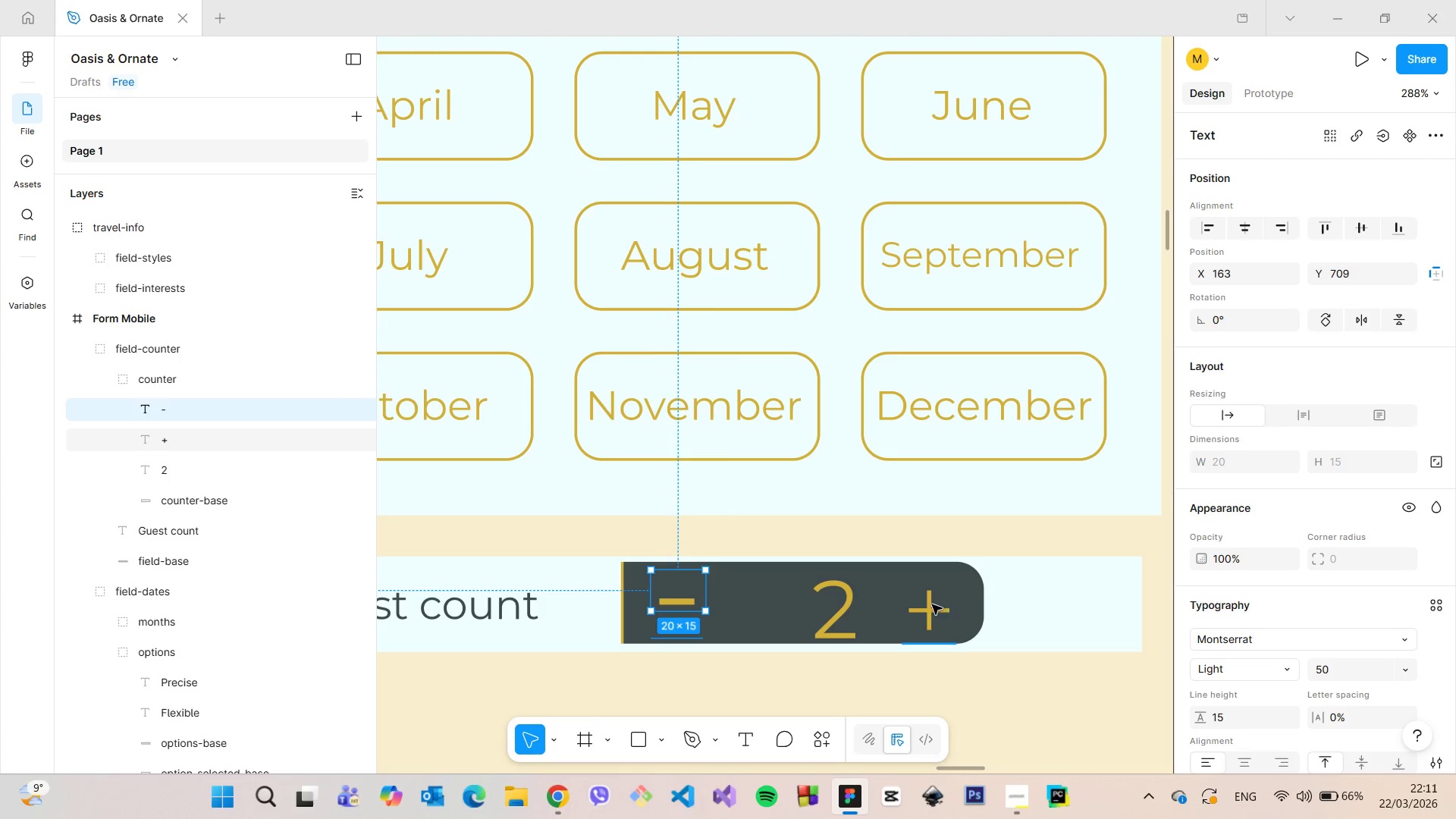 
double_click([932, 604])
 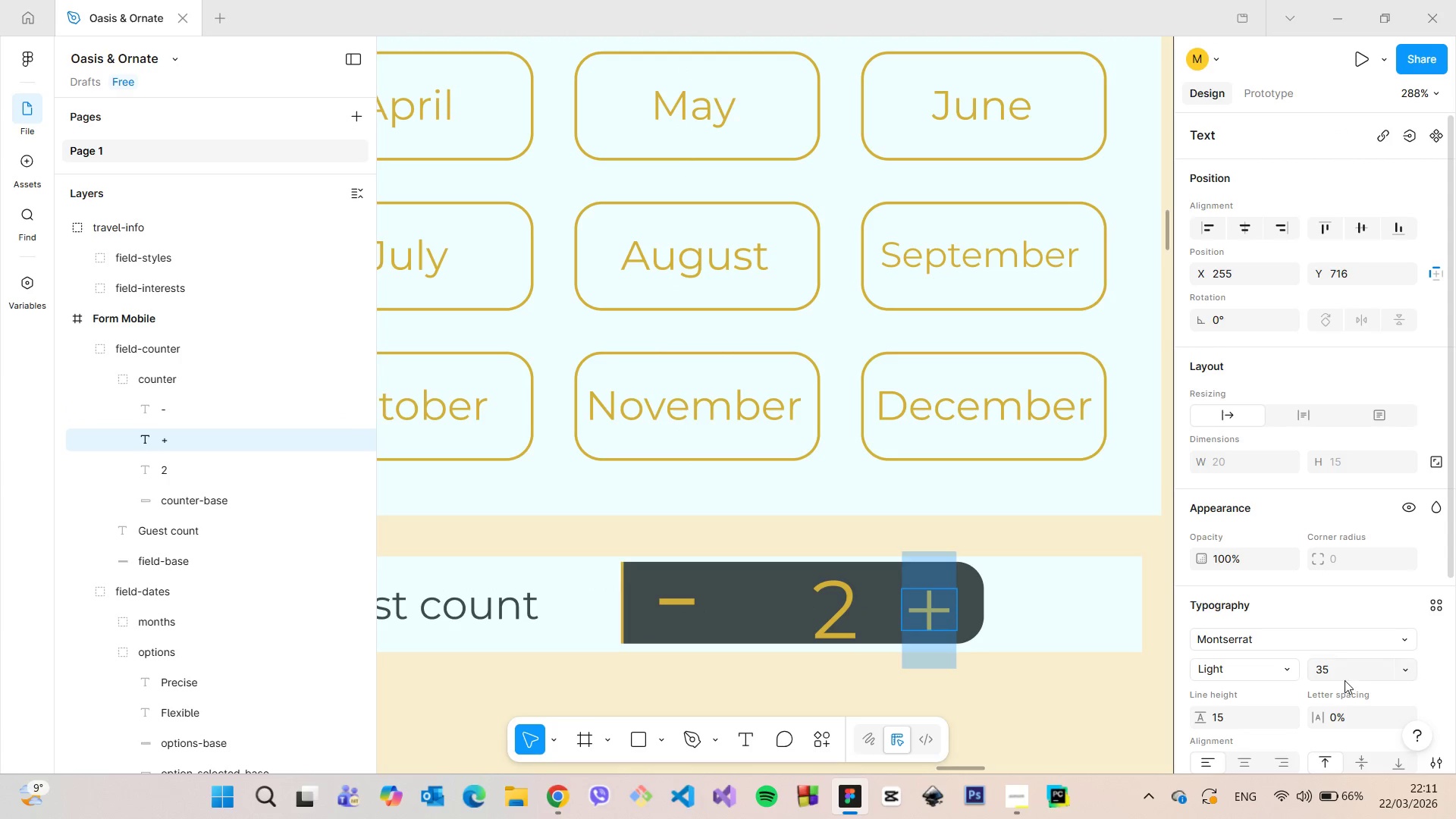 
left_click([1338, 670])
 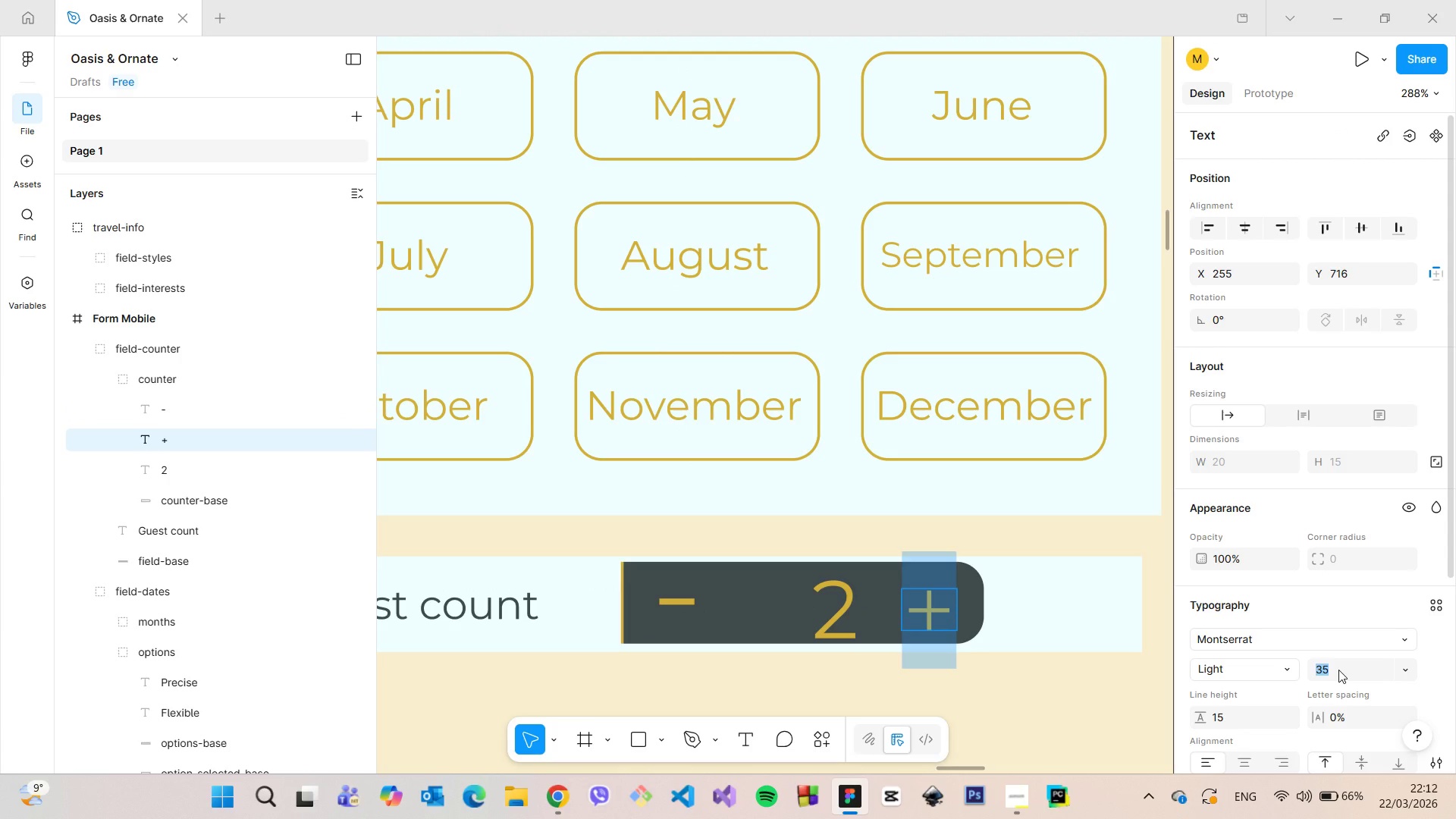 
type(50)
 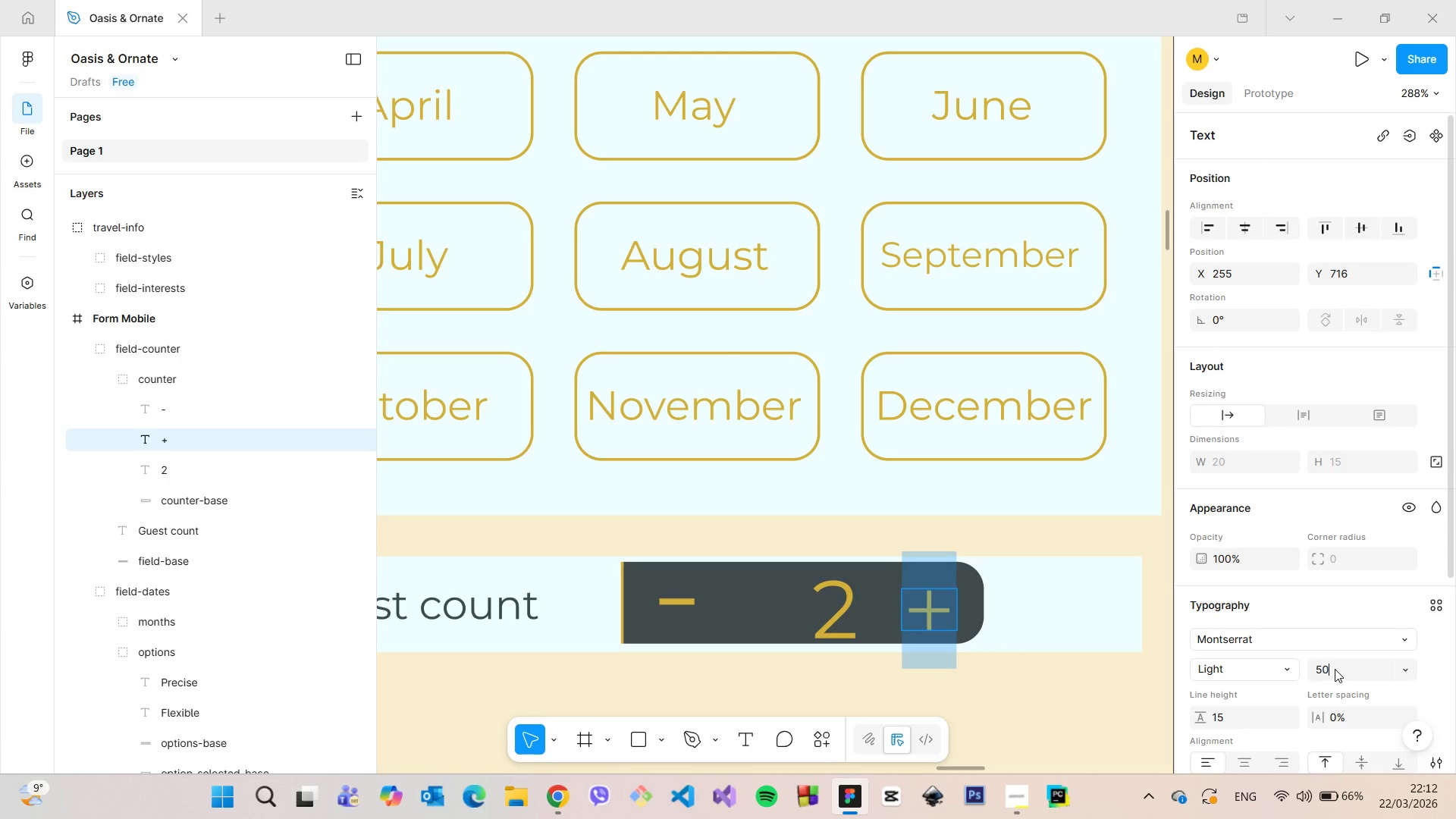 
key(Enter)
 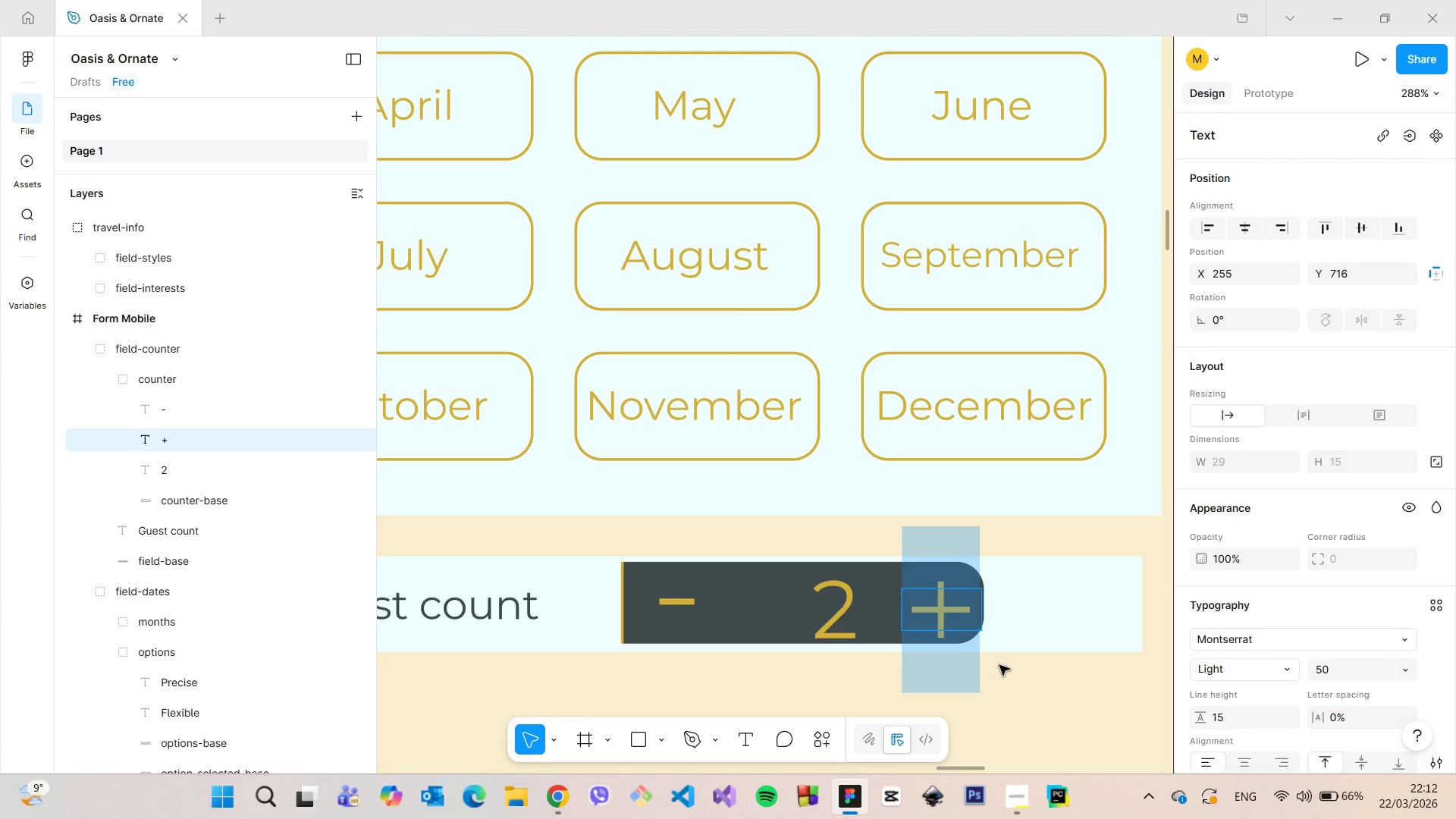 
left_click([1003, 673])
 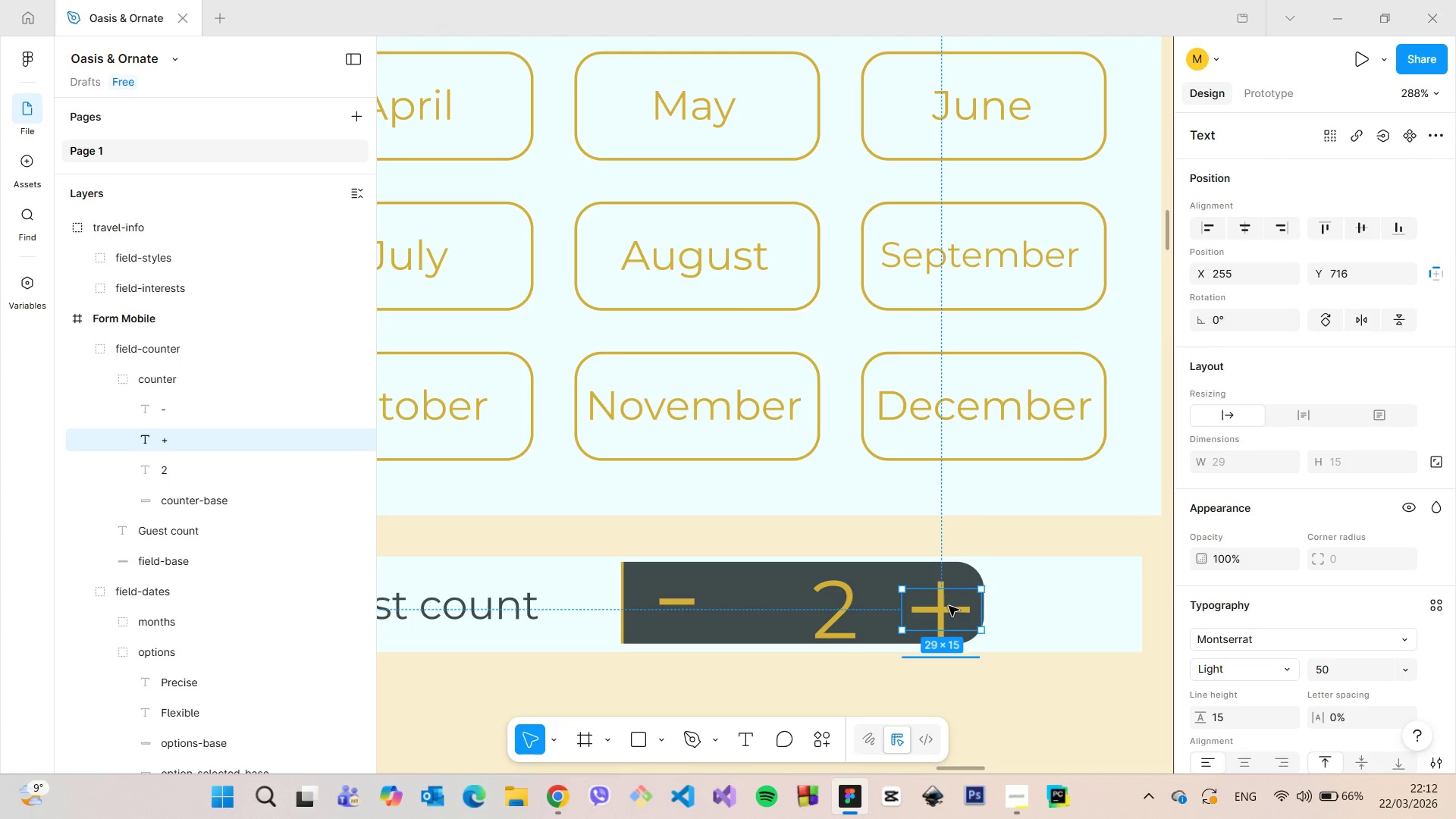 
left_click_drag(start_coordinate=[948, 606], to_coordinate=[937, 605])
 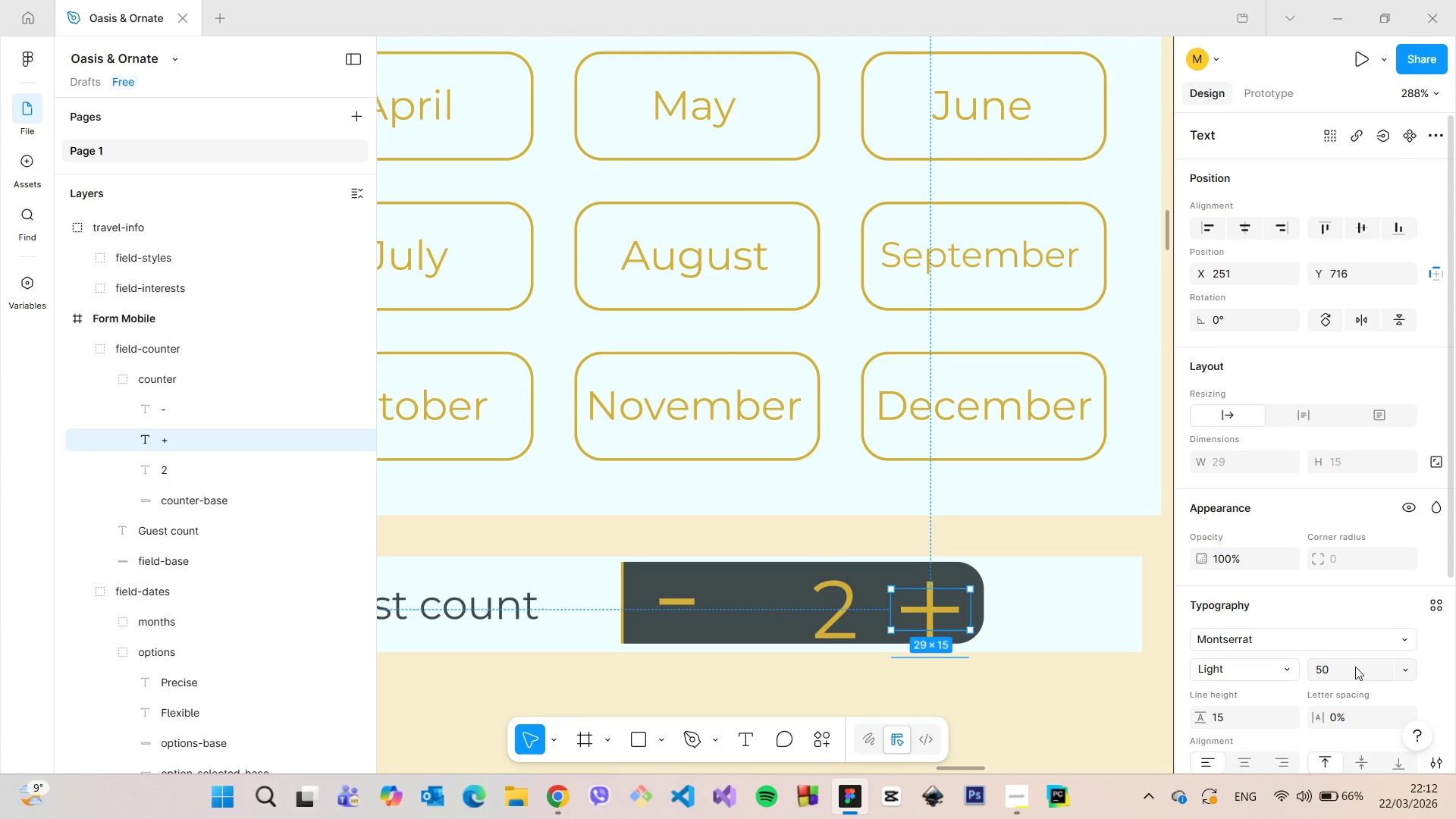 
left_click([1355, 667])
 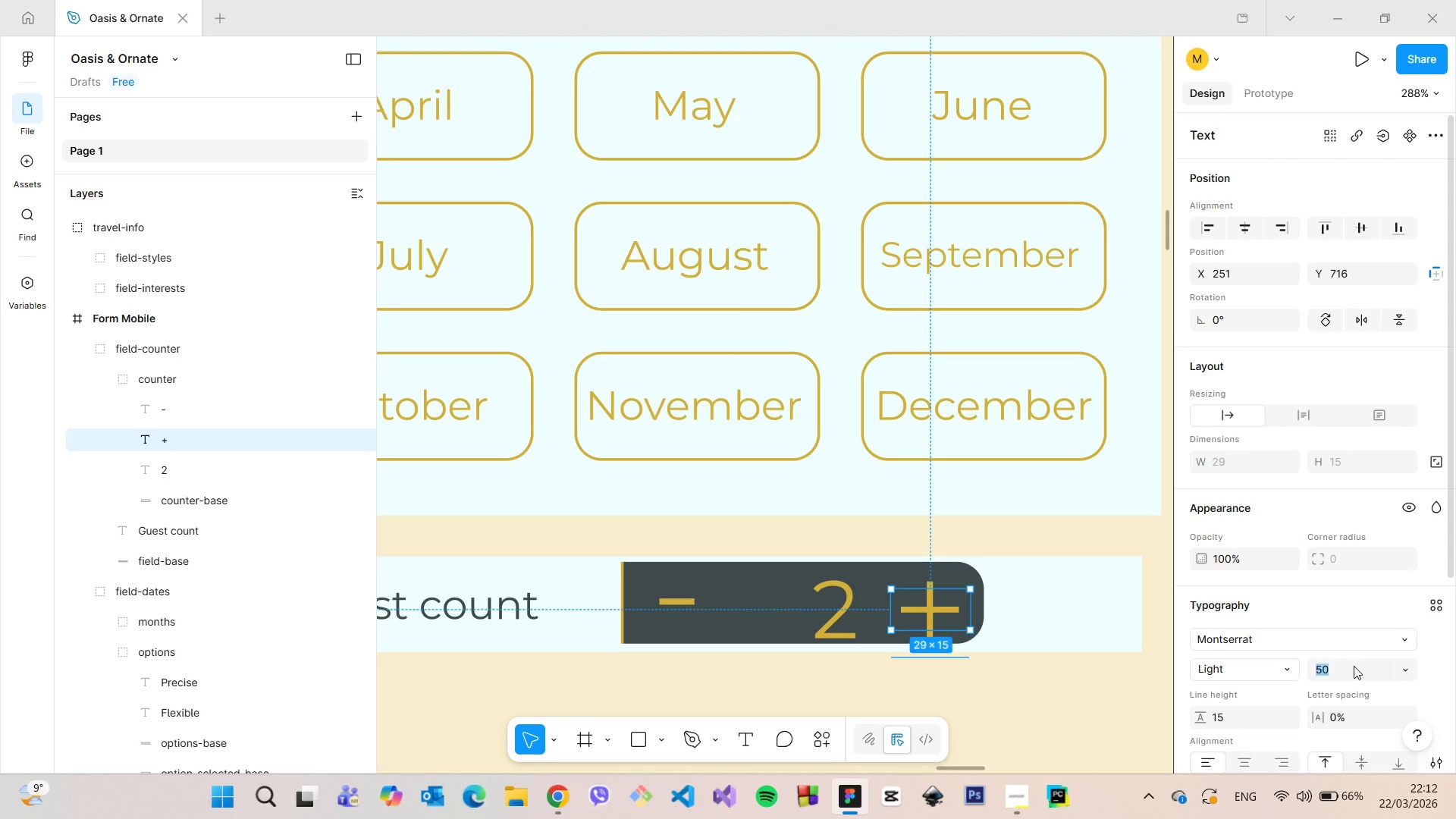 
type(45)
 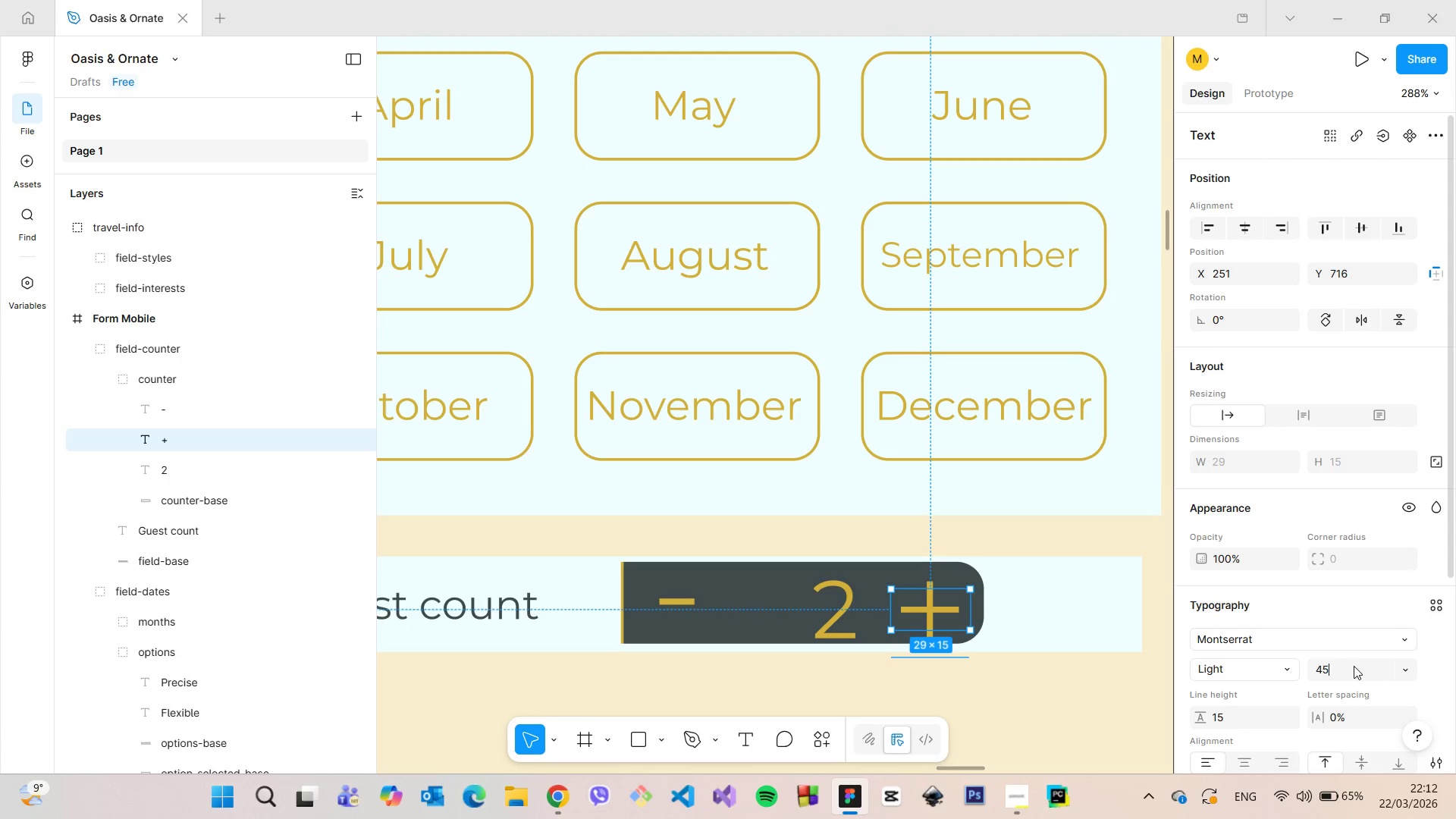 
key(Enter)
 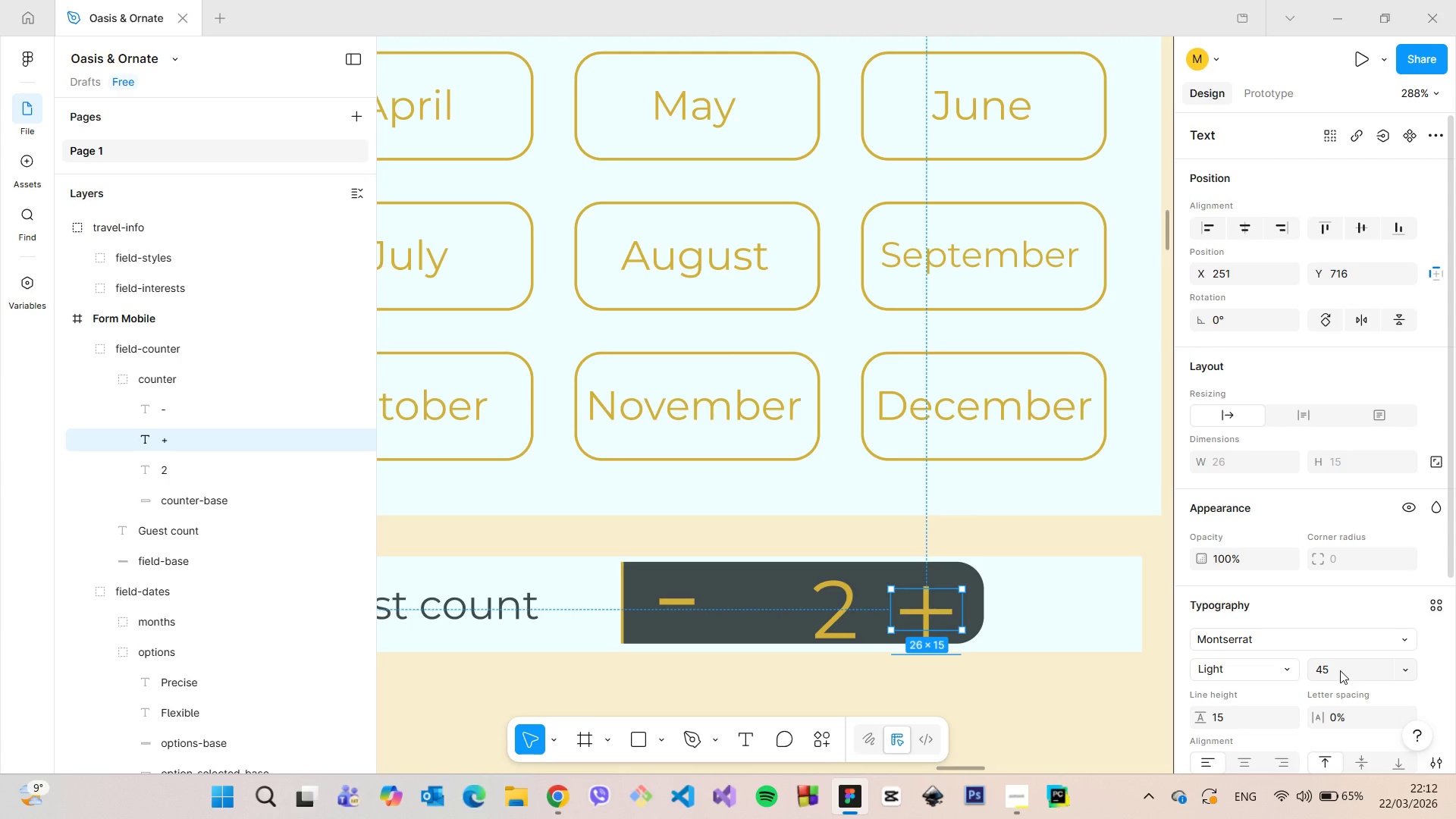 
left_click([1336, 673])
 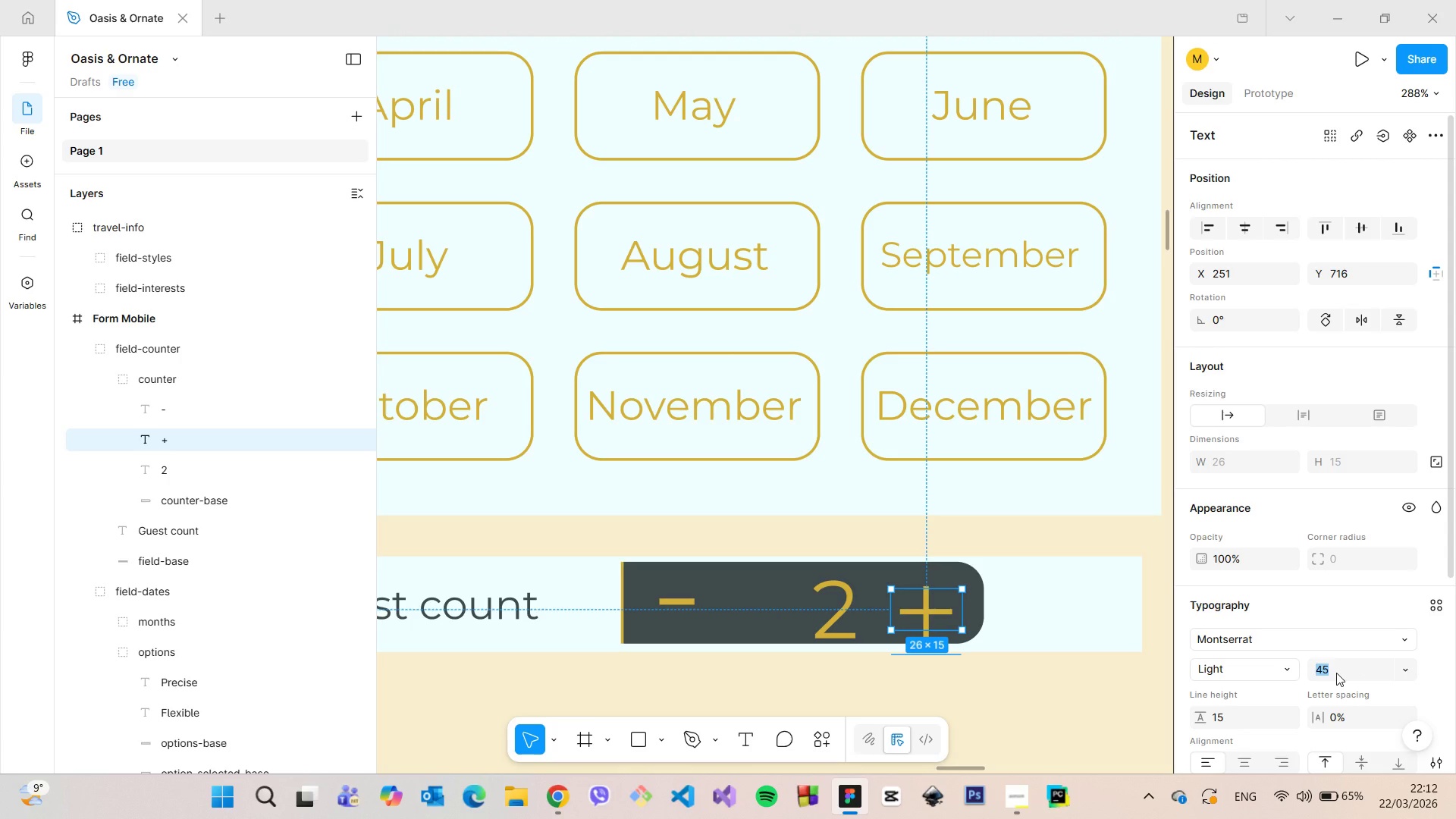 
type(40)
 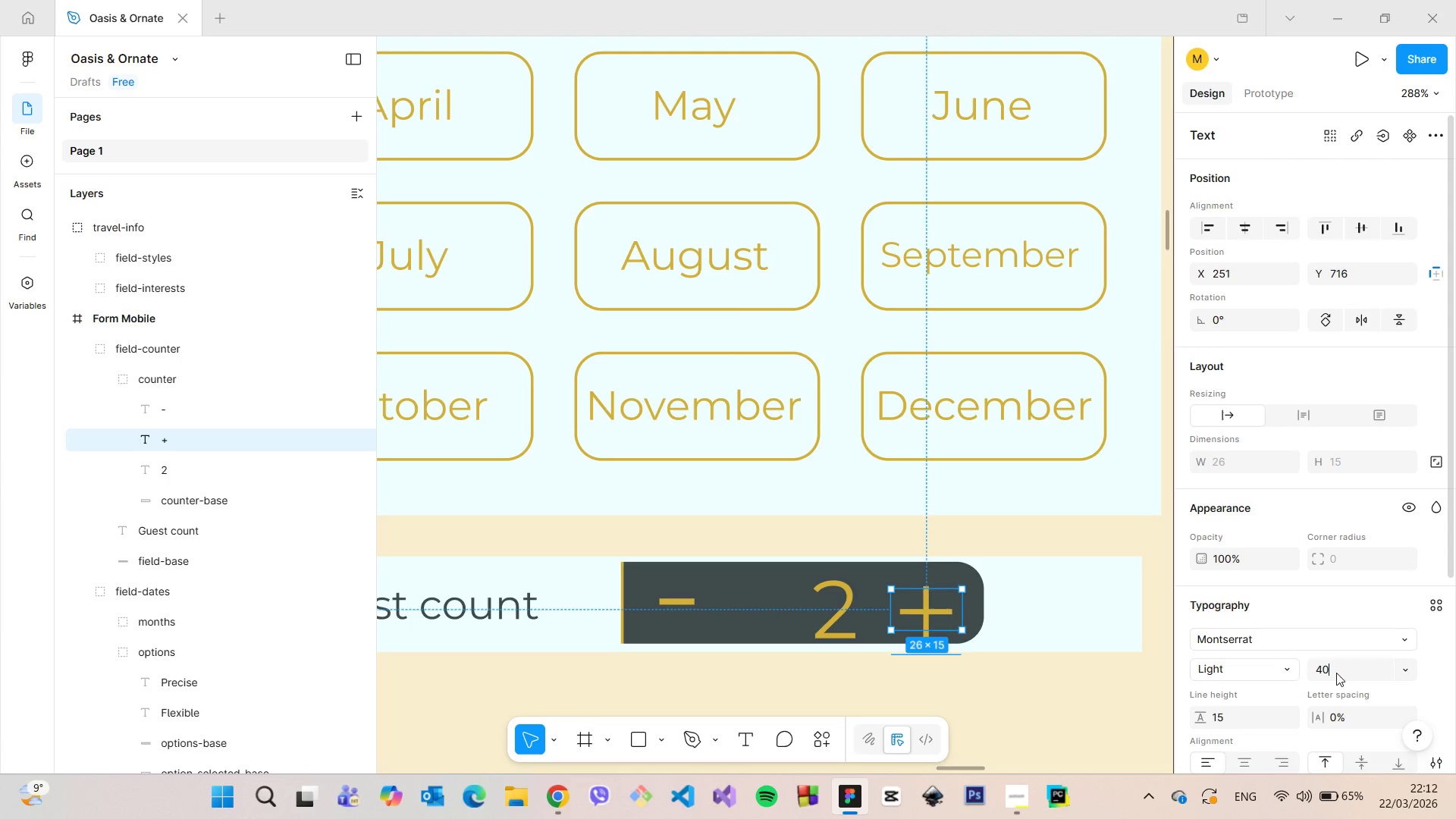 
key(Enter)
 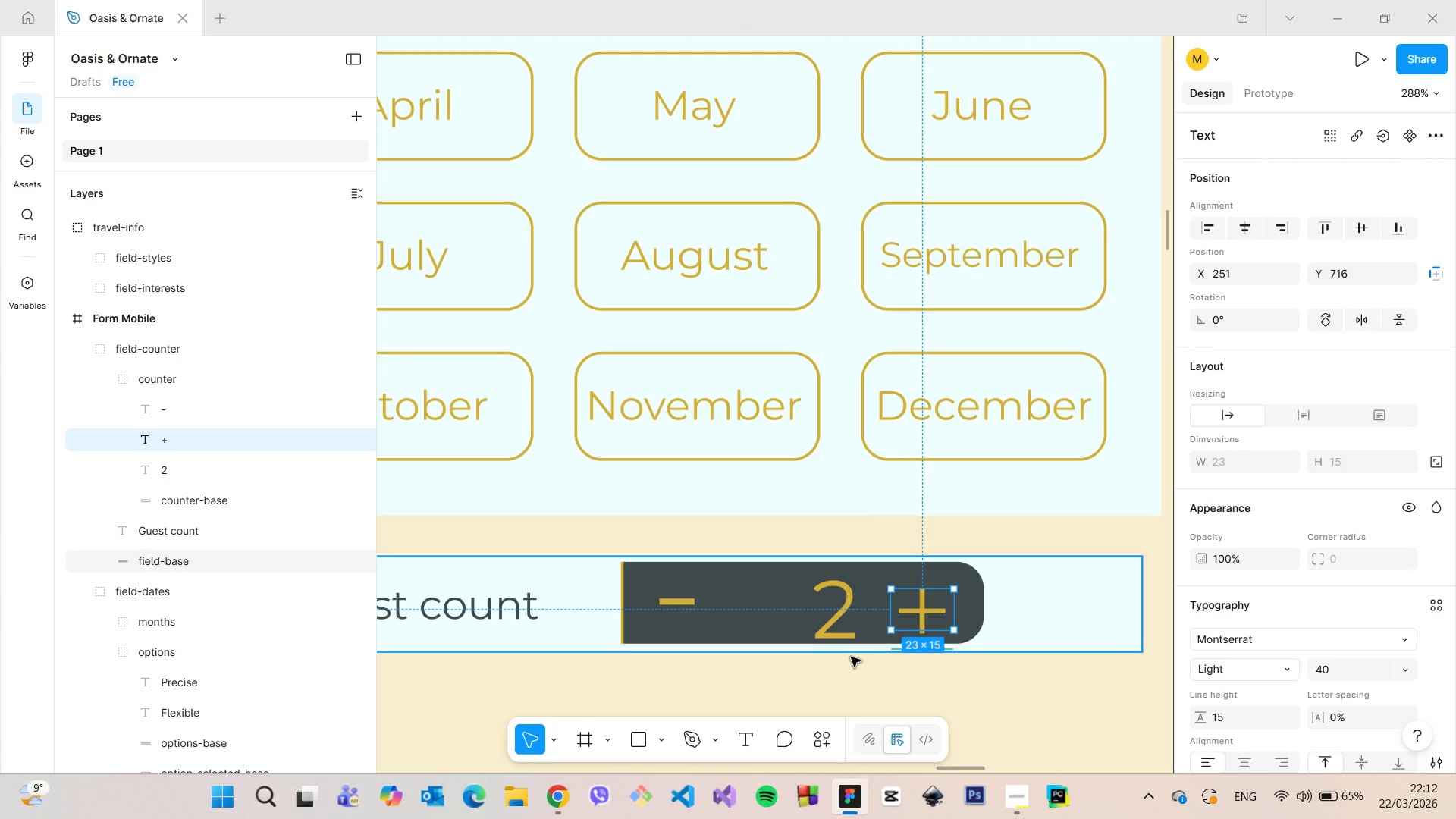 
scroll: coordinate [852, 657], scroll_direction: up, amount: 1.0
 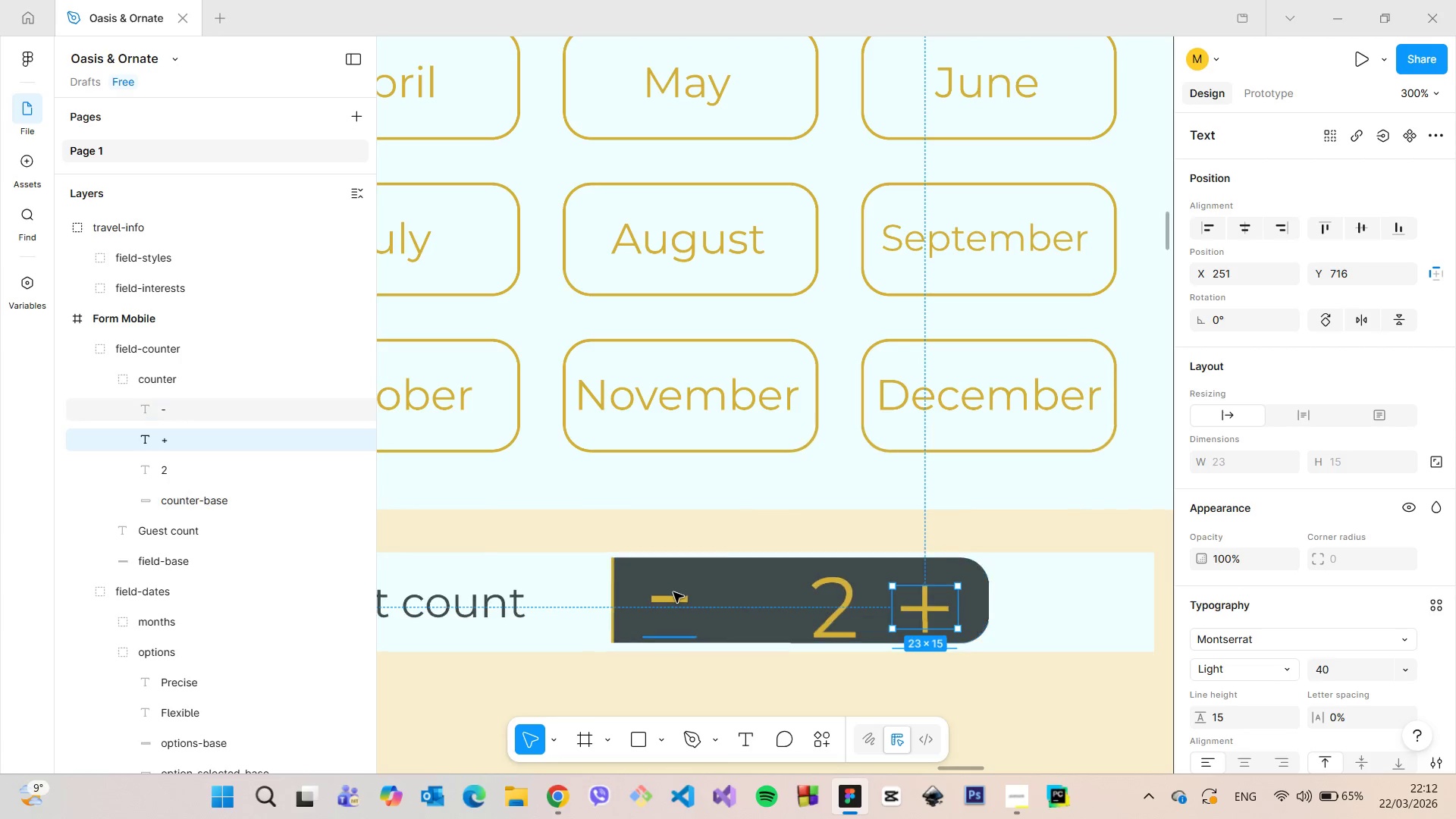 
left_click([673, 595])
 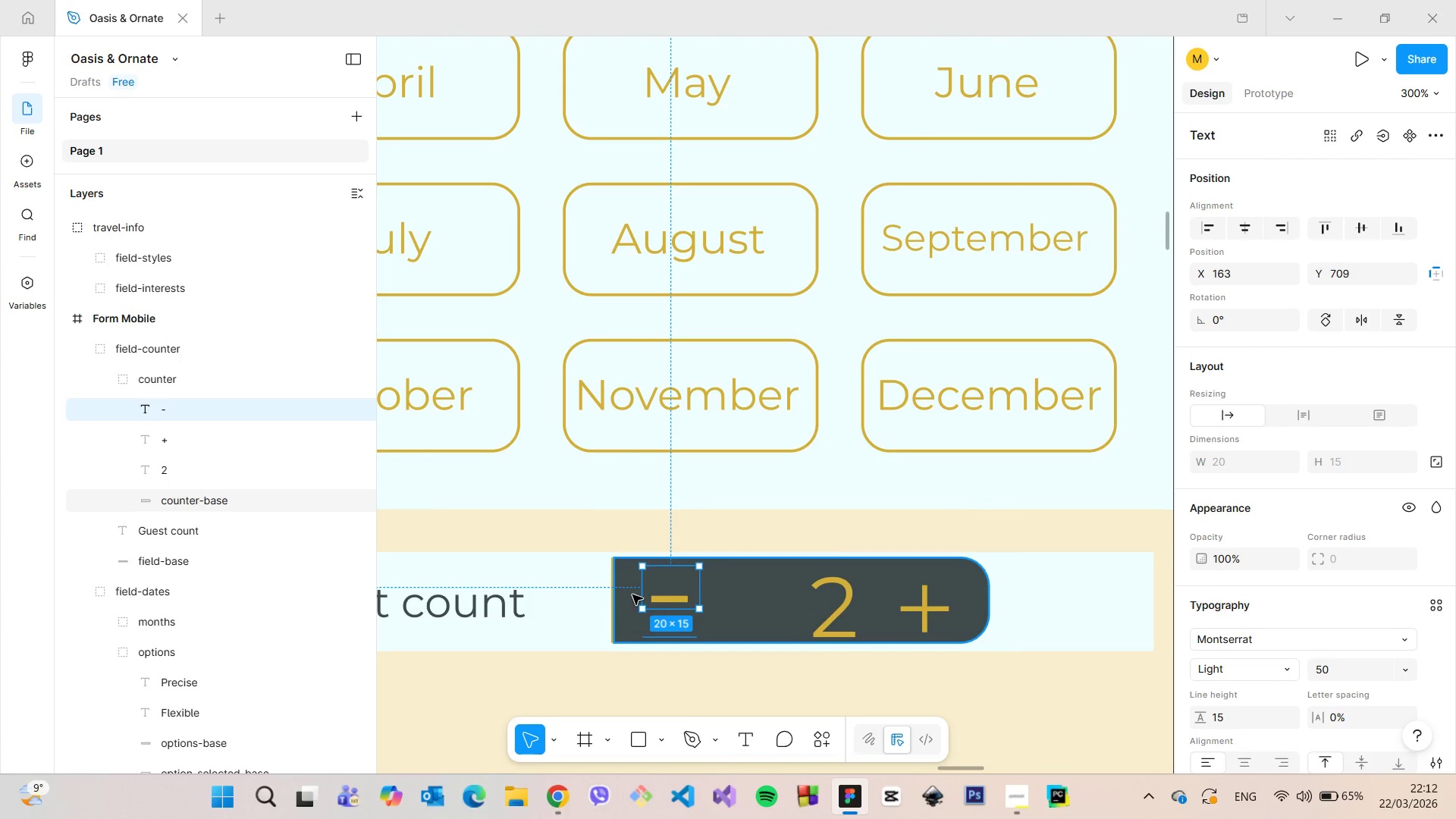 
hold_key(key=AltLeft, duration=0.66)
 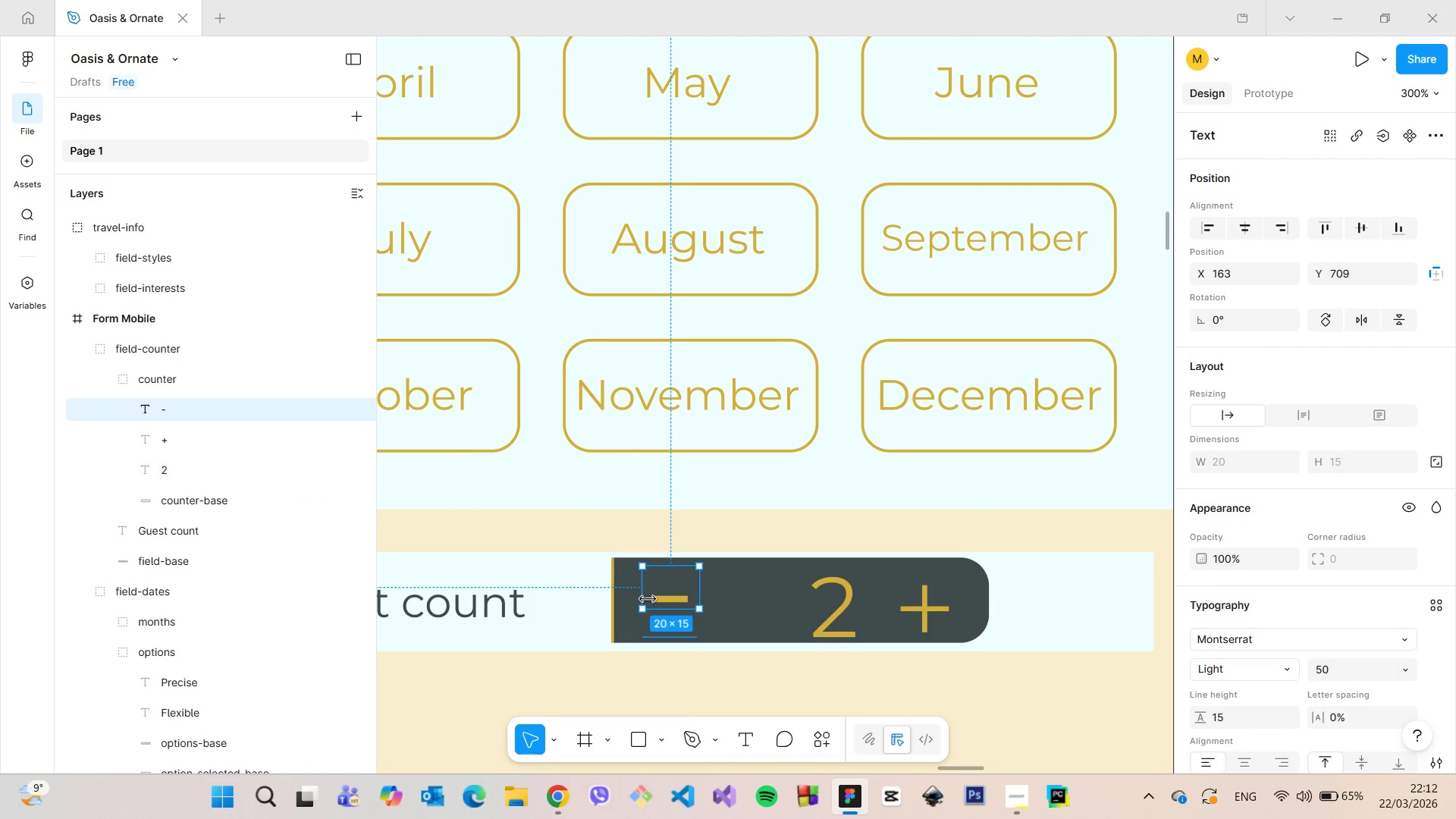 
hold_key(key=AltLeft, duration=0.55)
 